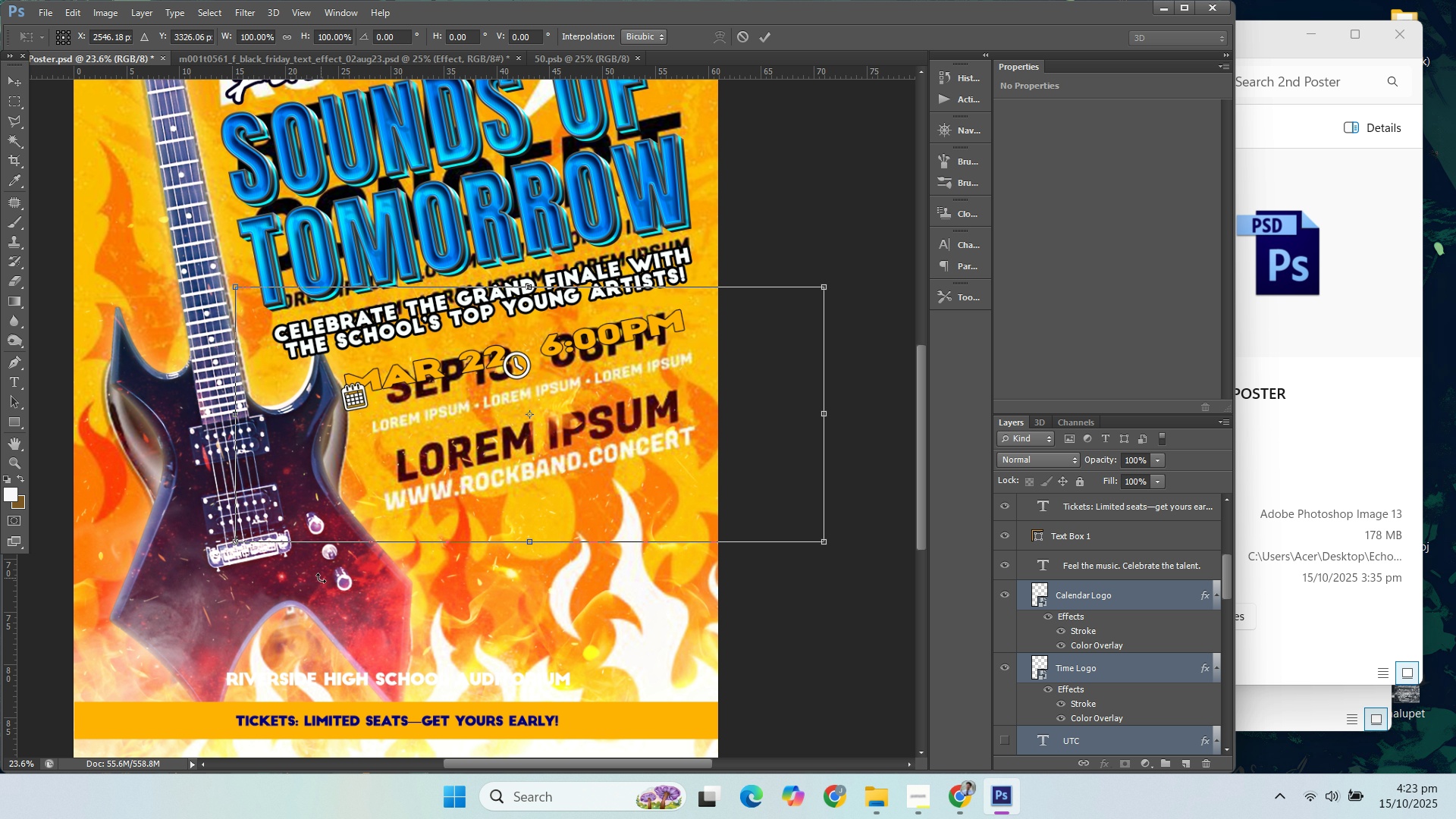 
scroll: coordinate [326, 579], scroll_direction: up, amount: 1.0
 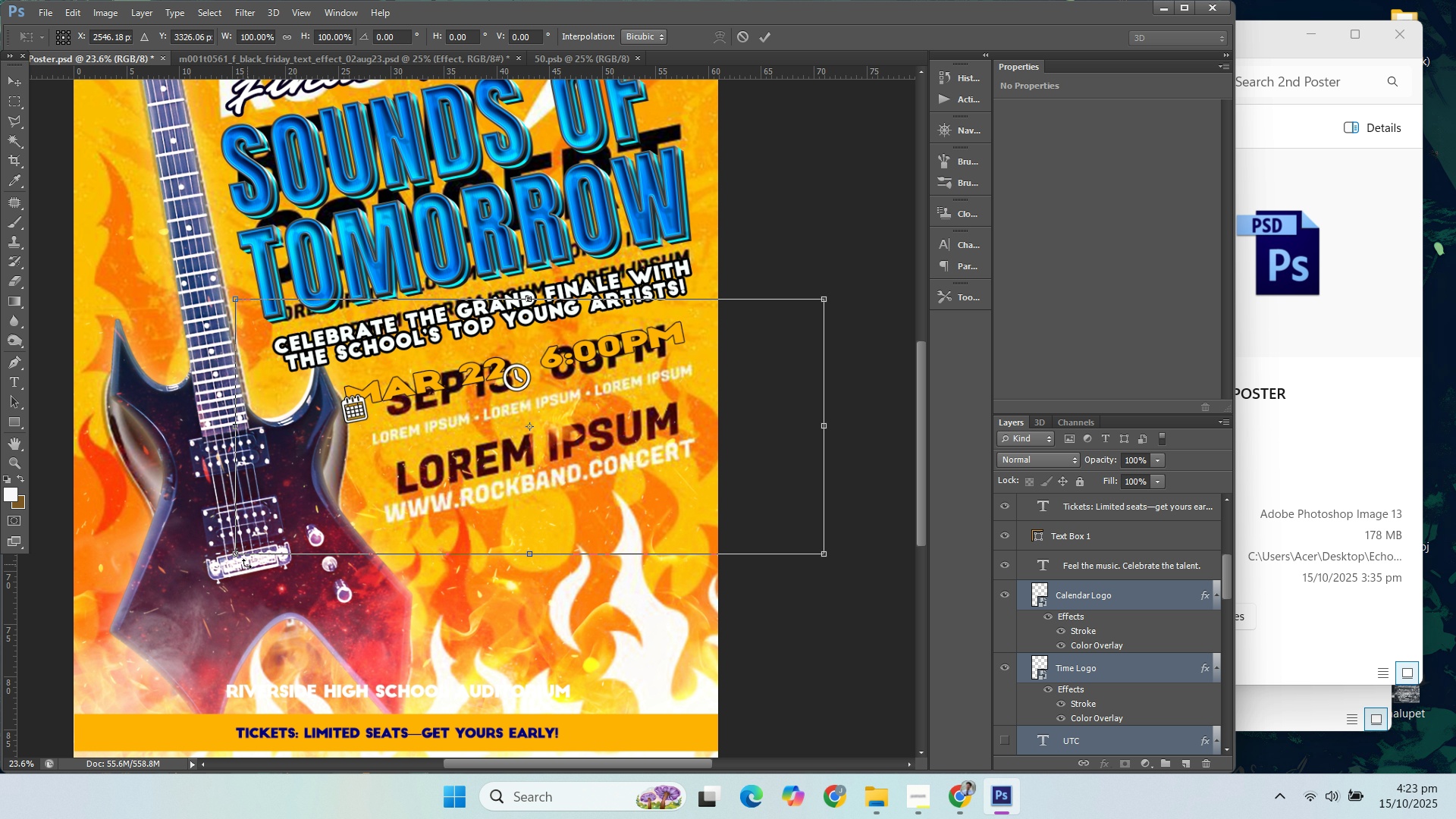 
left_click([239, 557])
 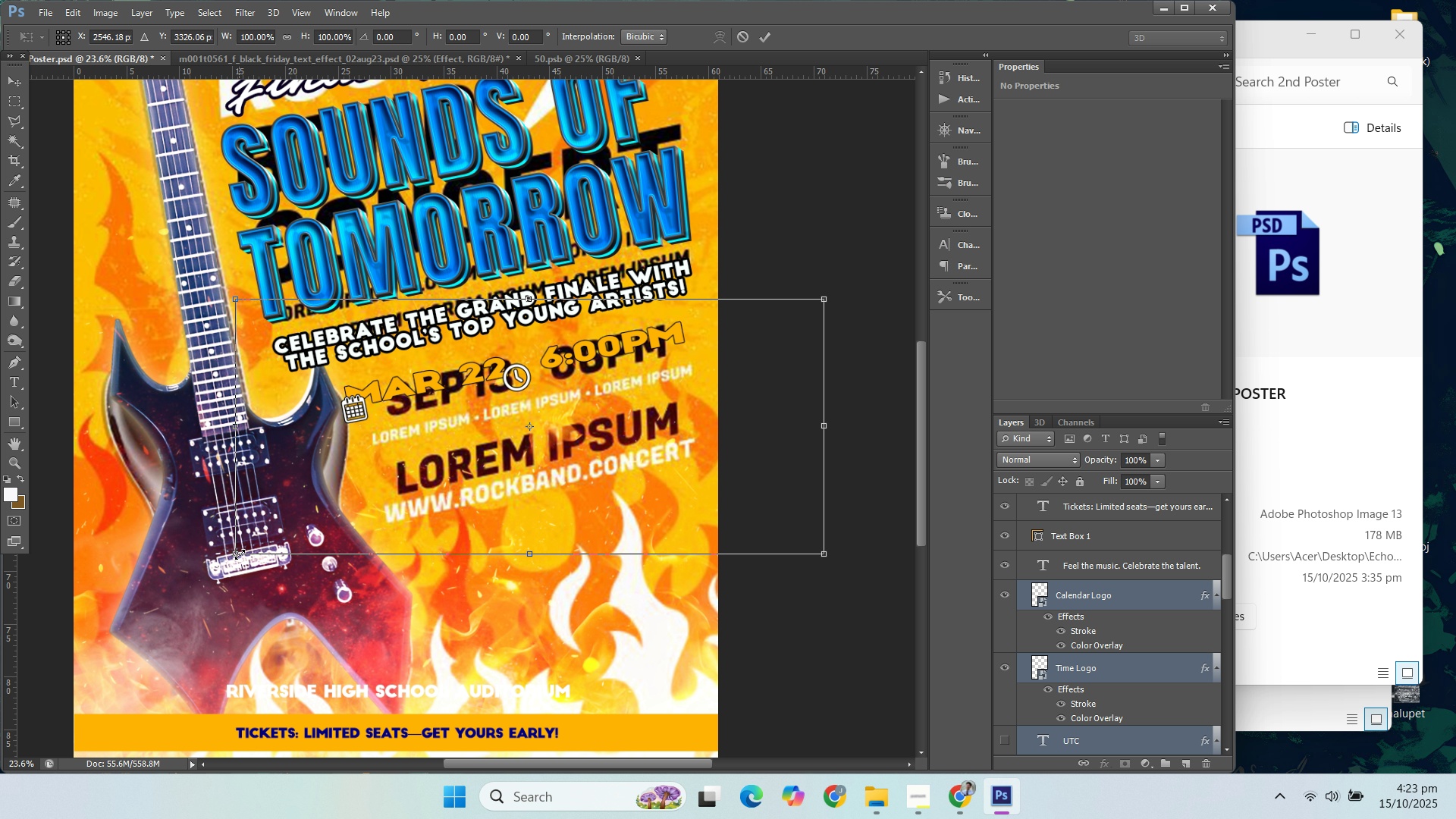 
left_click_drag(start_coordinate=[239, 554], to_coordinate=[260, 597])
 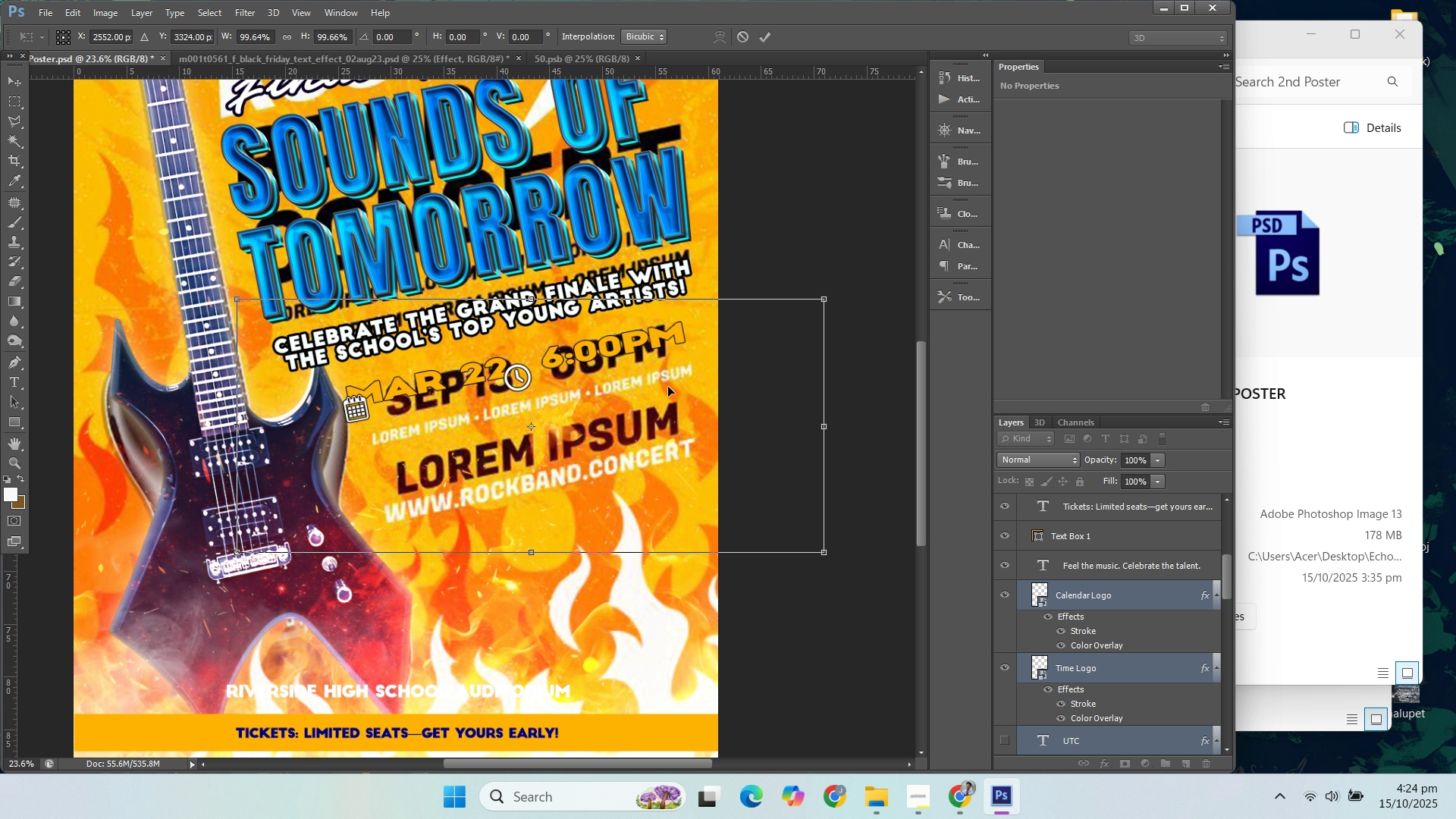 
hold_key(key=ShiftLeft, duration=1.52)
 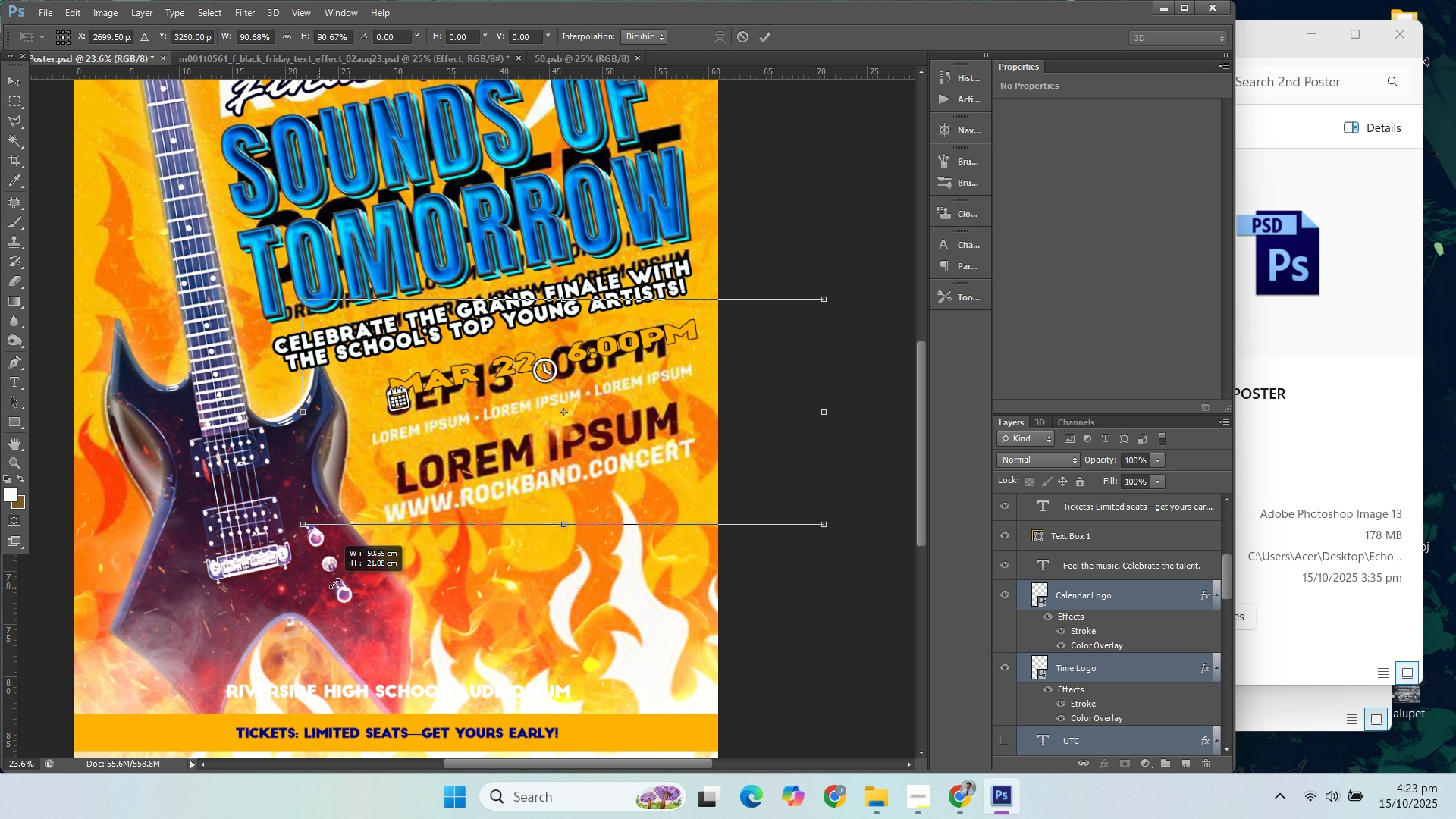 
hold_key(key=ShiftLeft, duration=1.5)
 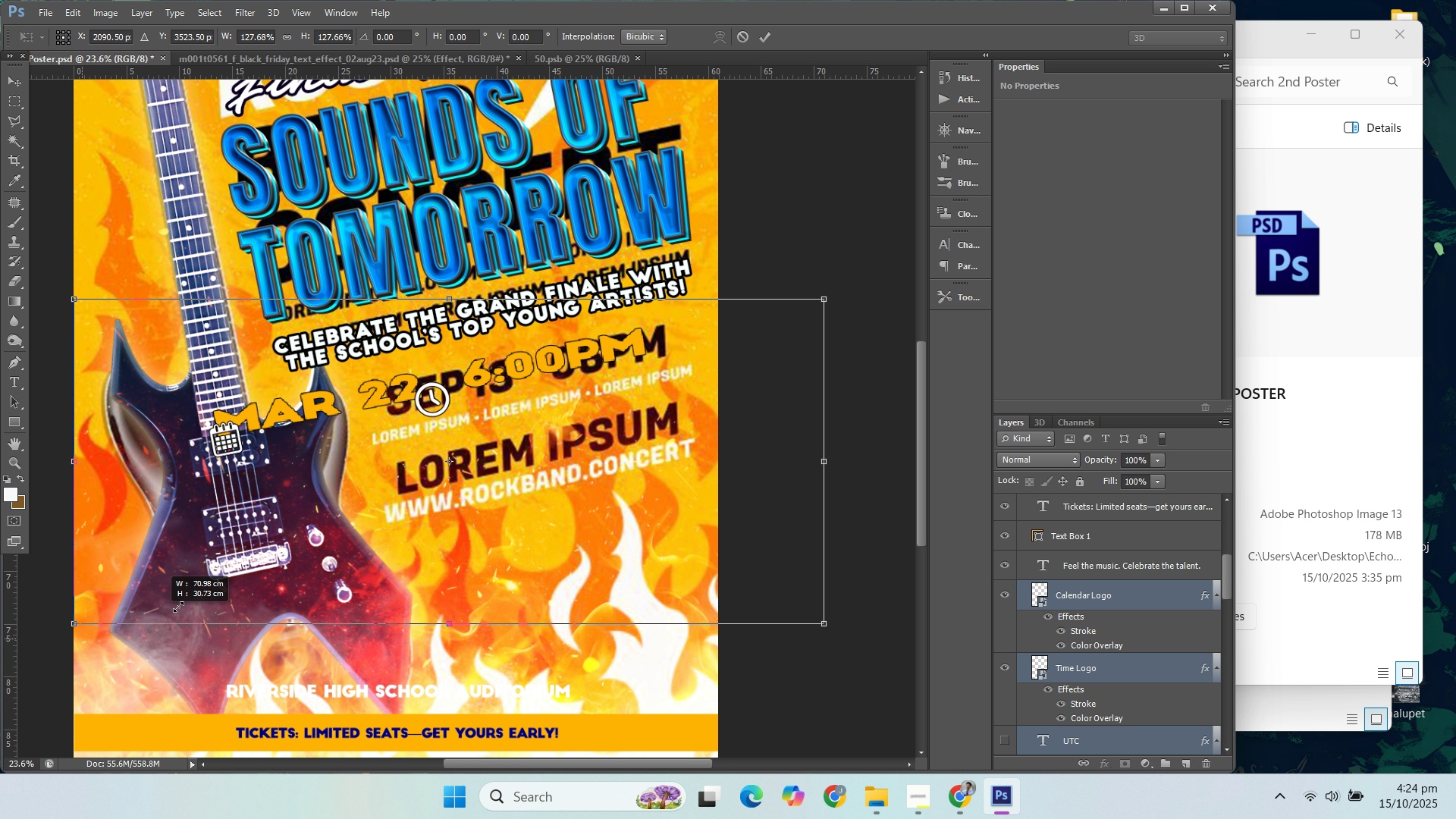 
hold_key(key=ShiftLeft, duration=1.53)
 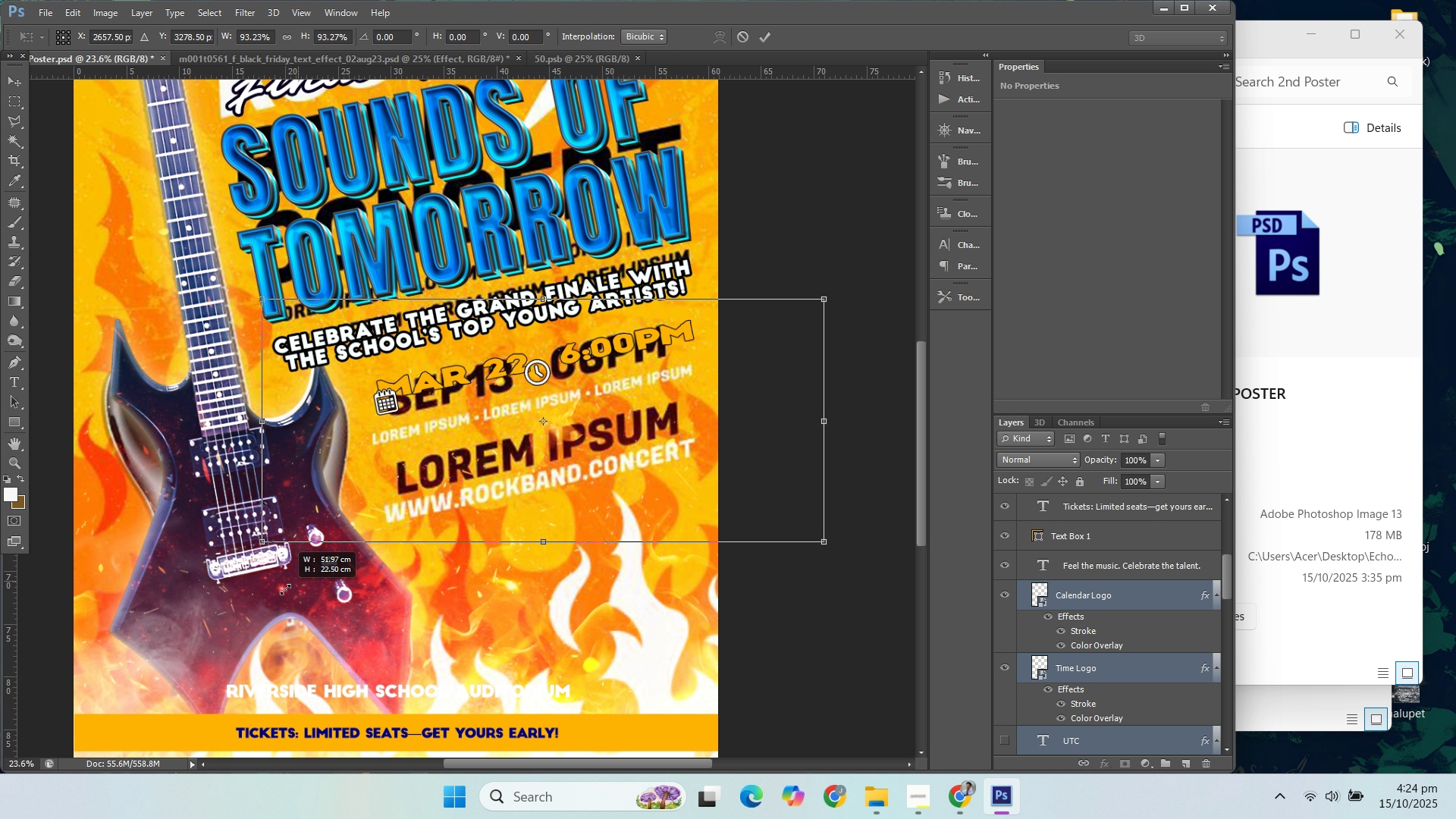 
hold_key(key=ShiftLeft, duration=1.5)
 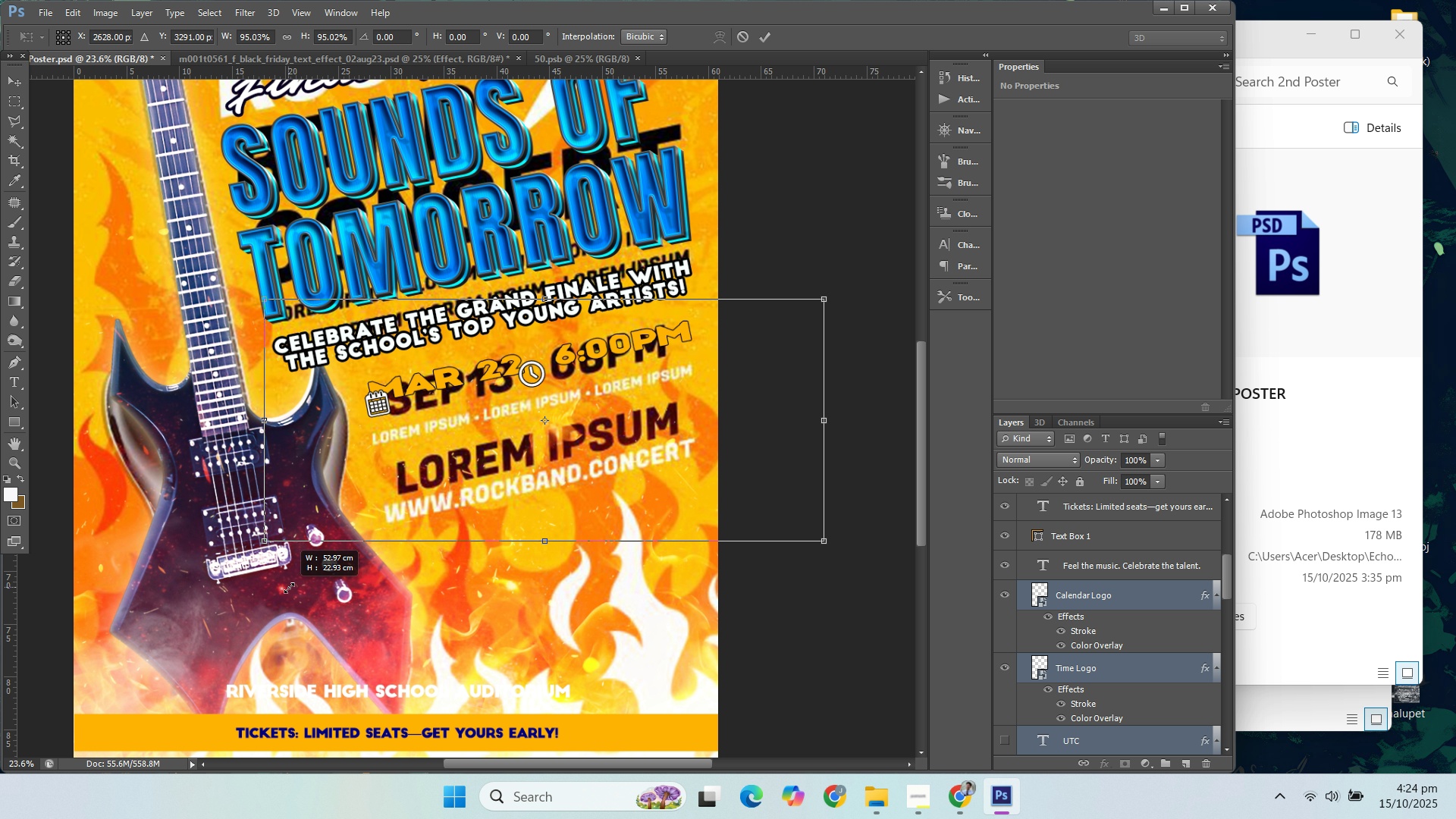 
hold_key(key=ShiftLeft, duration=1.53)
 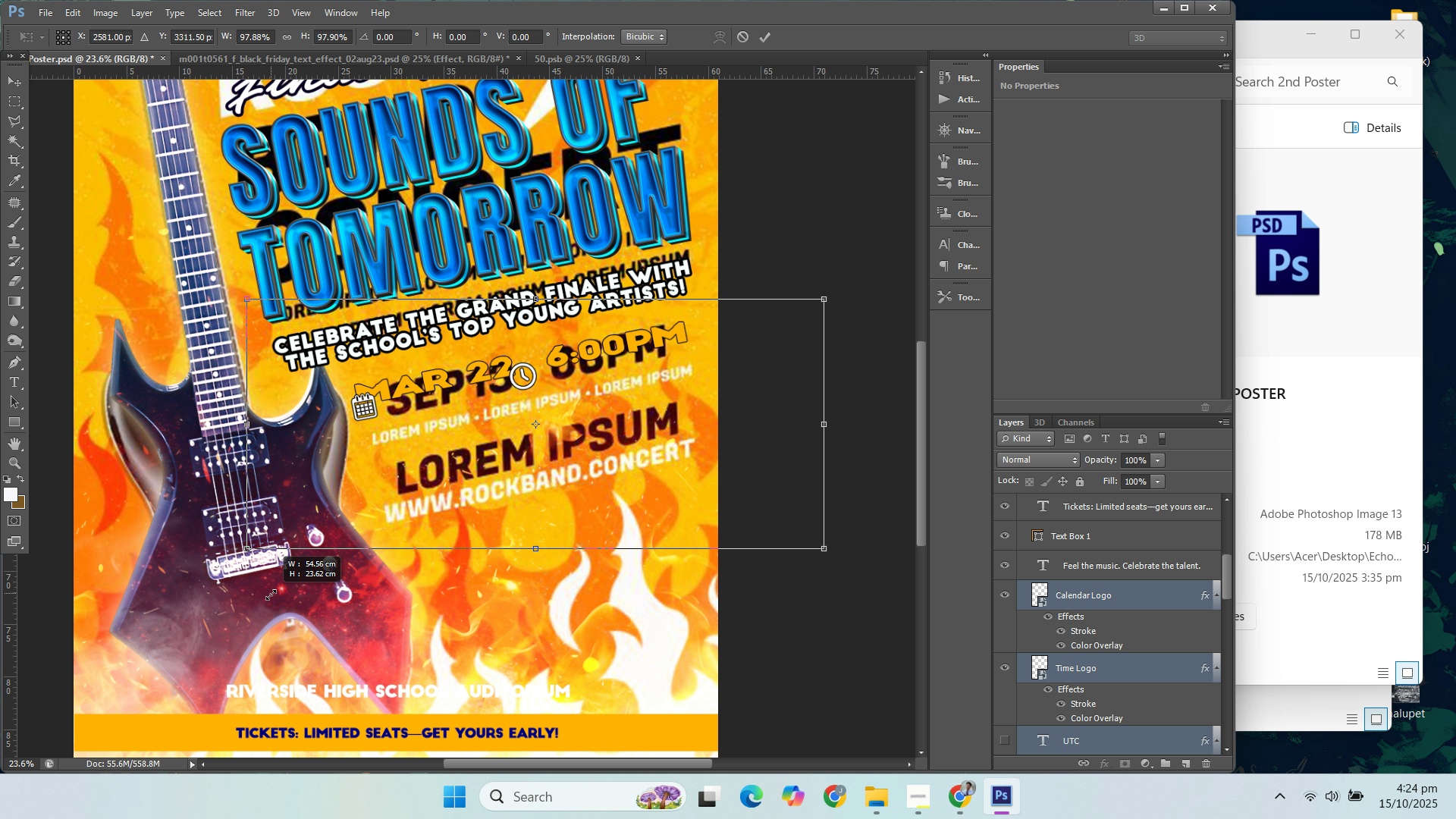 
hold_key(key=ShiftLeft, duration=1.53)
 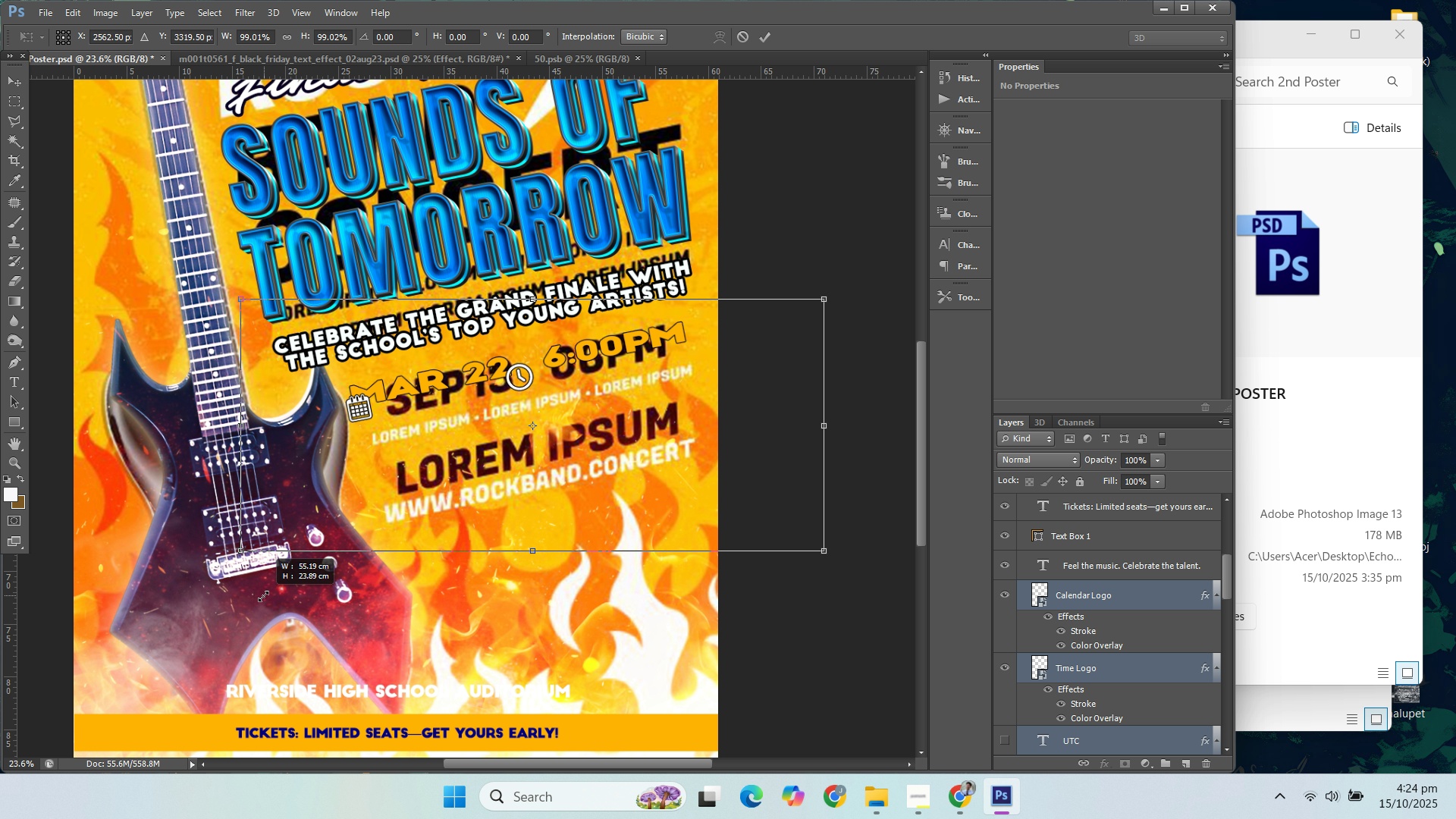 
hold_key(key=ShiftLeft, duration=1.53)
 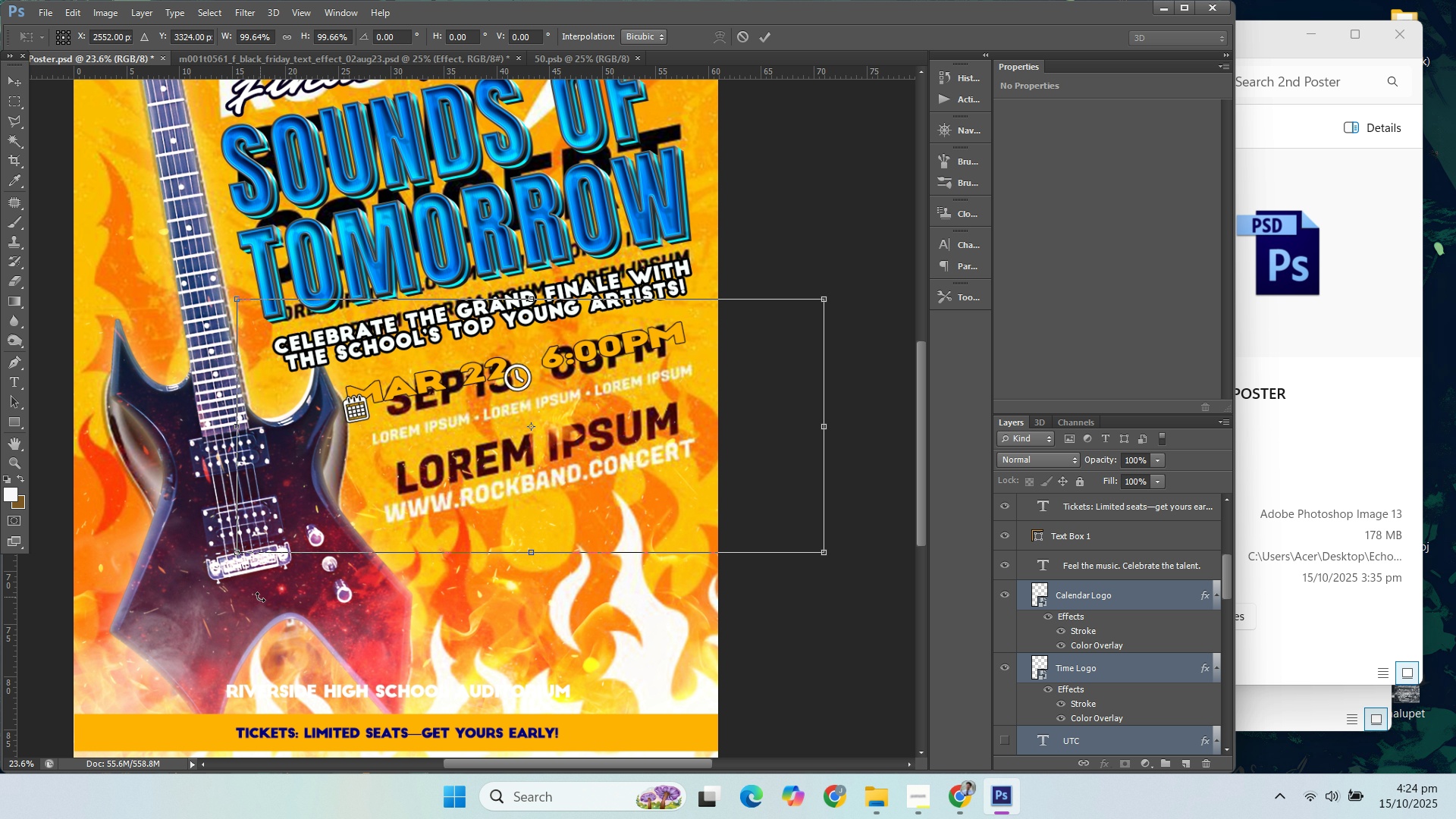 
hold_key(key=ShiftLeft, duration=0.9)
 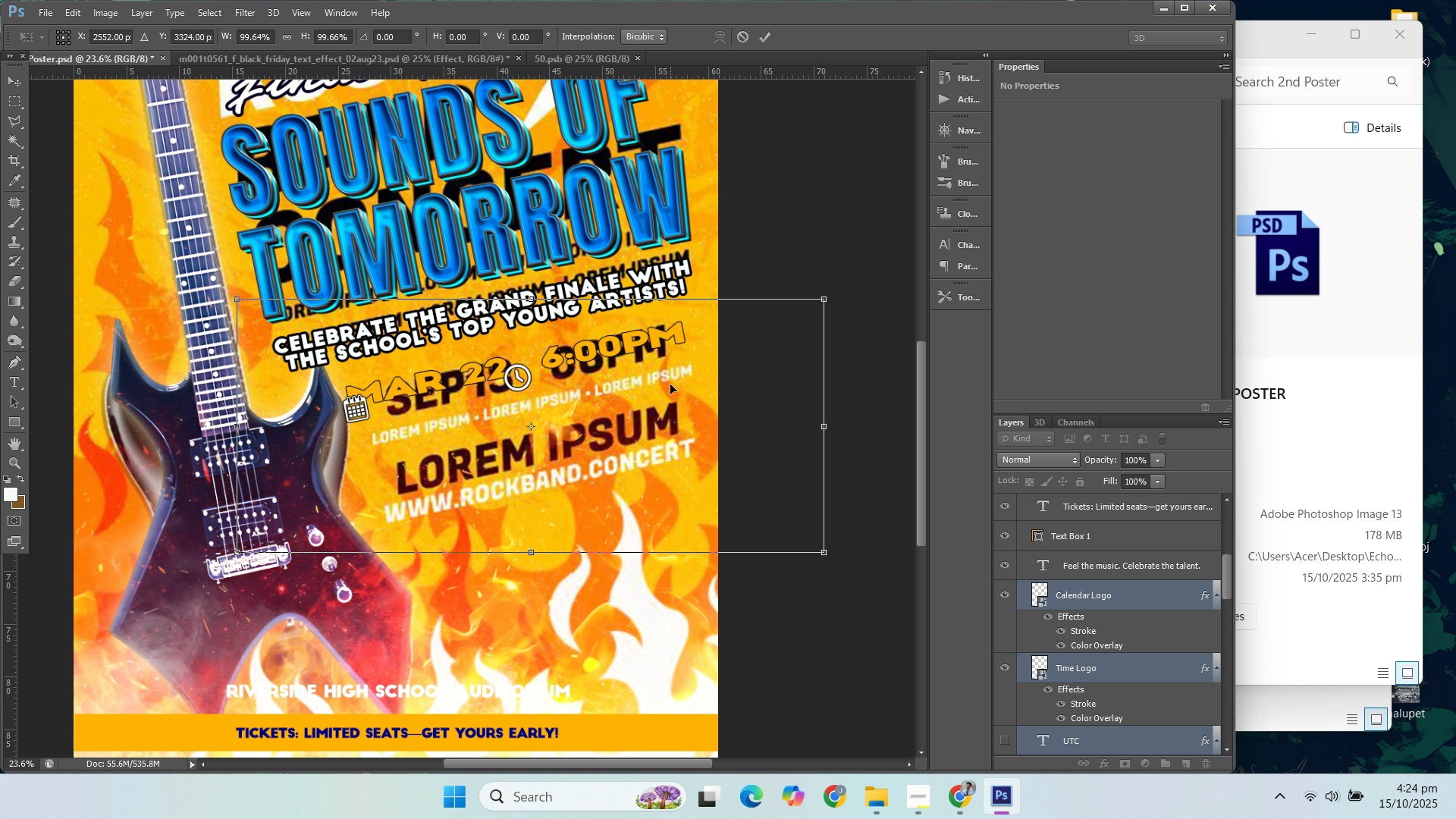 
left_click_drag(start_coordinate=[670, 384], to_coordinate=[677, 393])
 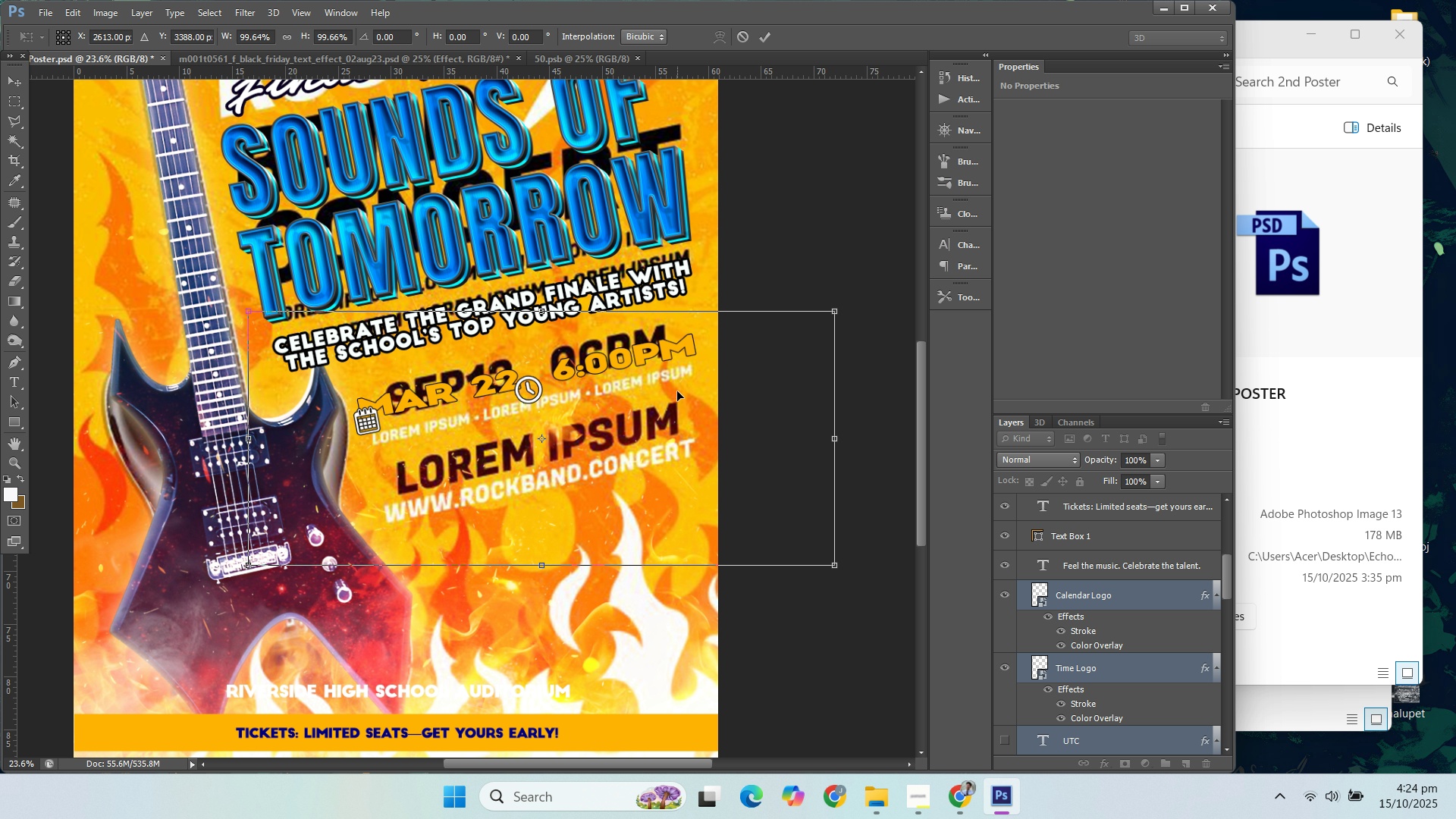 
key(ArrowUp)
 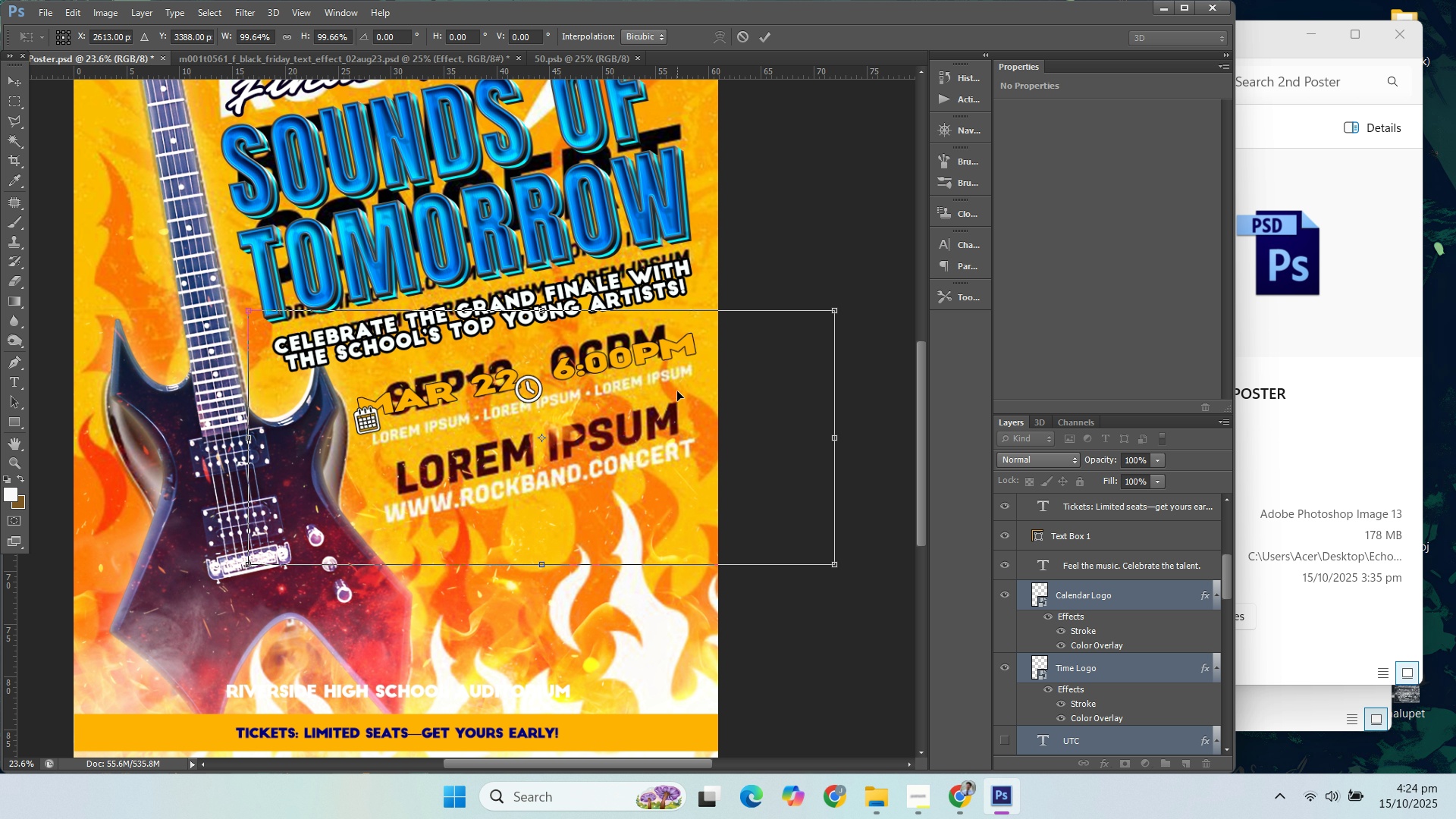 
key(ArrowUp)
 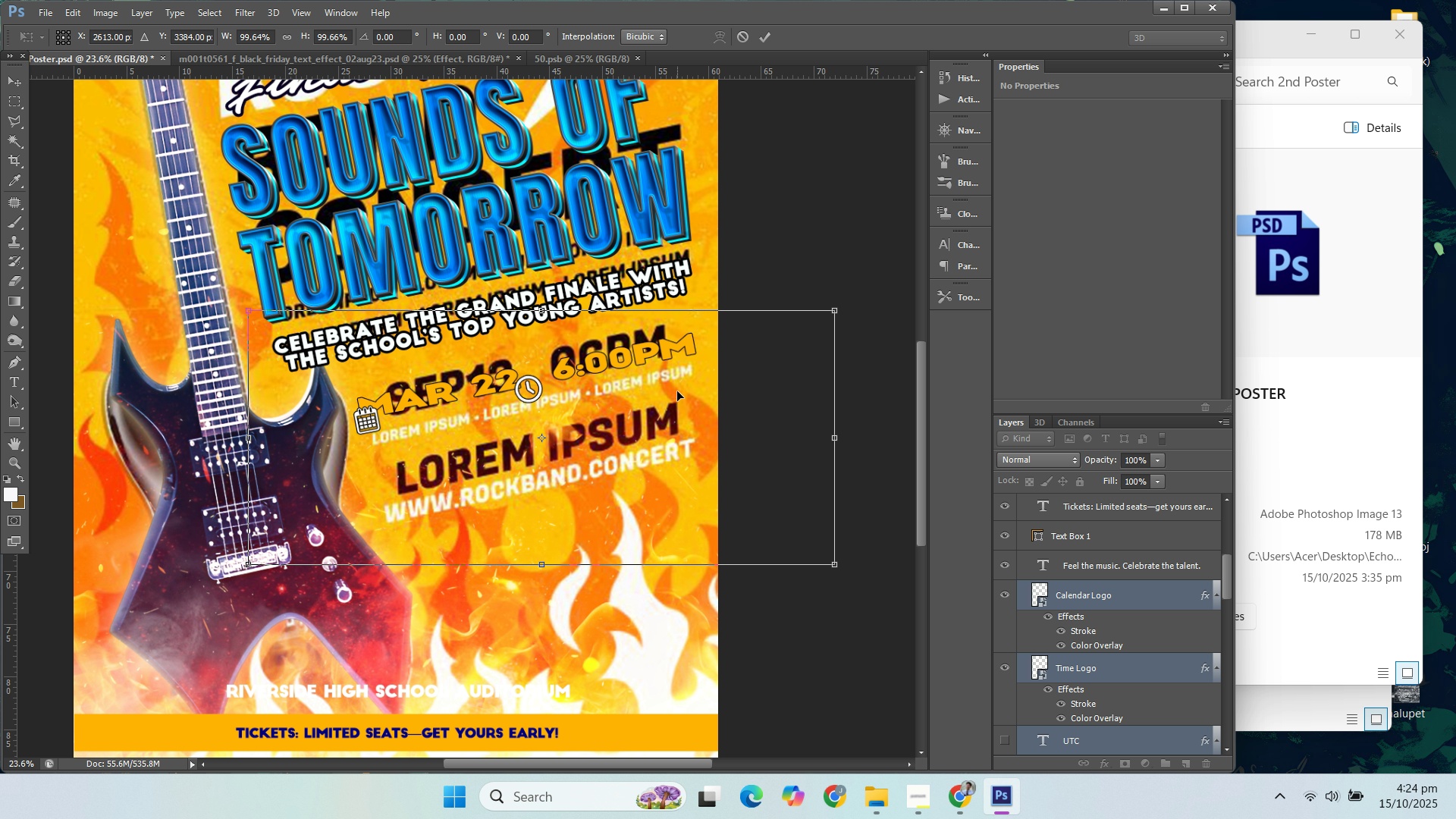 
key(ArrowUp)
 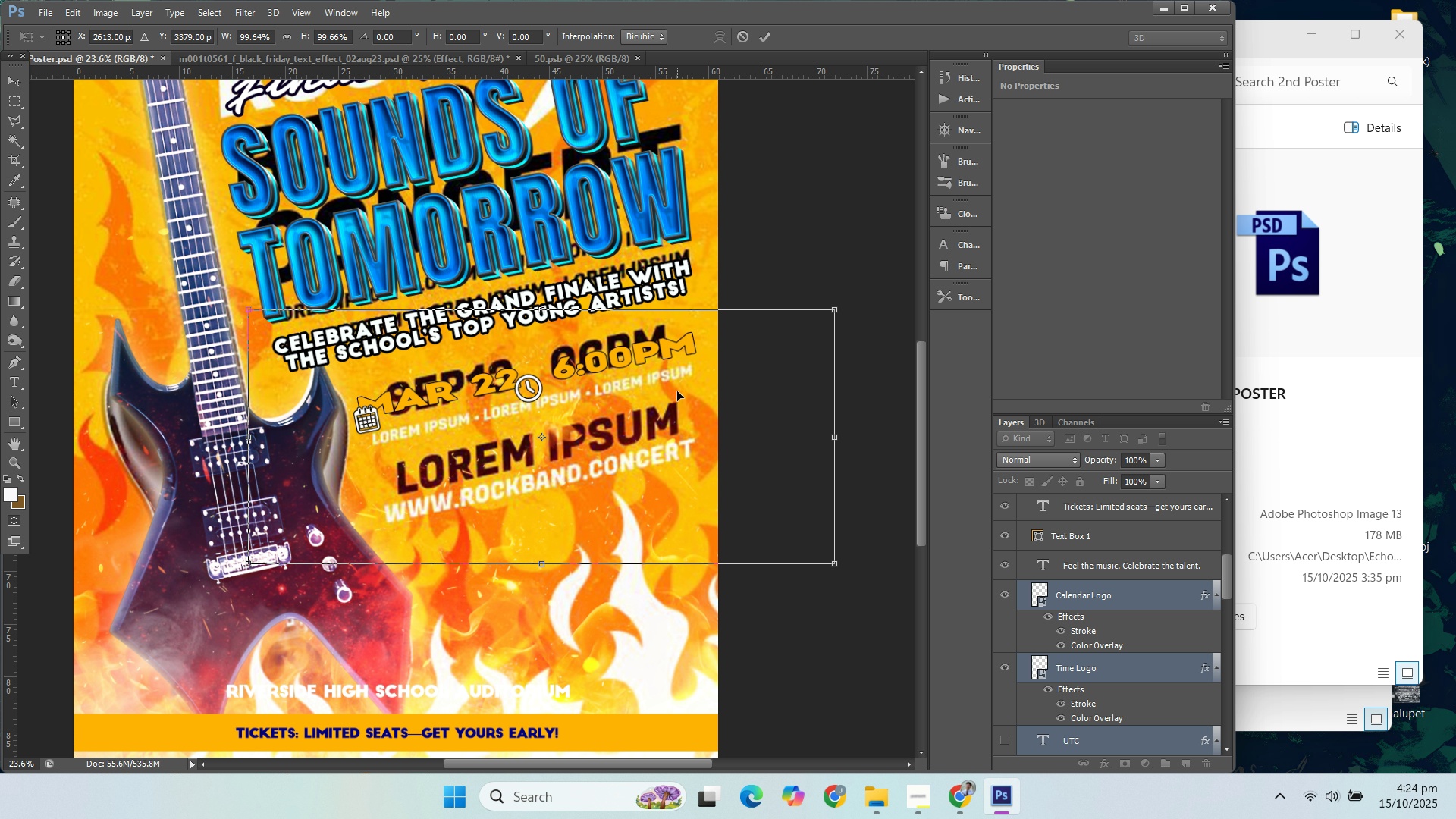 
key(ArrowUp)
 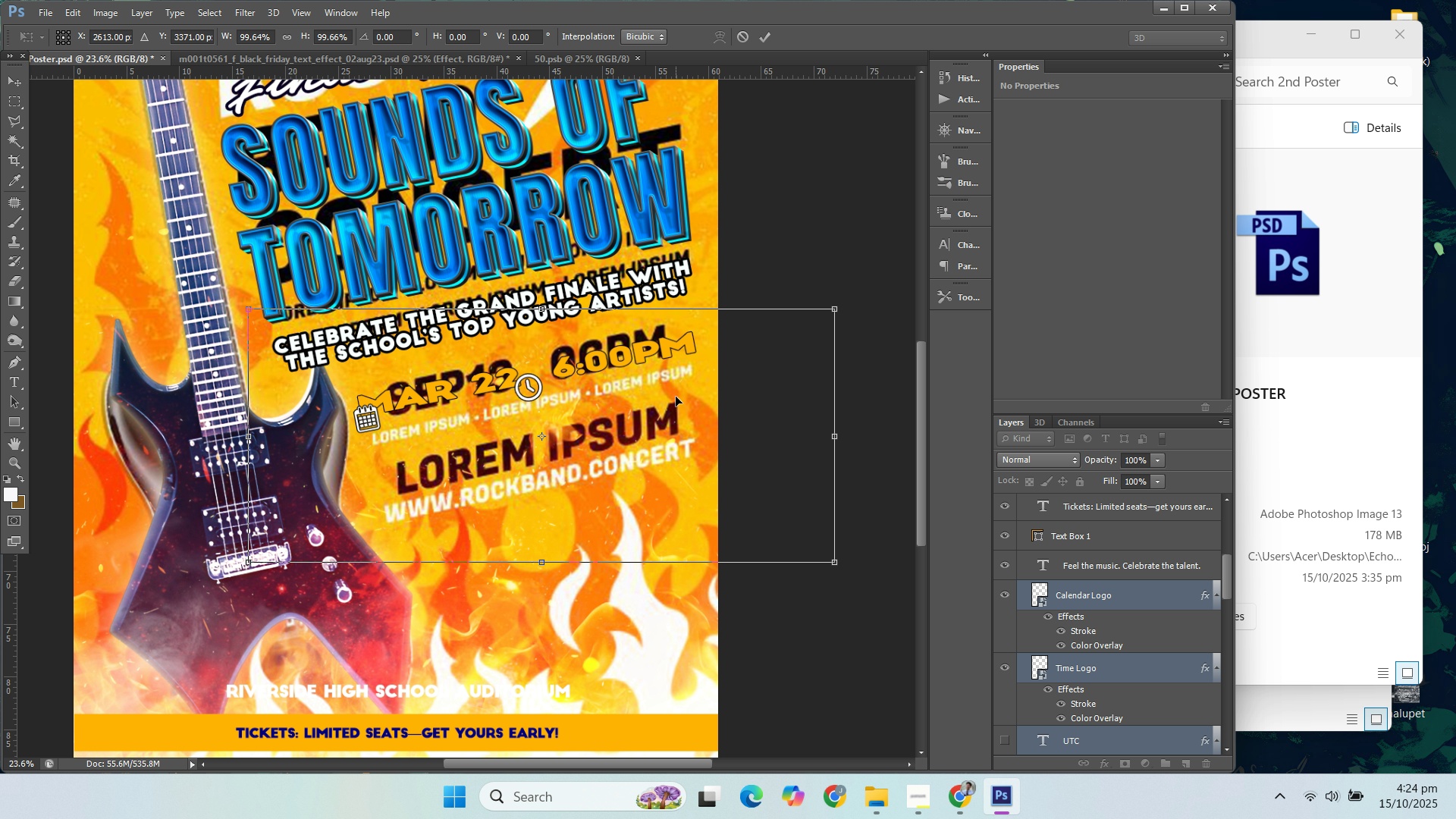 
key(ArrowUp)
 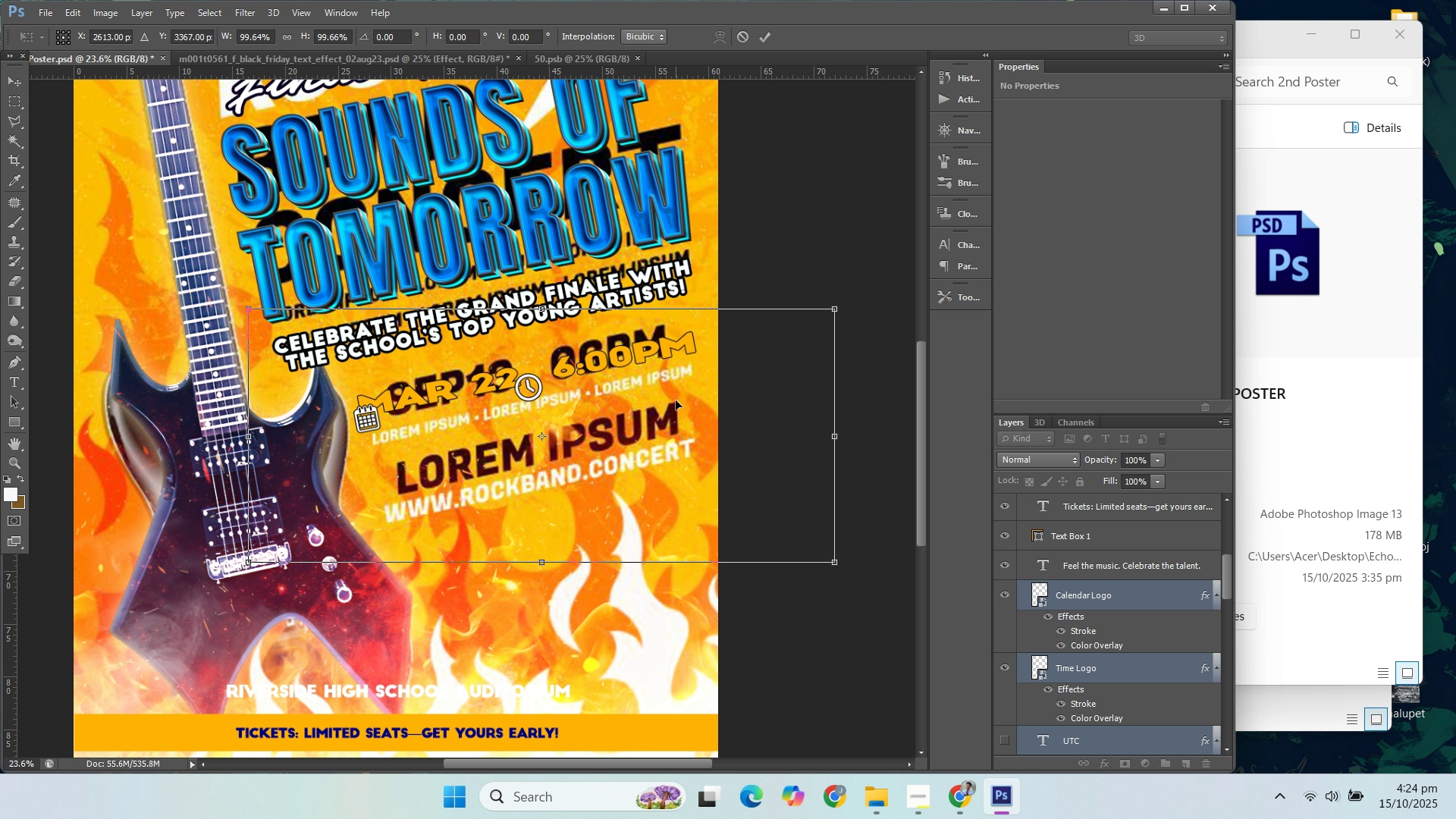 
key(ArrowUp)
 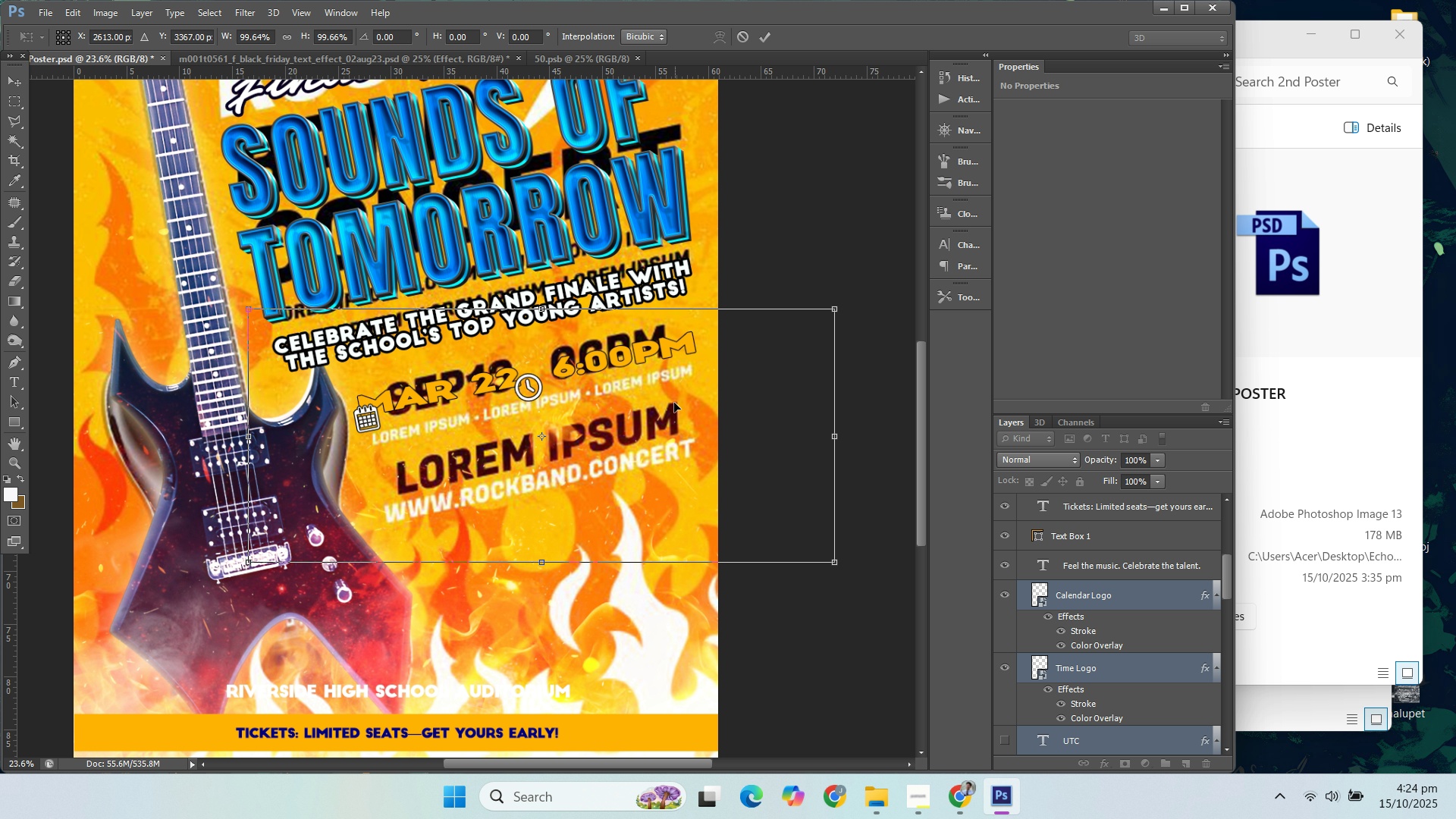 
key(ArrowUp)
 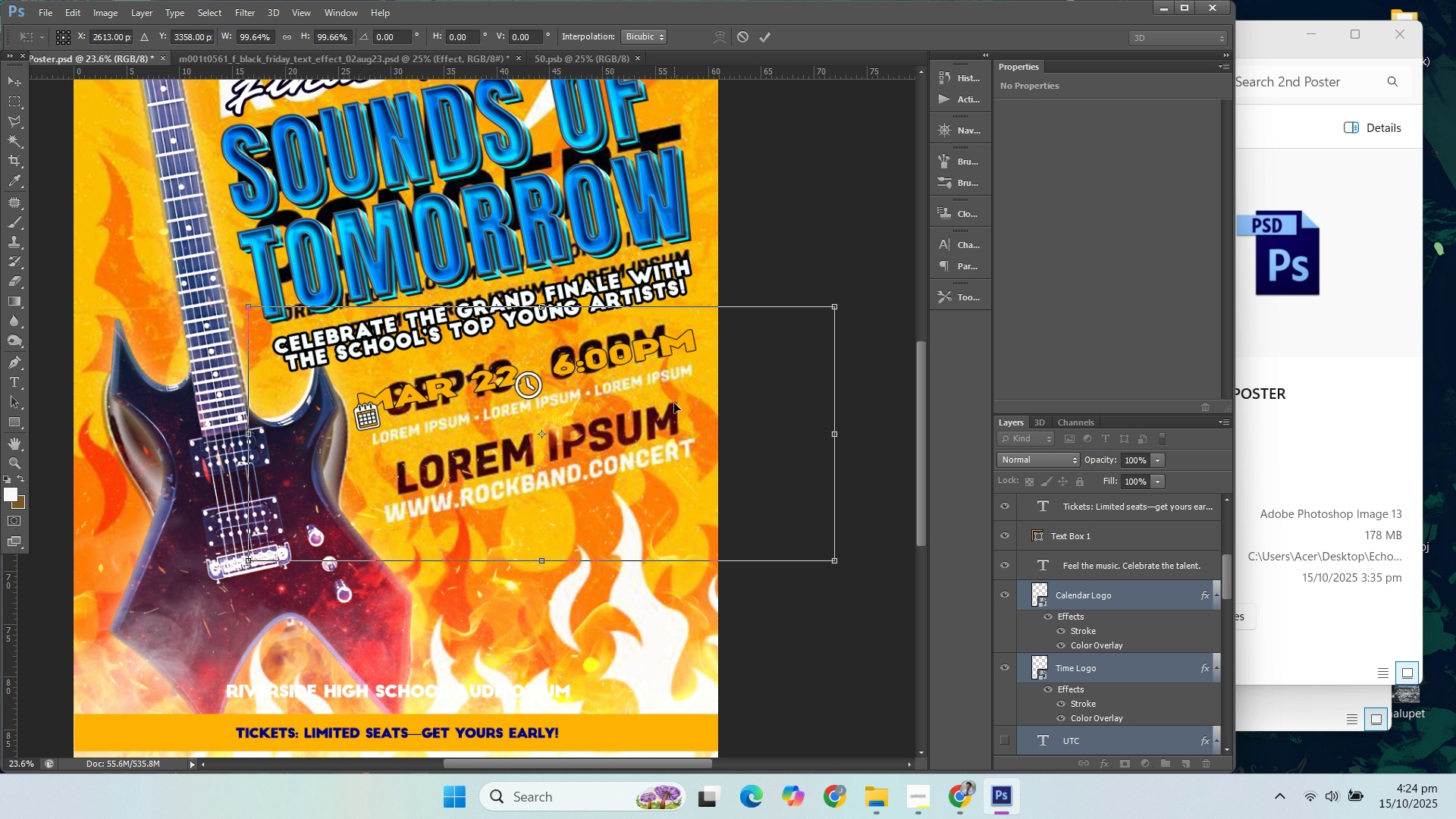 
key(ArrowUp)
 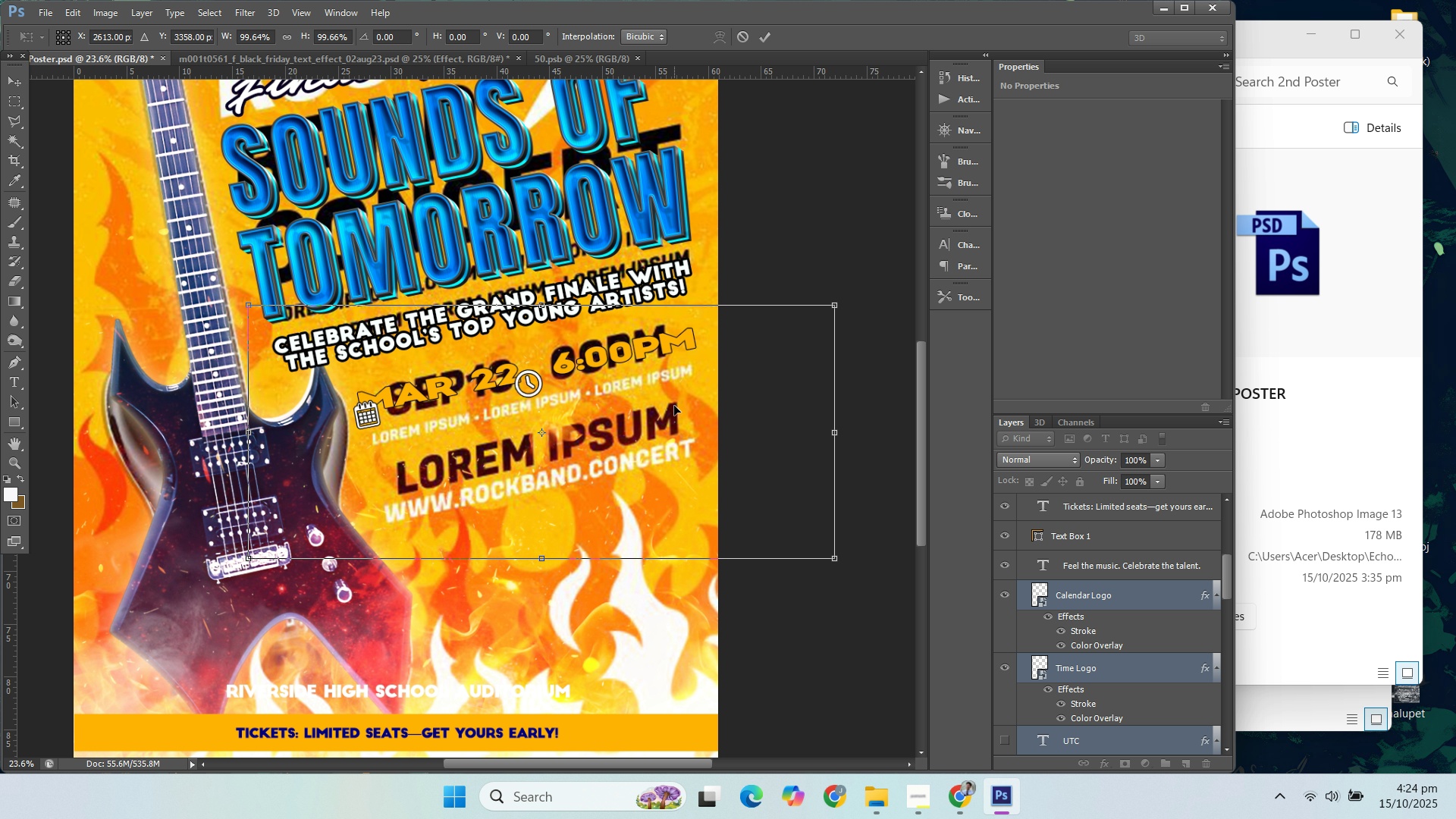 
key(ArrowUp)
 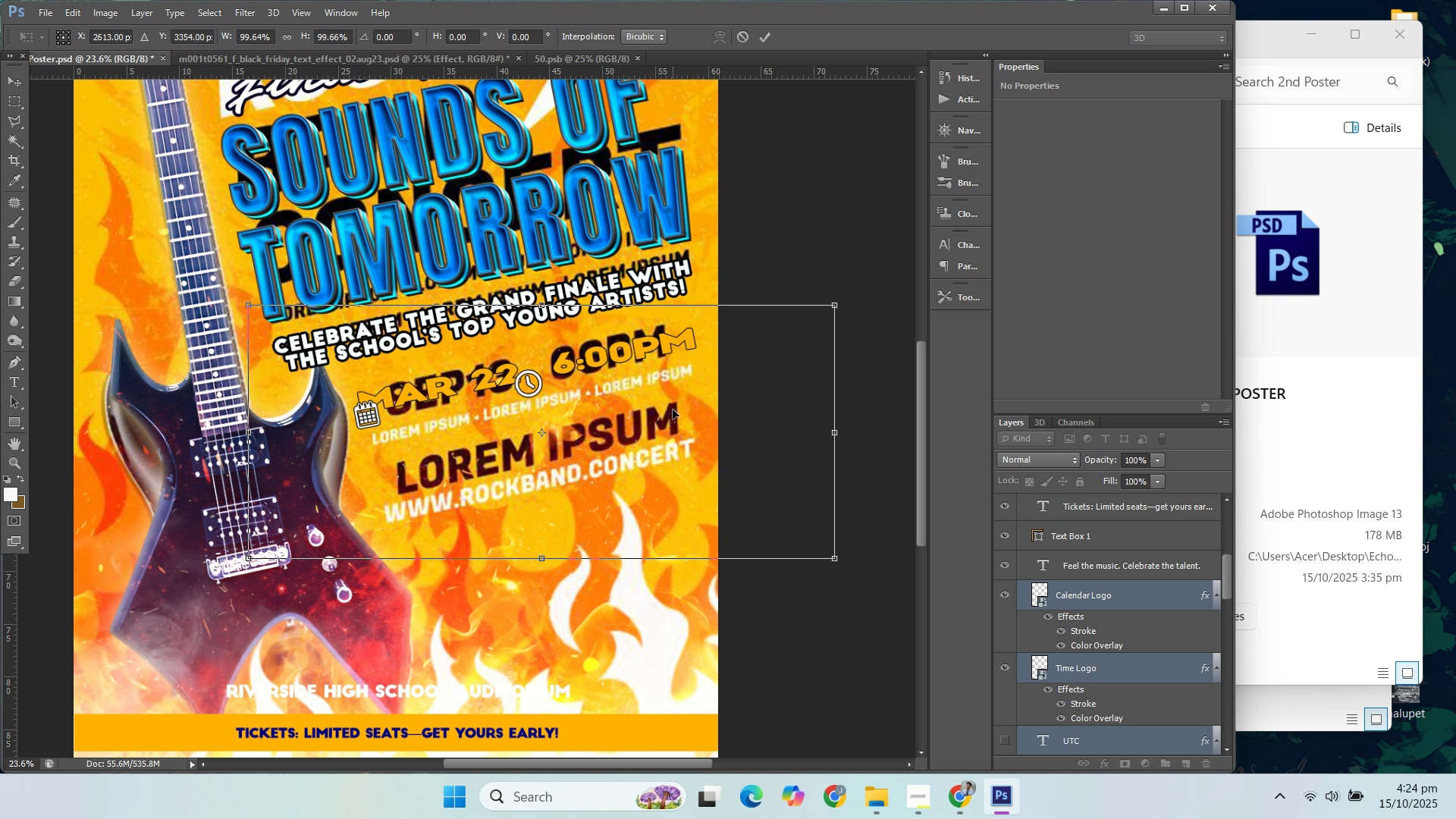 
key(ArrowUp)
 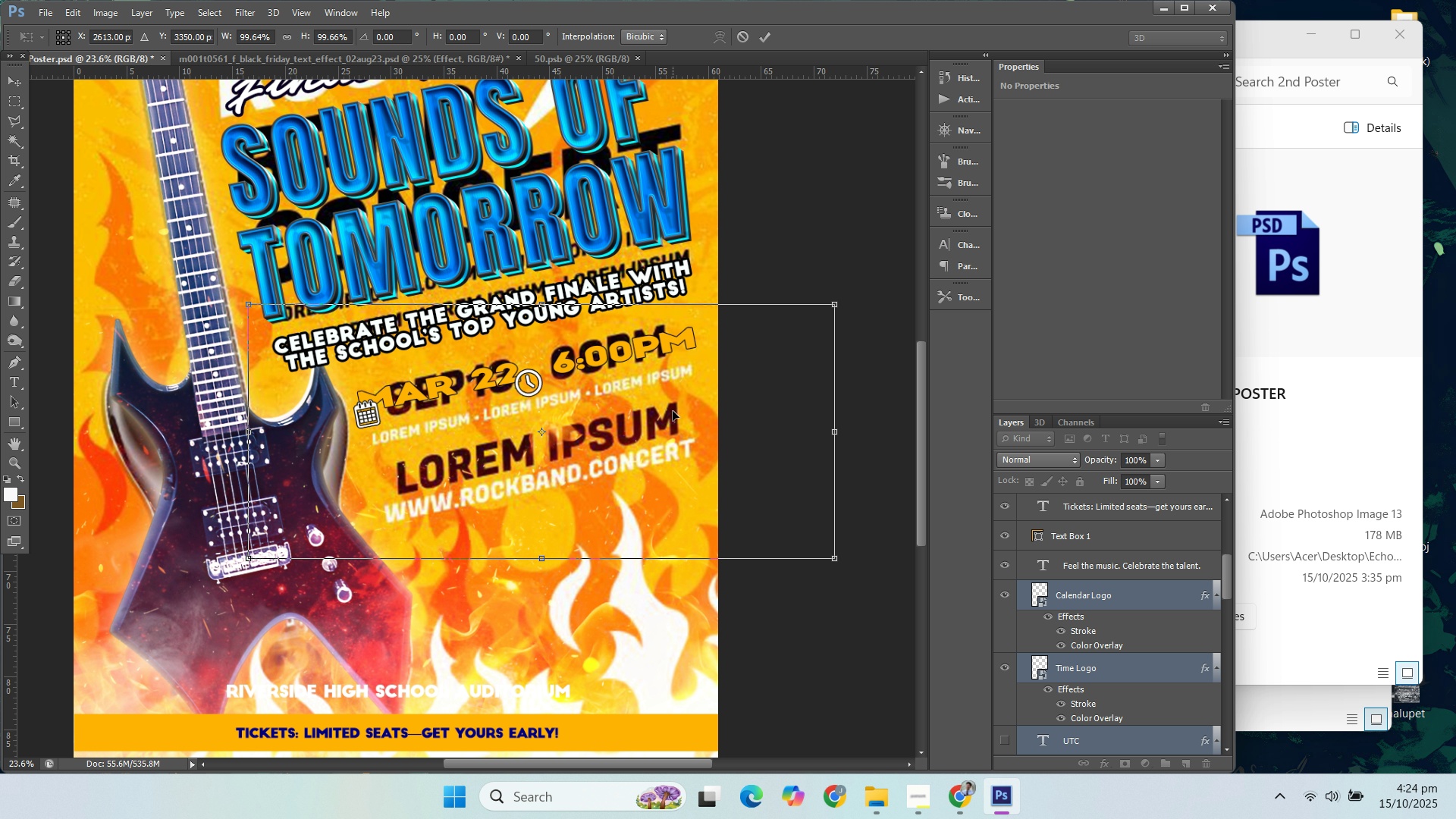 
key(ArrowUp)
 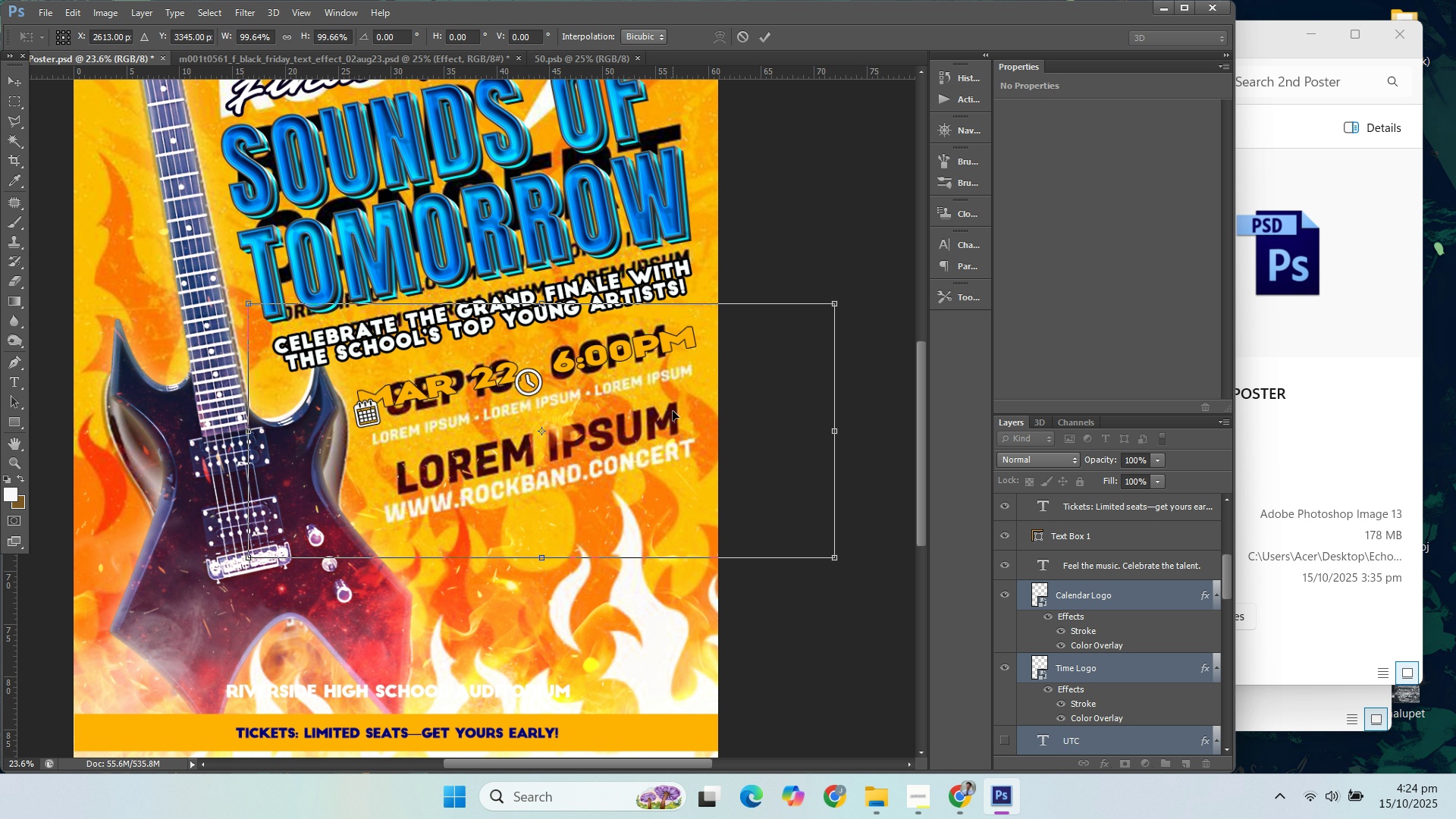 
key(ArrowUp)
 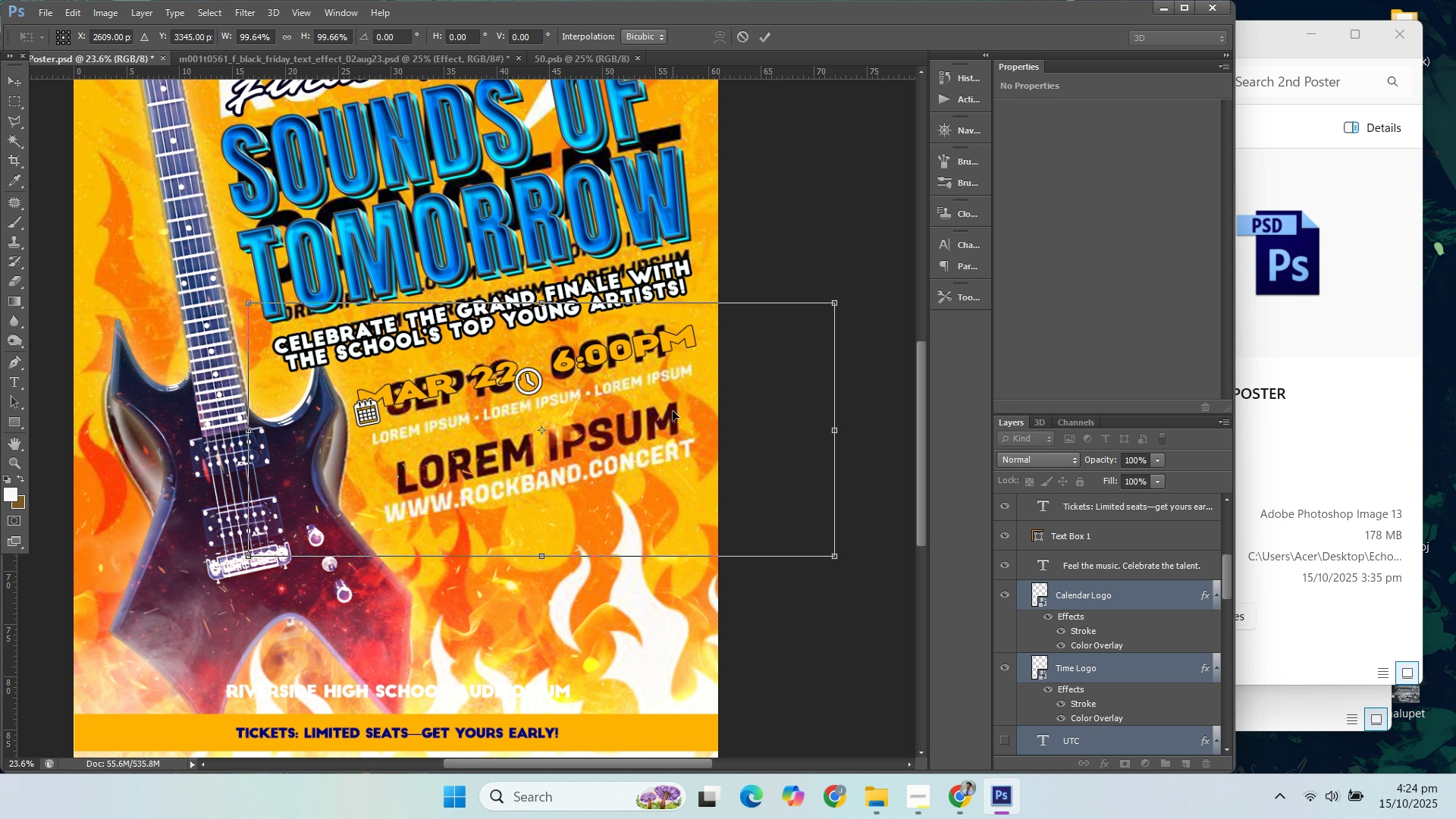 
key(ArrowLeft)
 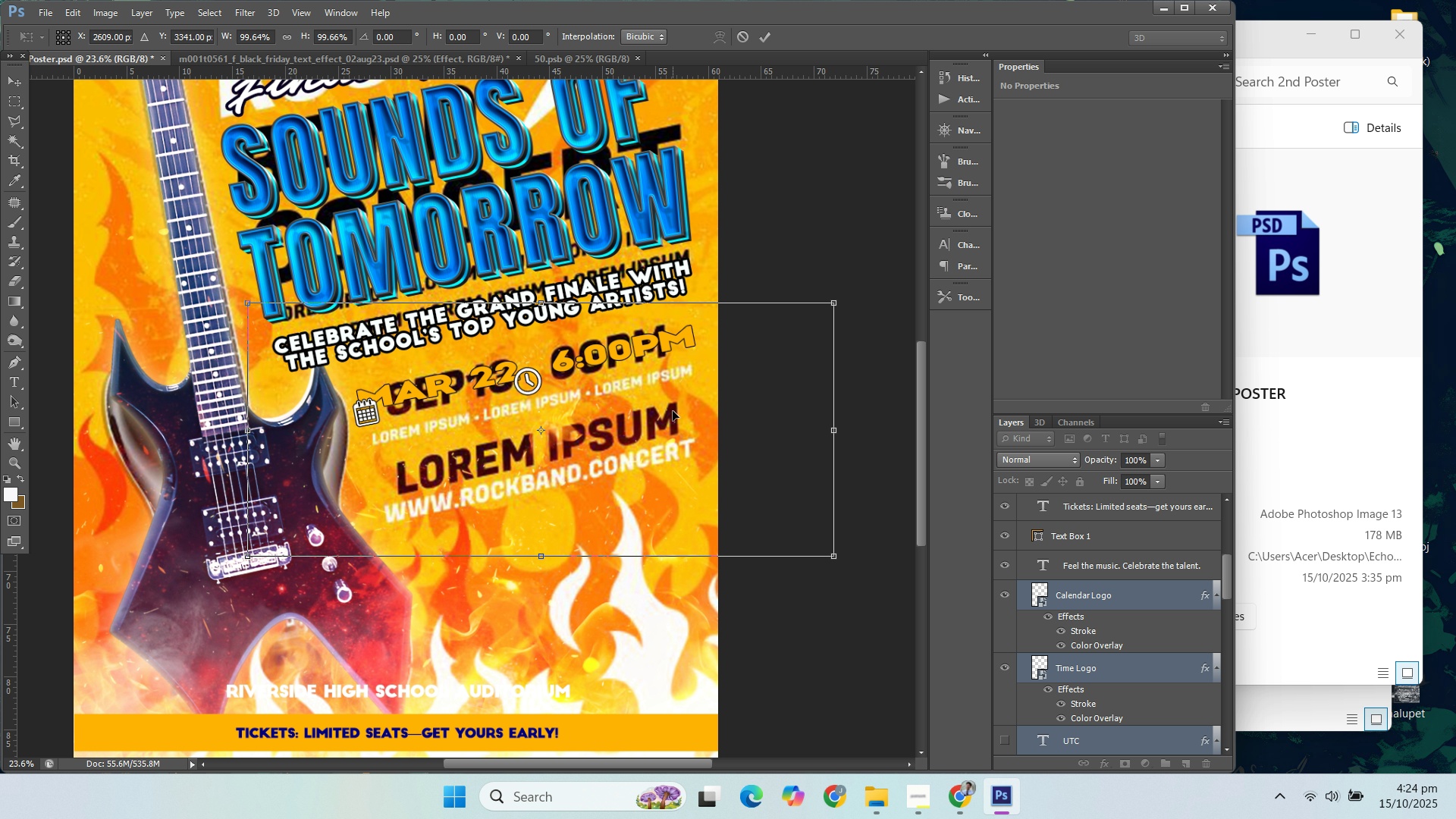 
key(ArrowUp)
 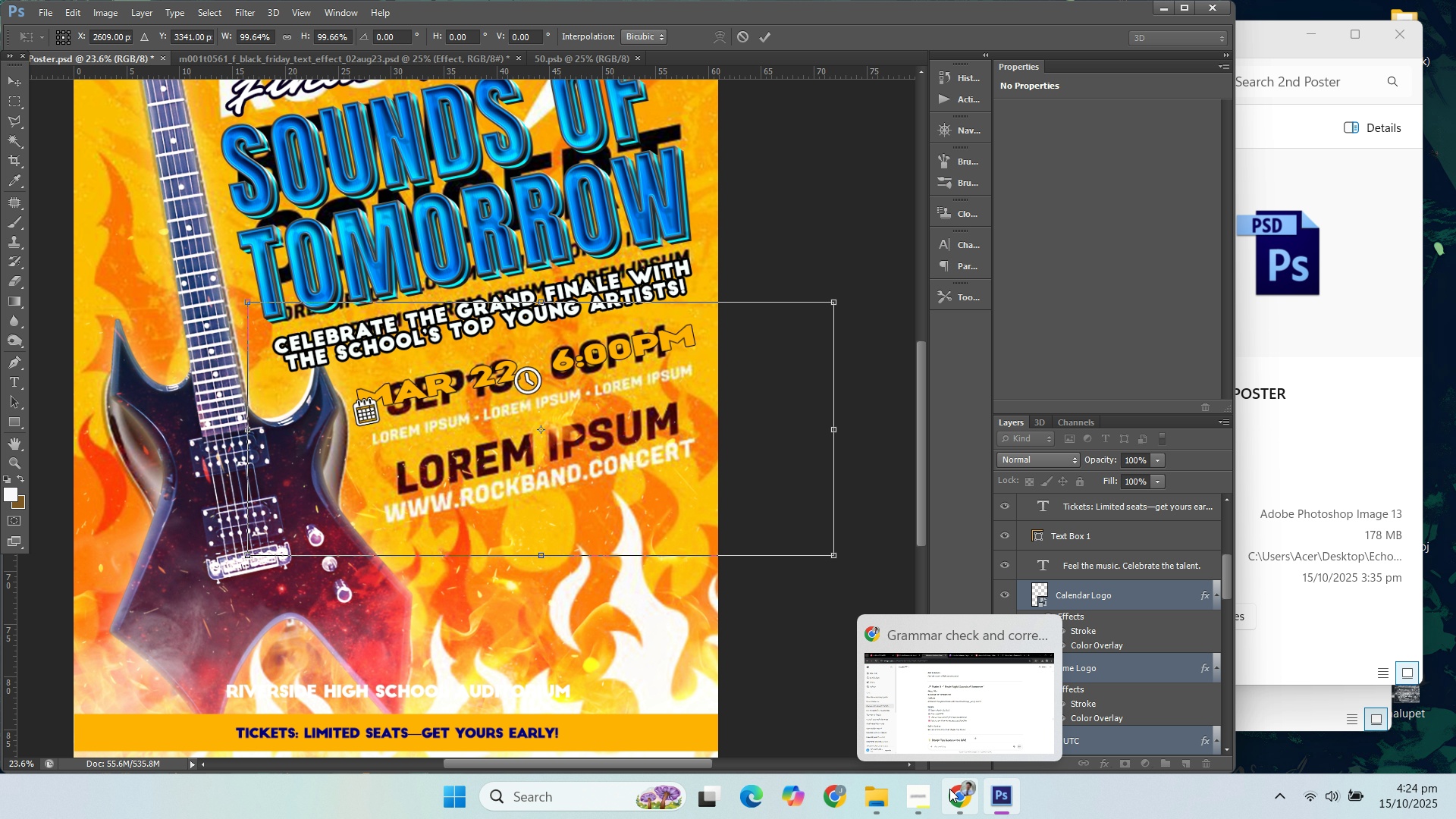 
key(Enter)
 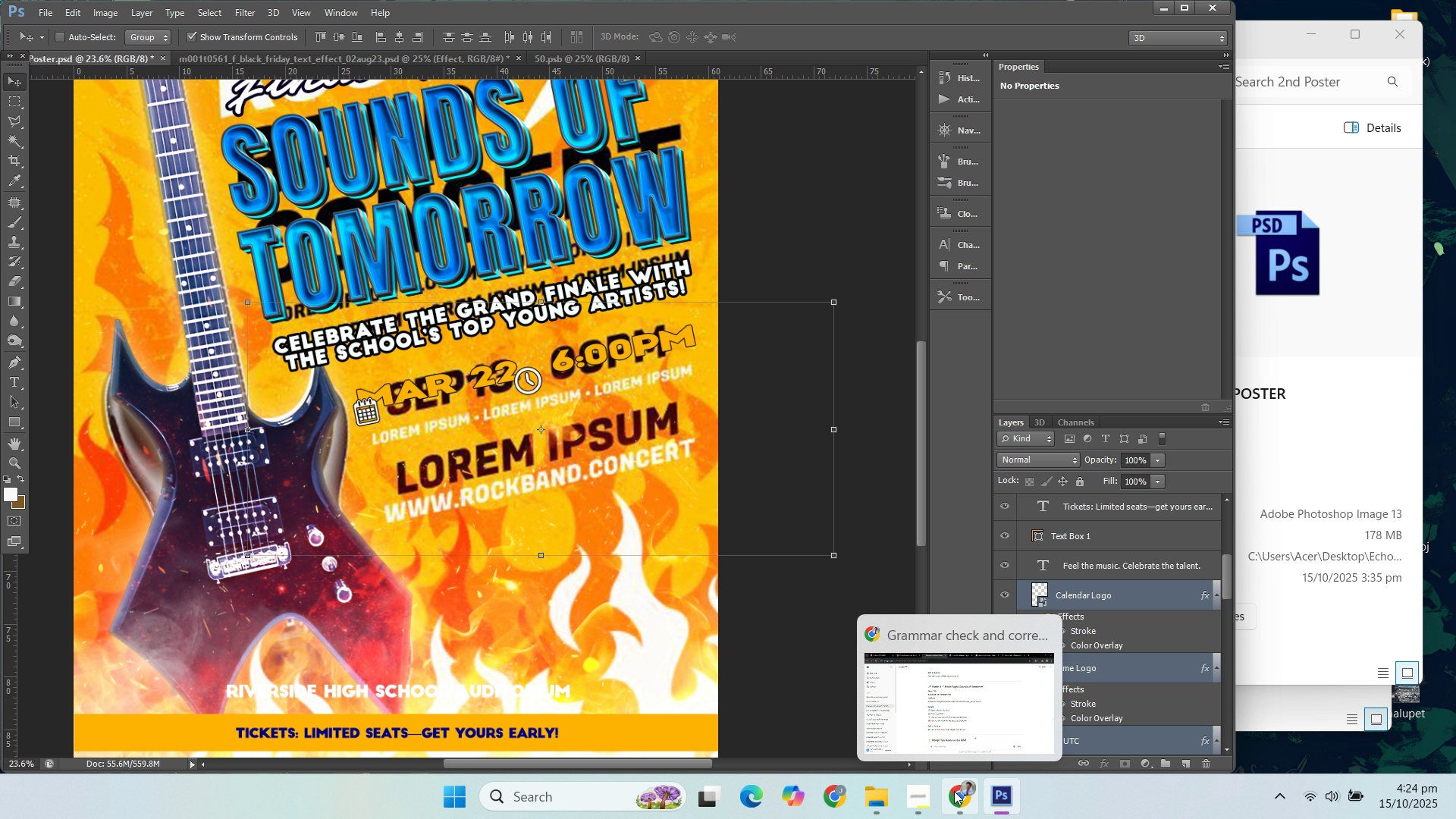 
scroll: coordinate [695, 430], scroll_direction: up, amount: 17.0
 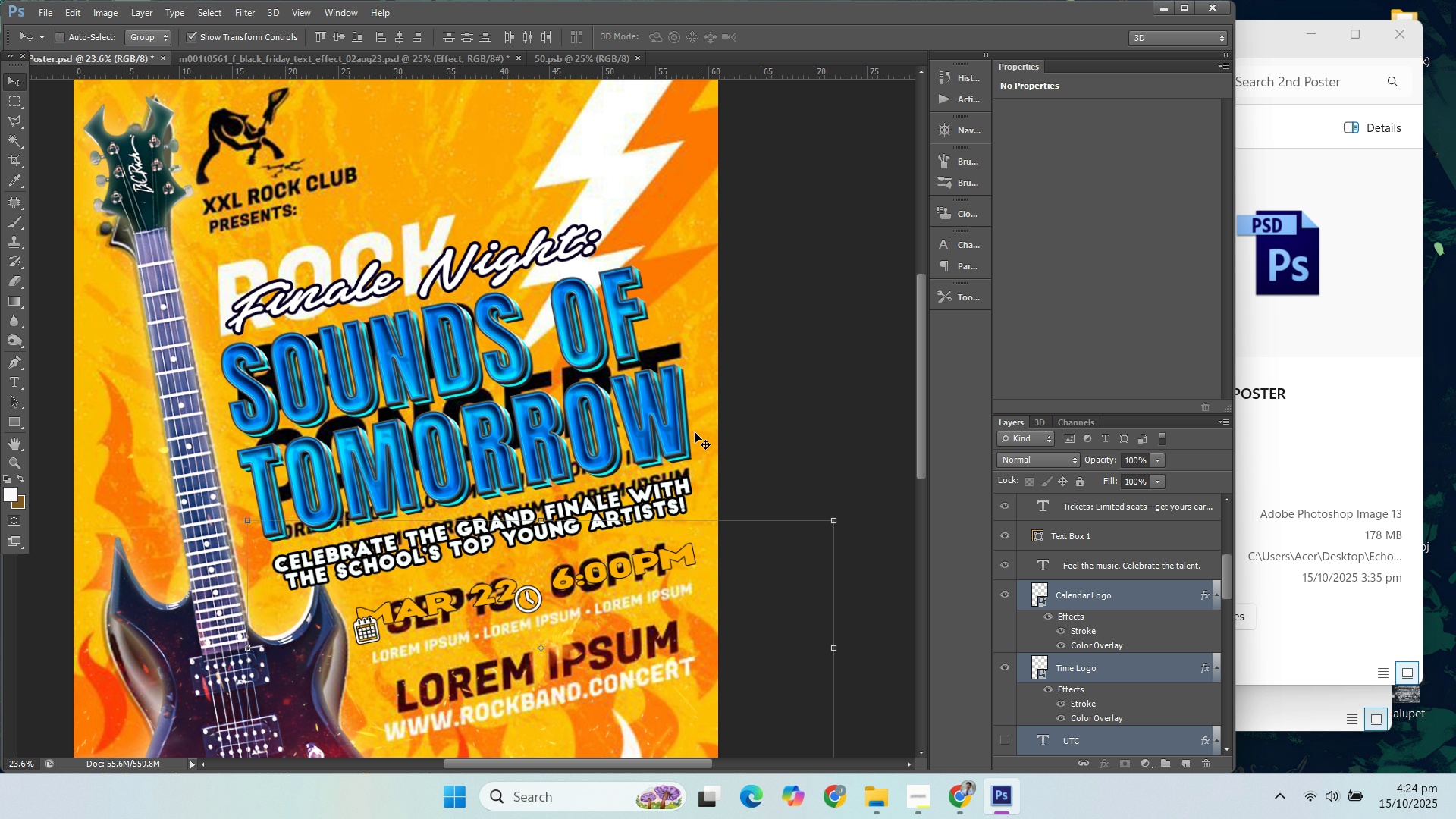 
scroll: coordinate [680, 431], scroll_direction: down, amount: 12.0
 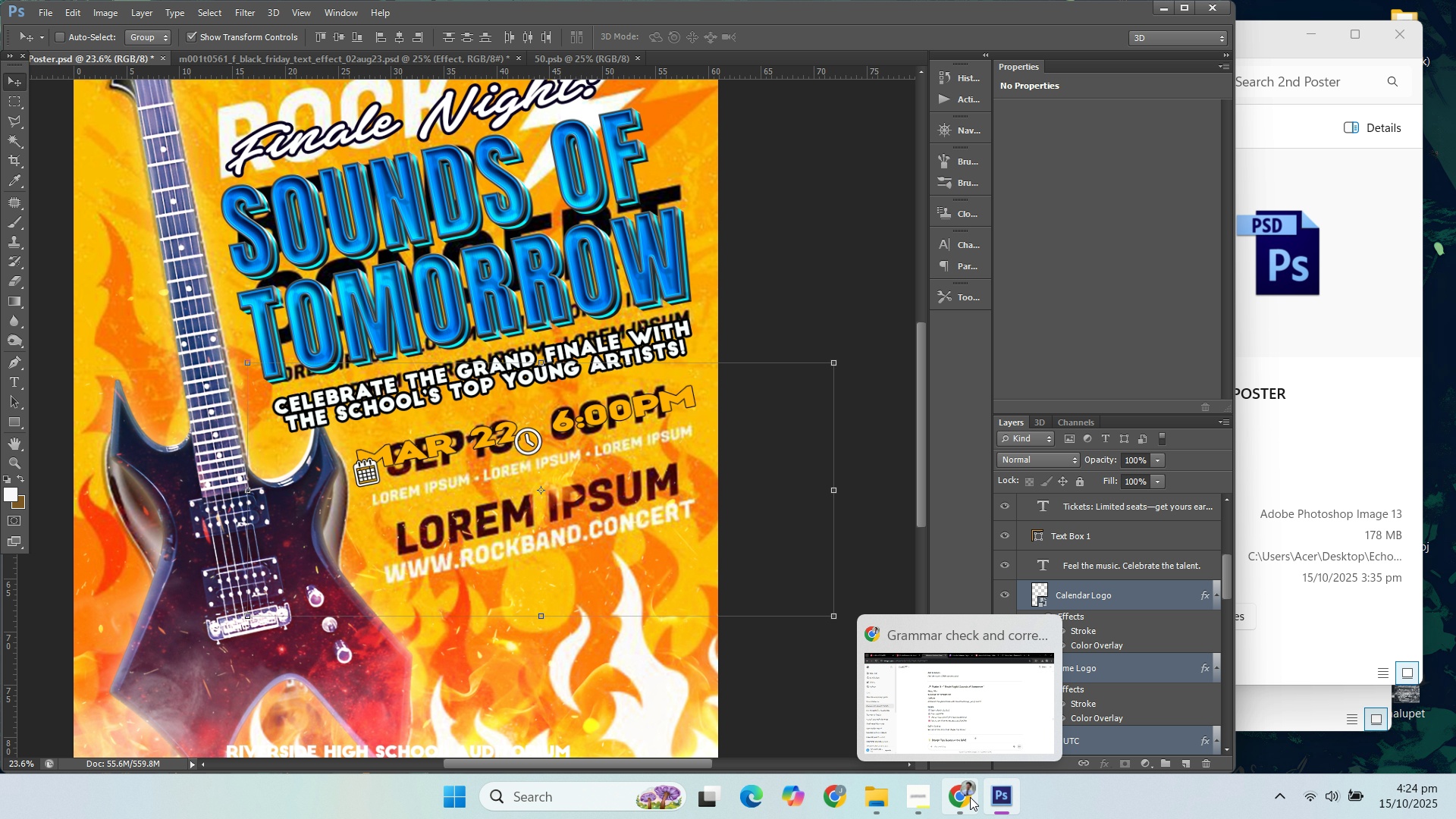 
left_click([970, 797])
 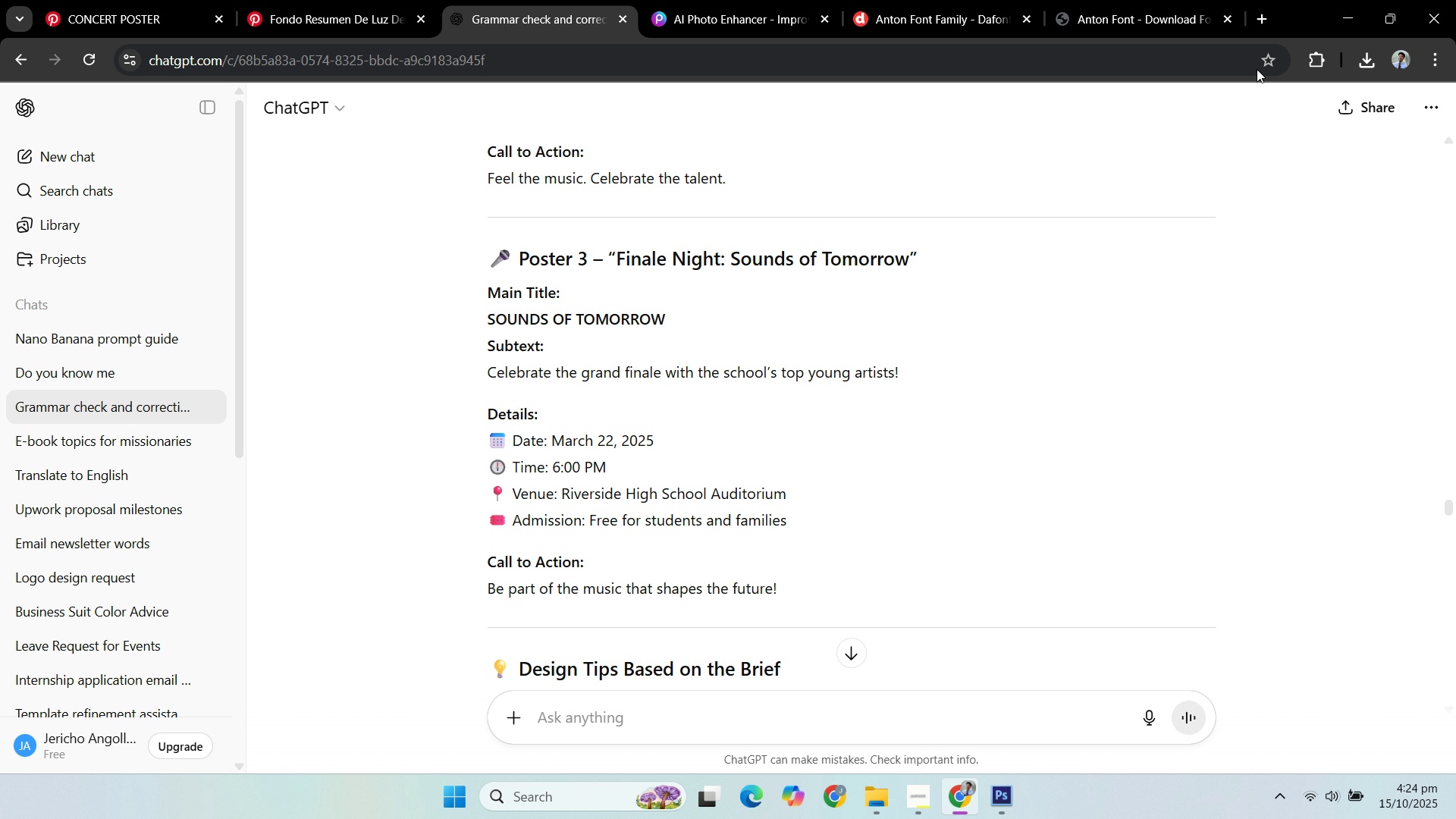 
left_click([1344, 14])
 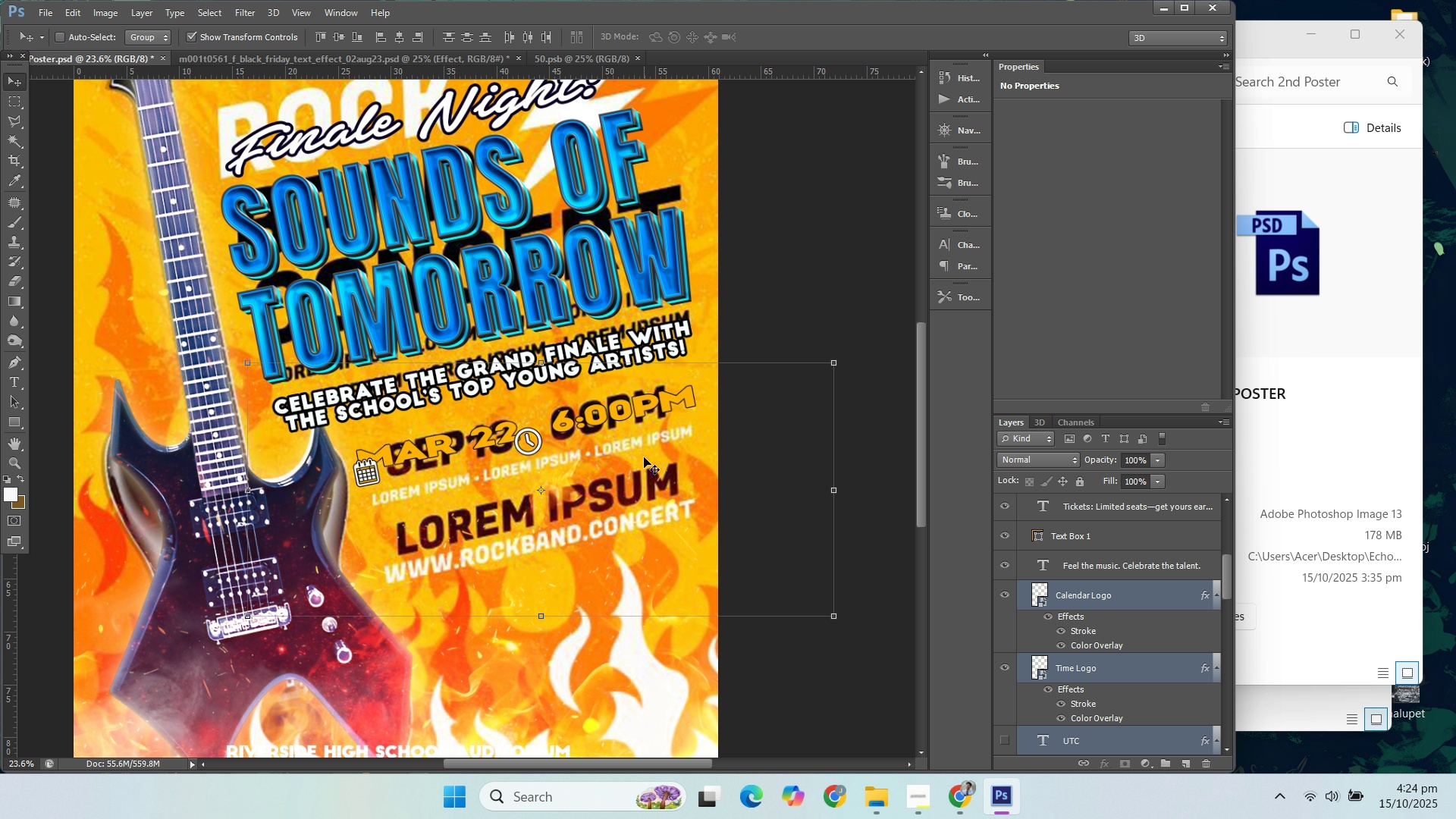 
scroll: coordinate [655, 427], scroll_direction: down, amount: 11.0
 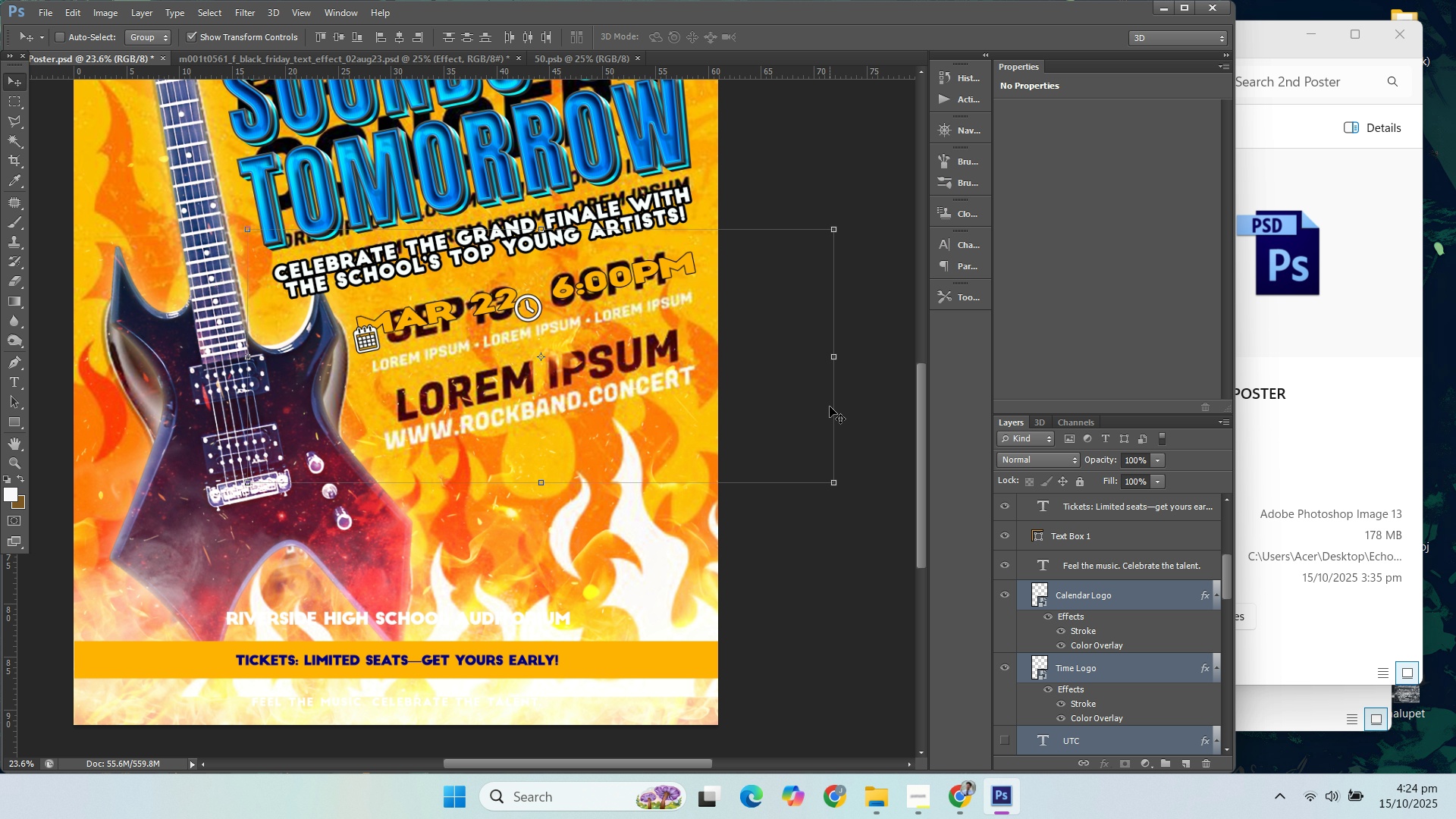 
scroll: coordinate [877, 409], scroll_direction: up, amount: 3.0
 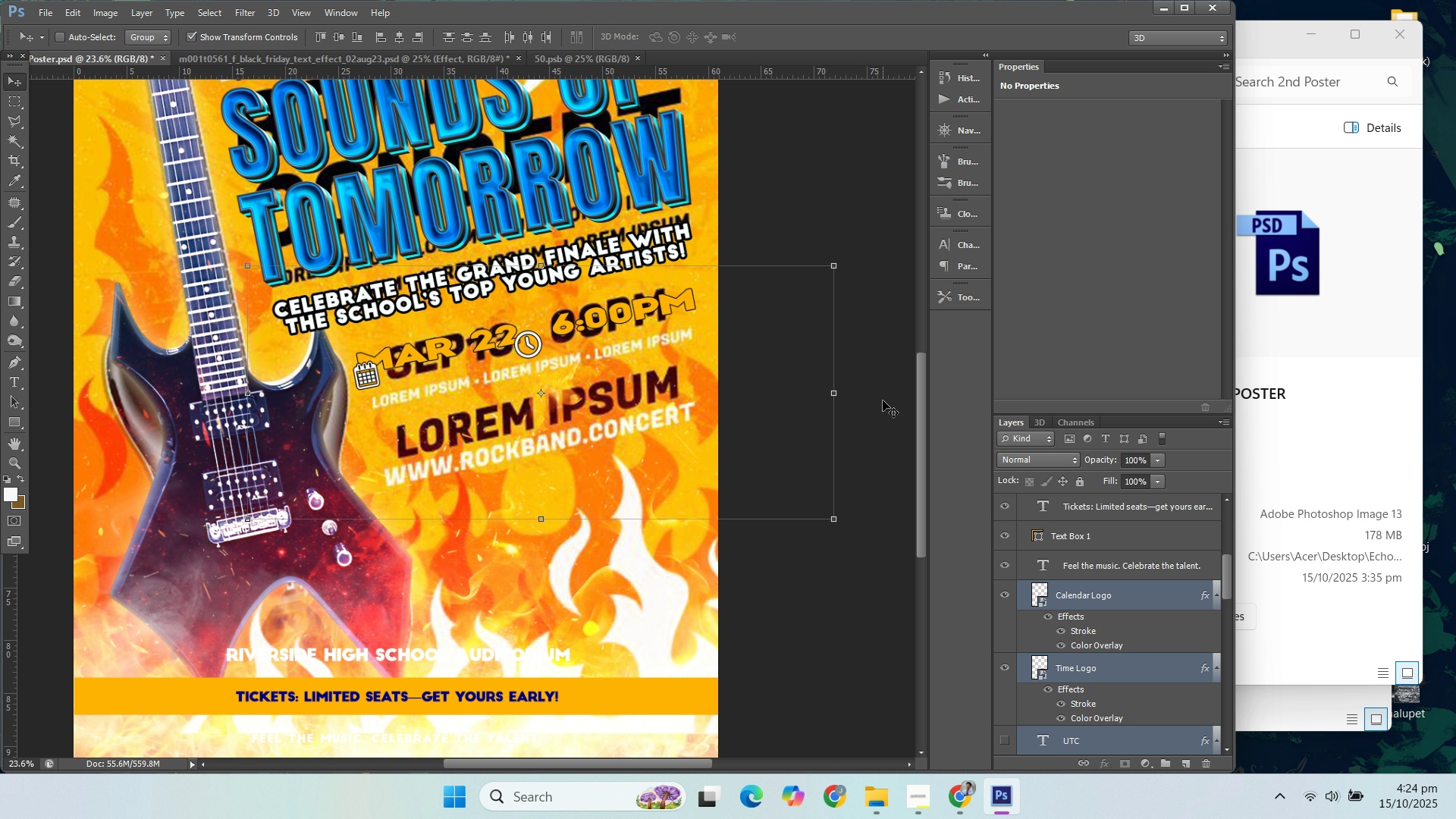 
wait(7.89)
 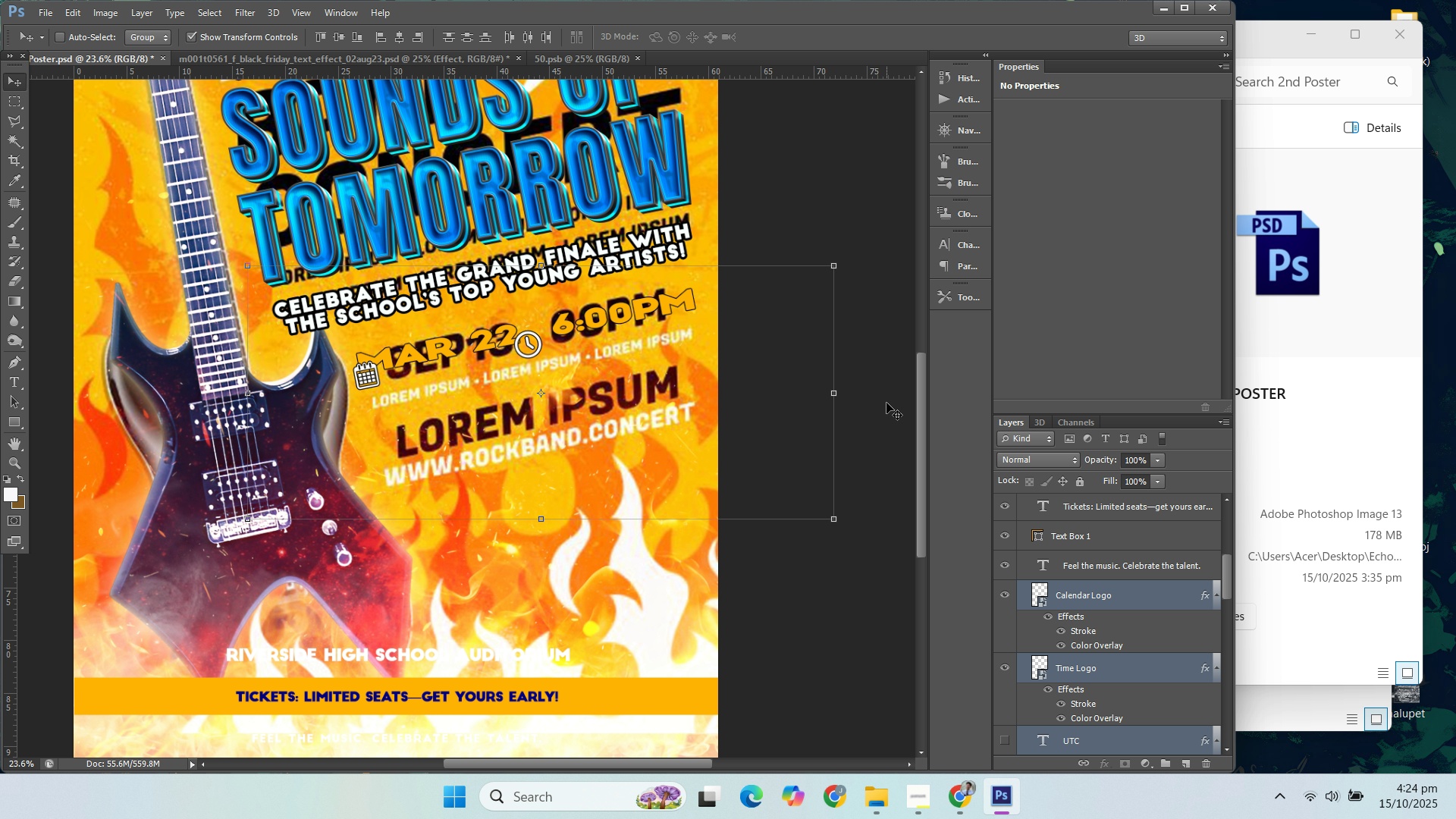 
left_click([951, 803])
 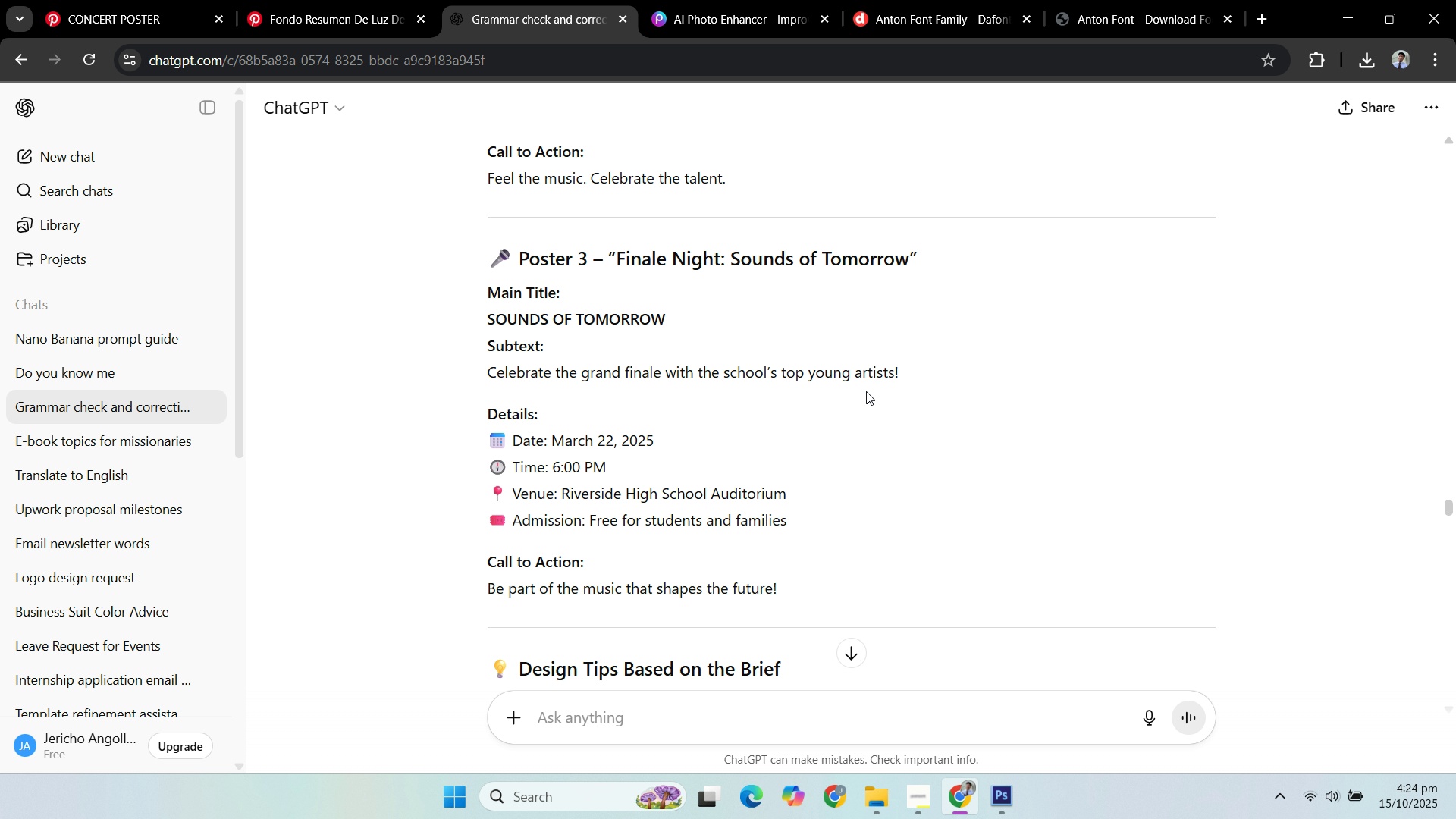 
left_click([1362, 11])
 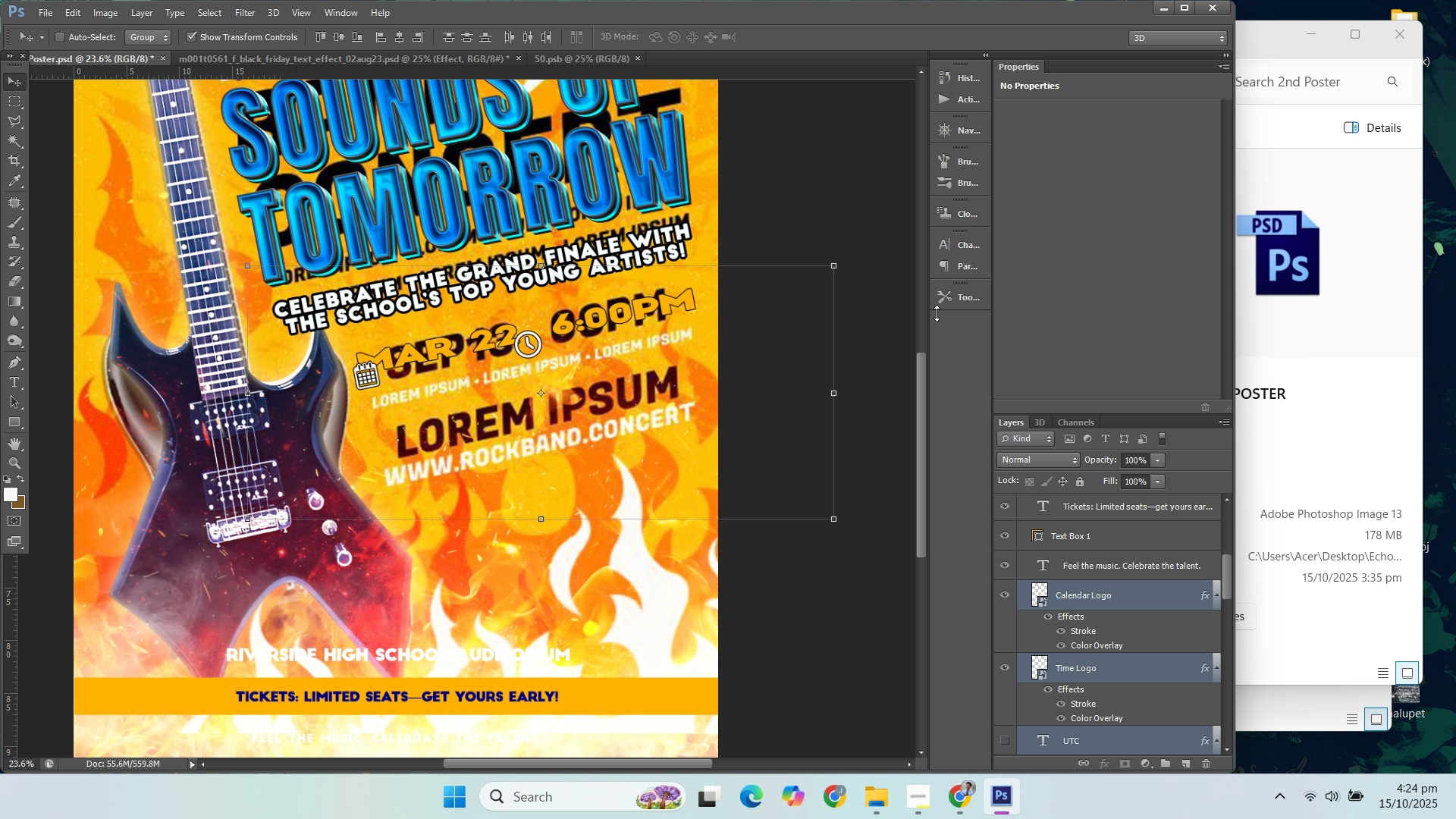 
scroll: coordinate [924, 319], scroll_direction: down, amount: 3.0
 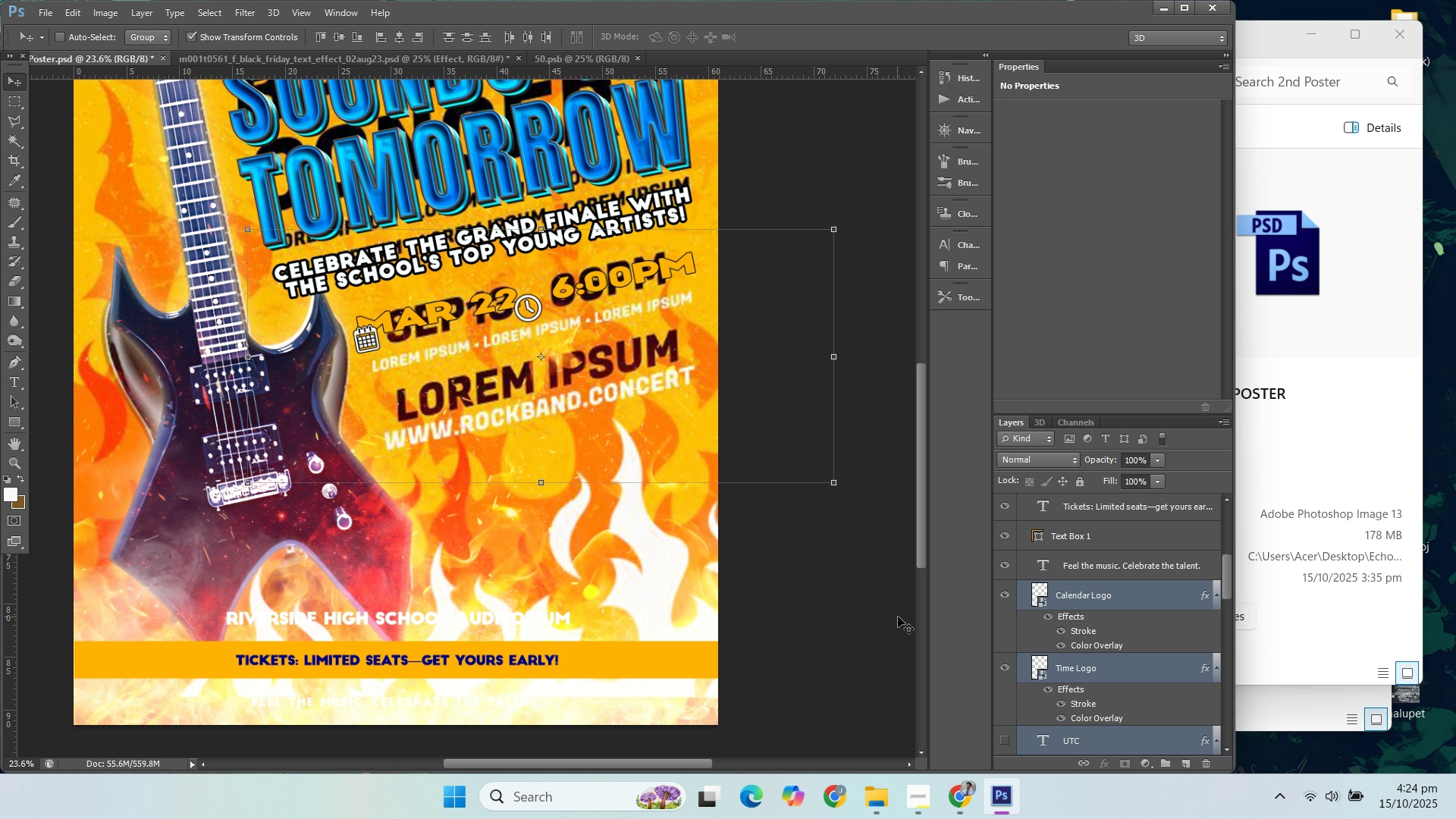 
scroll: coordinate [1143, 606], scroll_direction: up, amount: 2.0
 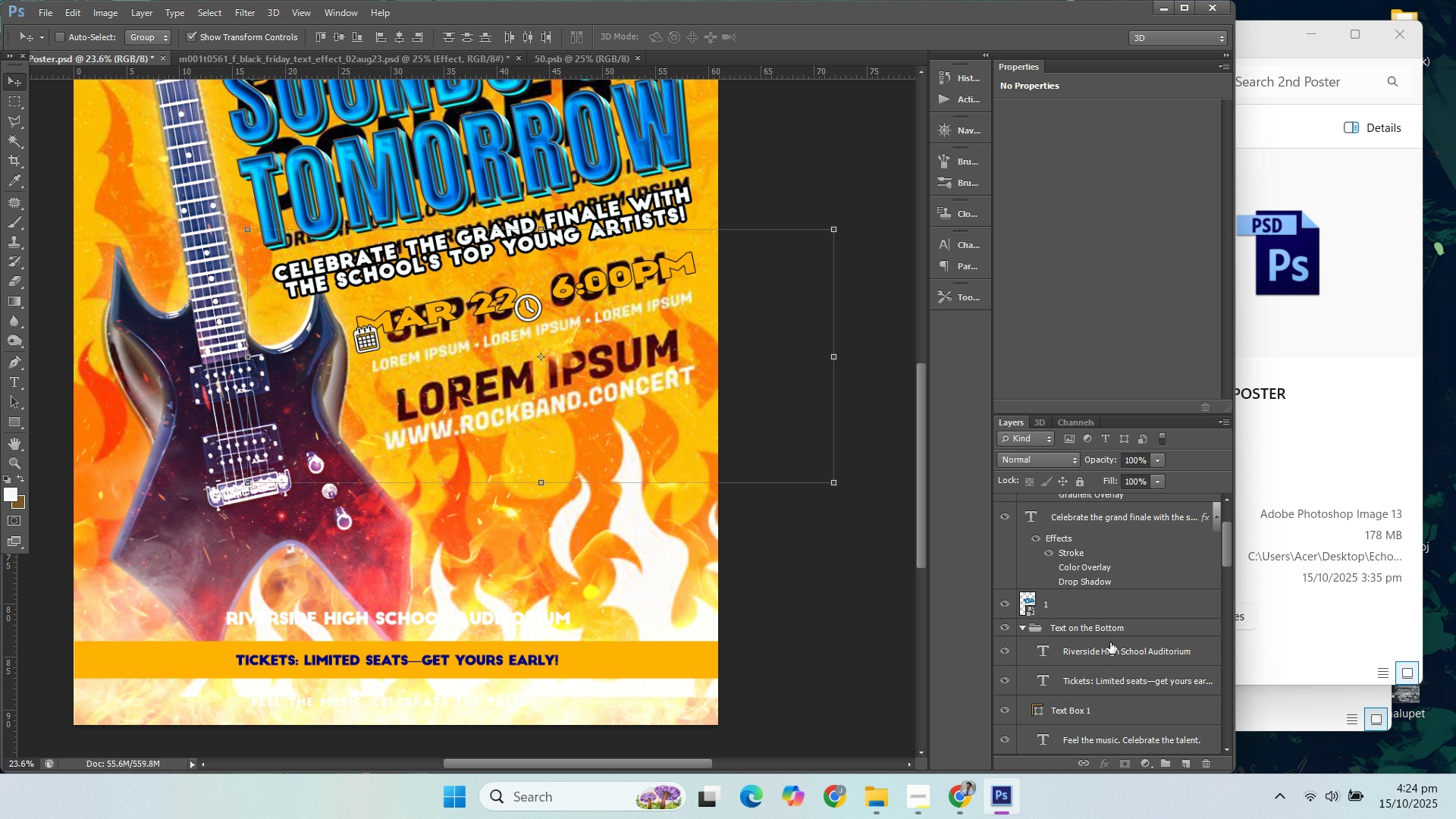 
scroll: coordinate [1087, 613], scroll_direction: down, amount: 7.0
 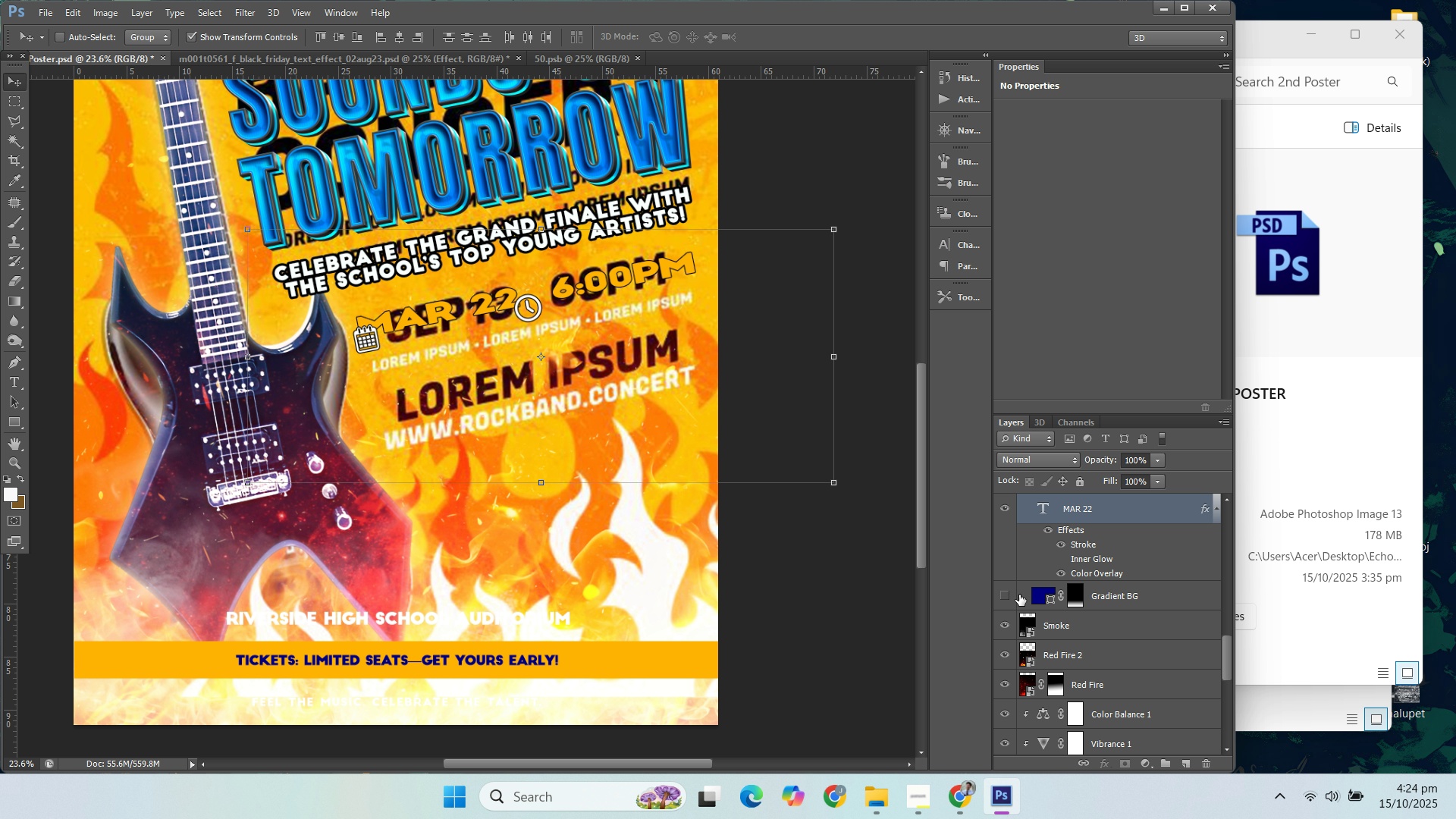 
left_click([1019, 595])
 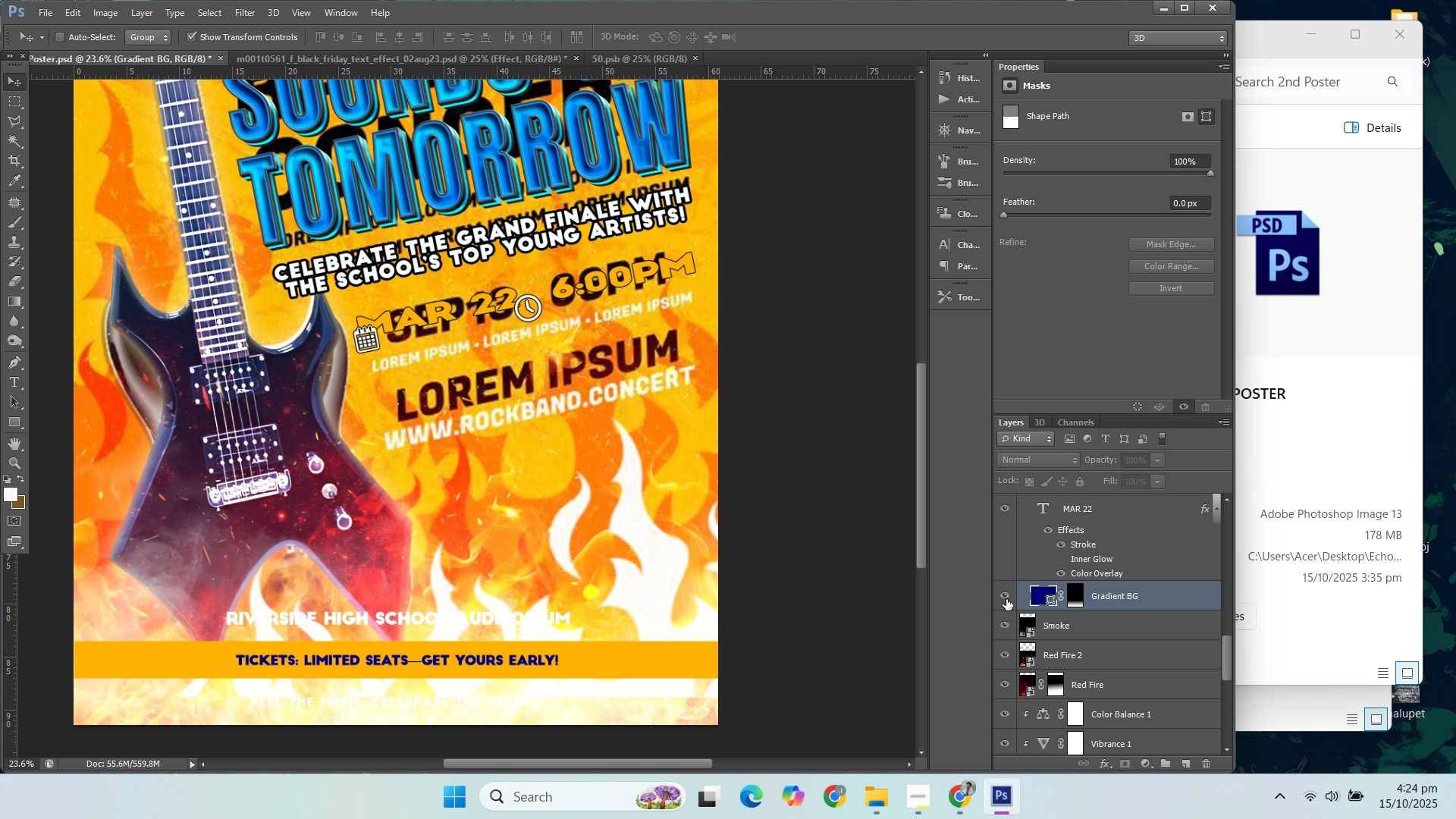 
left_click([1006, 599])
 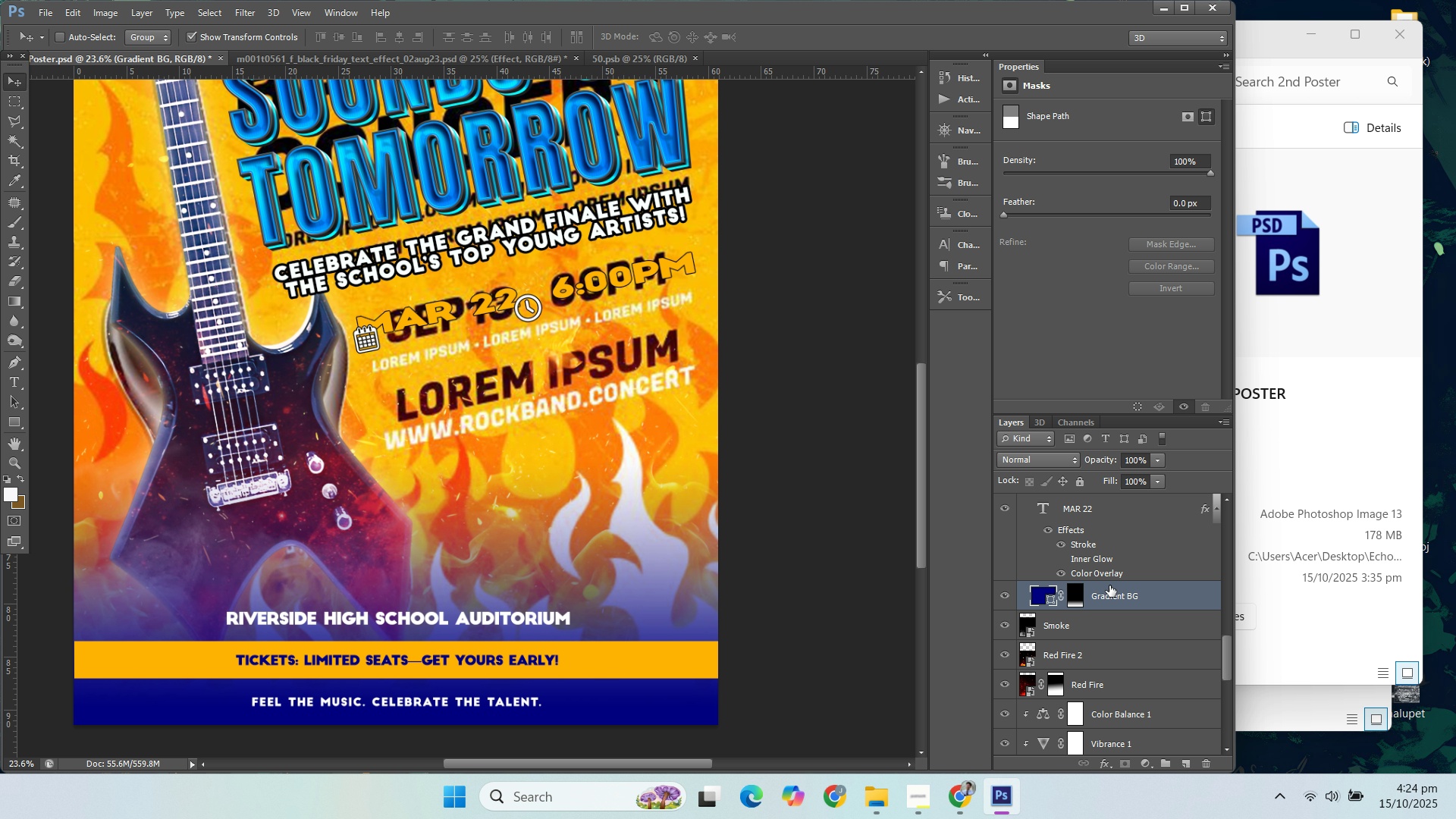 
scroll: coordinate [1116, 551], scroll_direction: up, amount: 9.0
 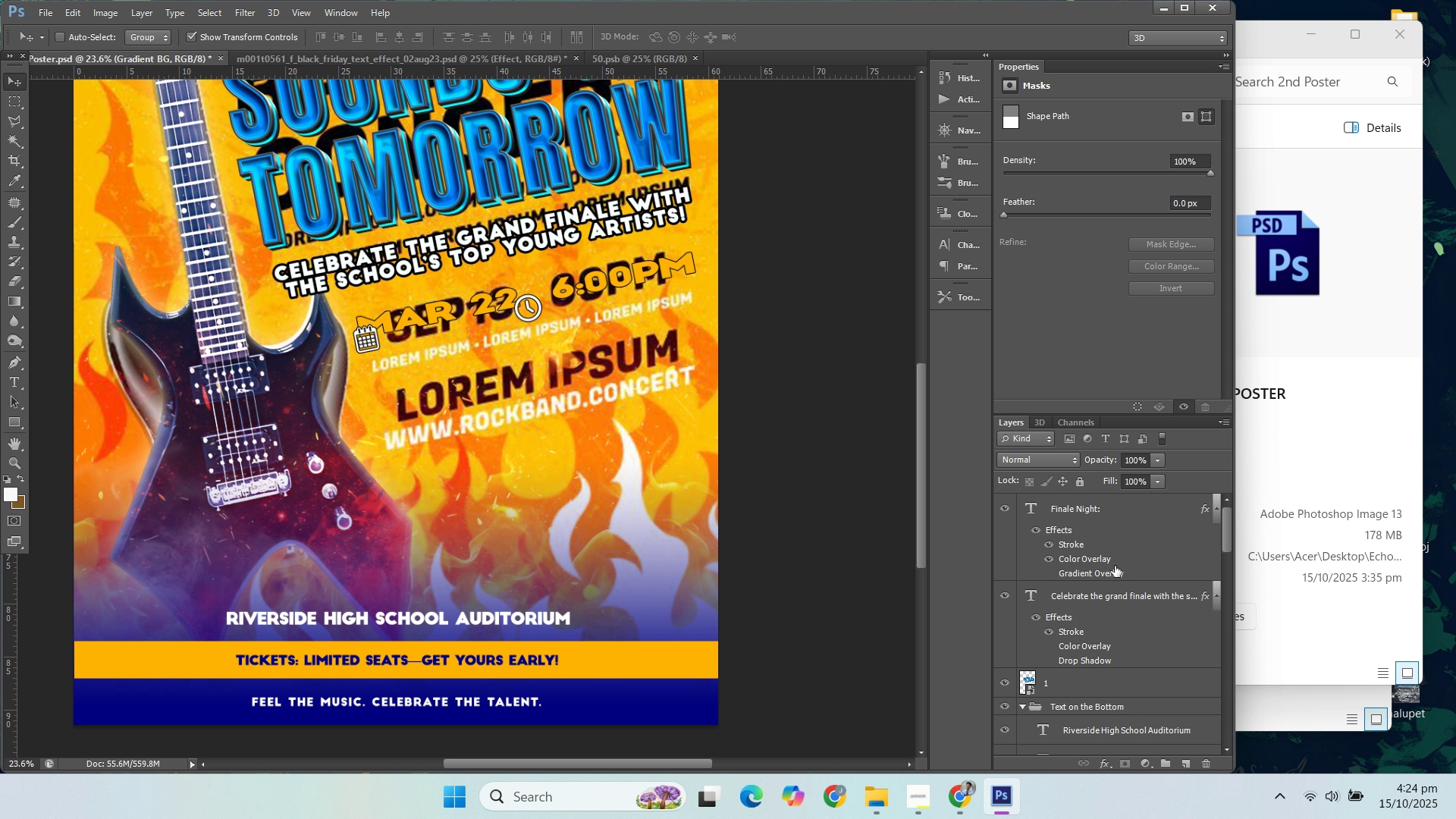 
scroll: coordinate [1116, 594], scroll_direction: down, amount: 2.0
 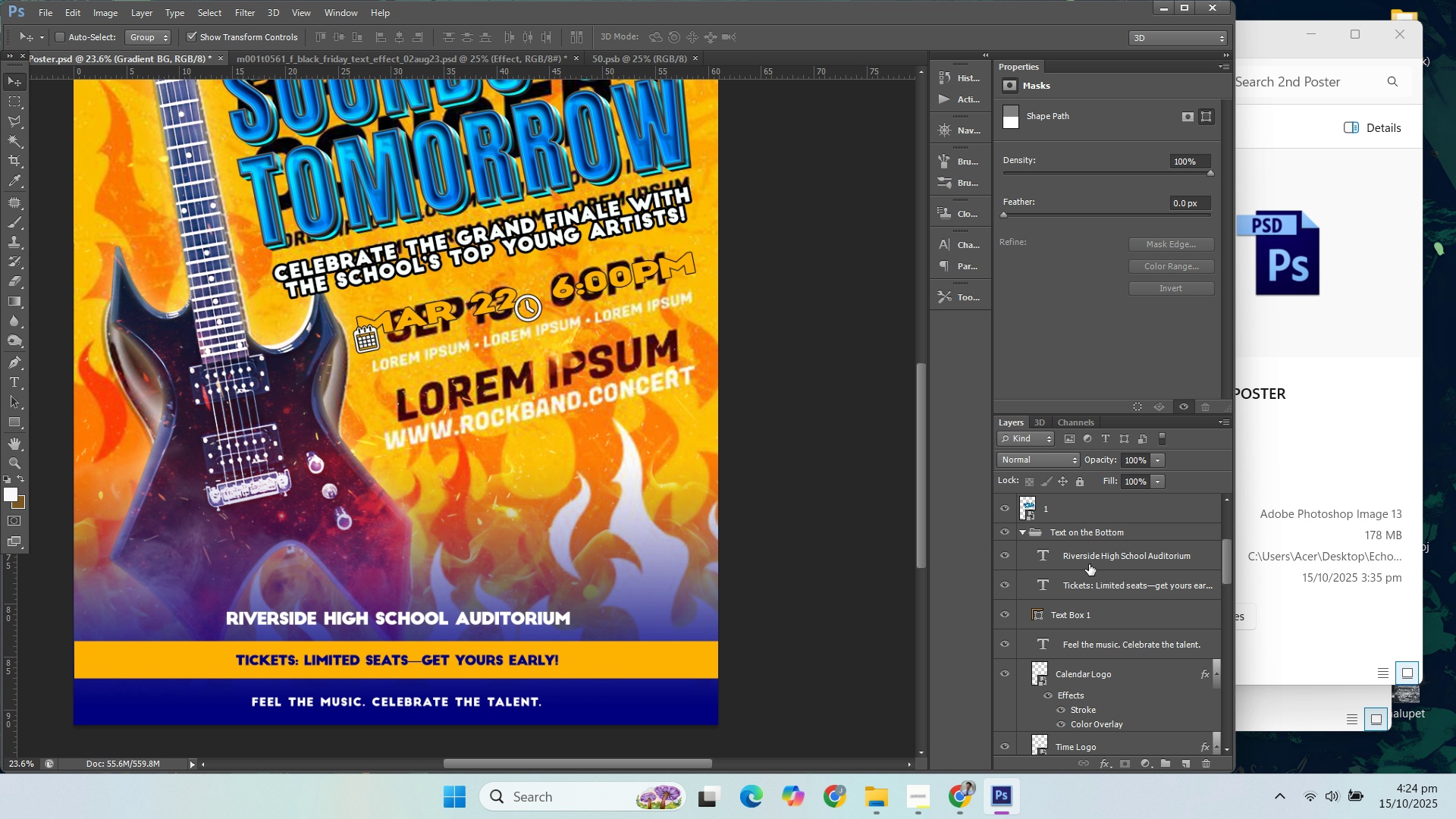 
left_click([1089, 564])
 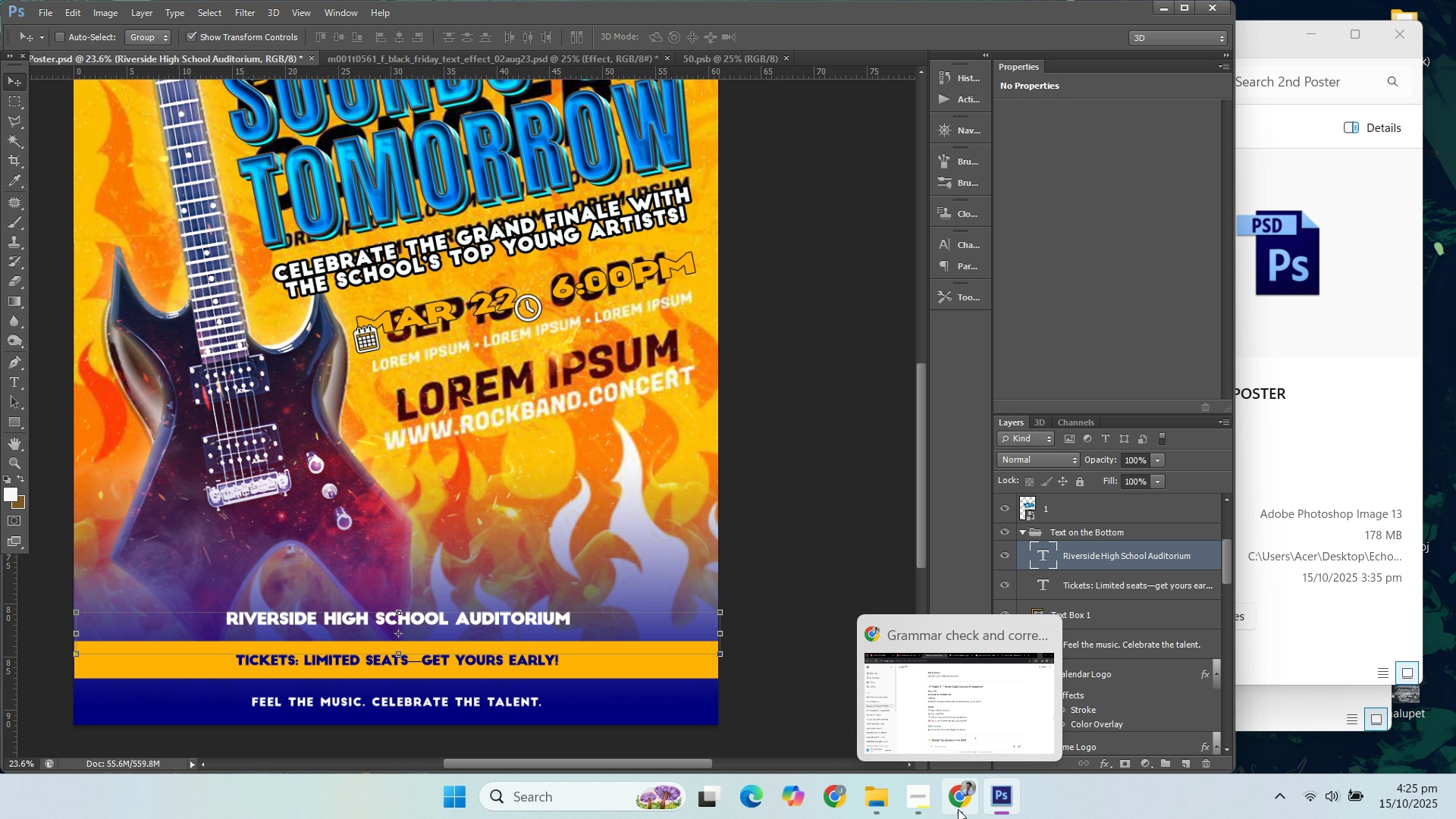 
left_click([1096, 581])
 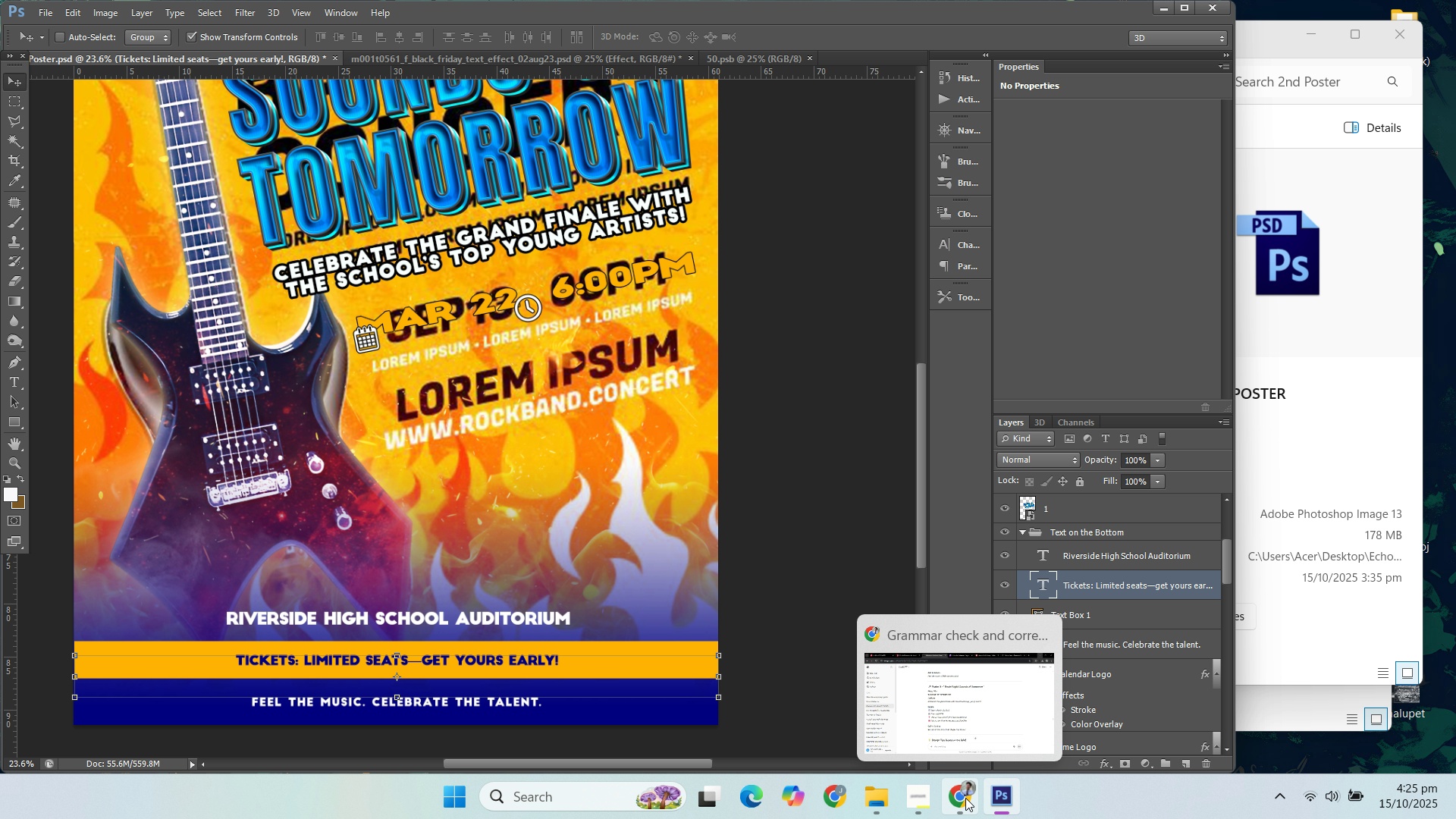 
left_click([965, 799])
 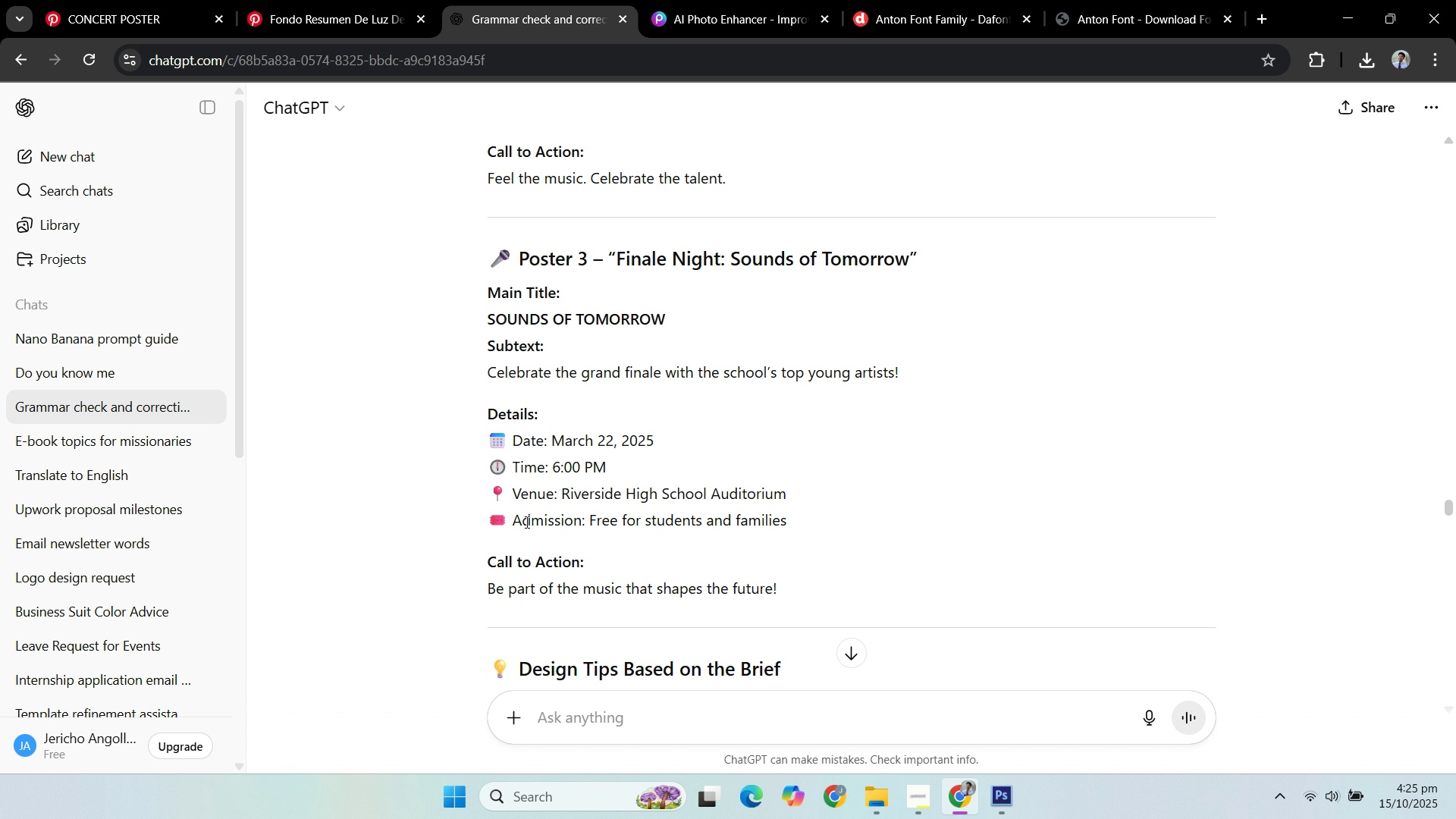 
left_click_drag(start_coordinate=[515, 522], to_coordinate=[786, 526])
 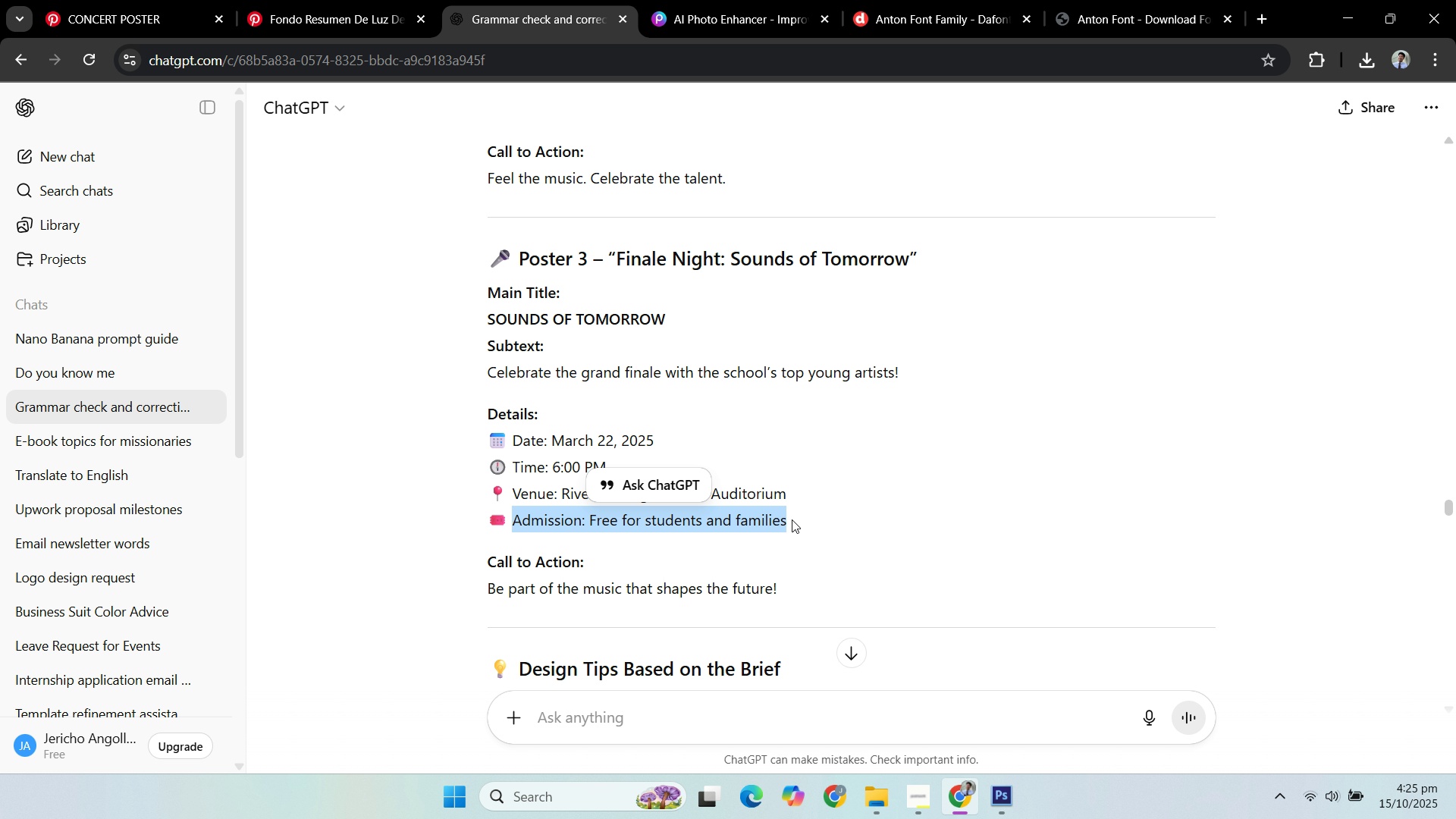 
key(Control+C)
 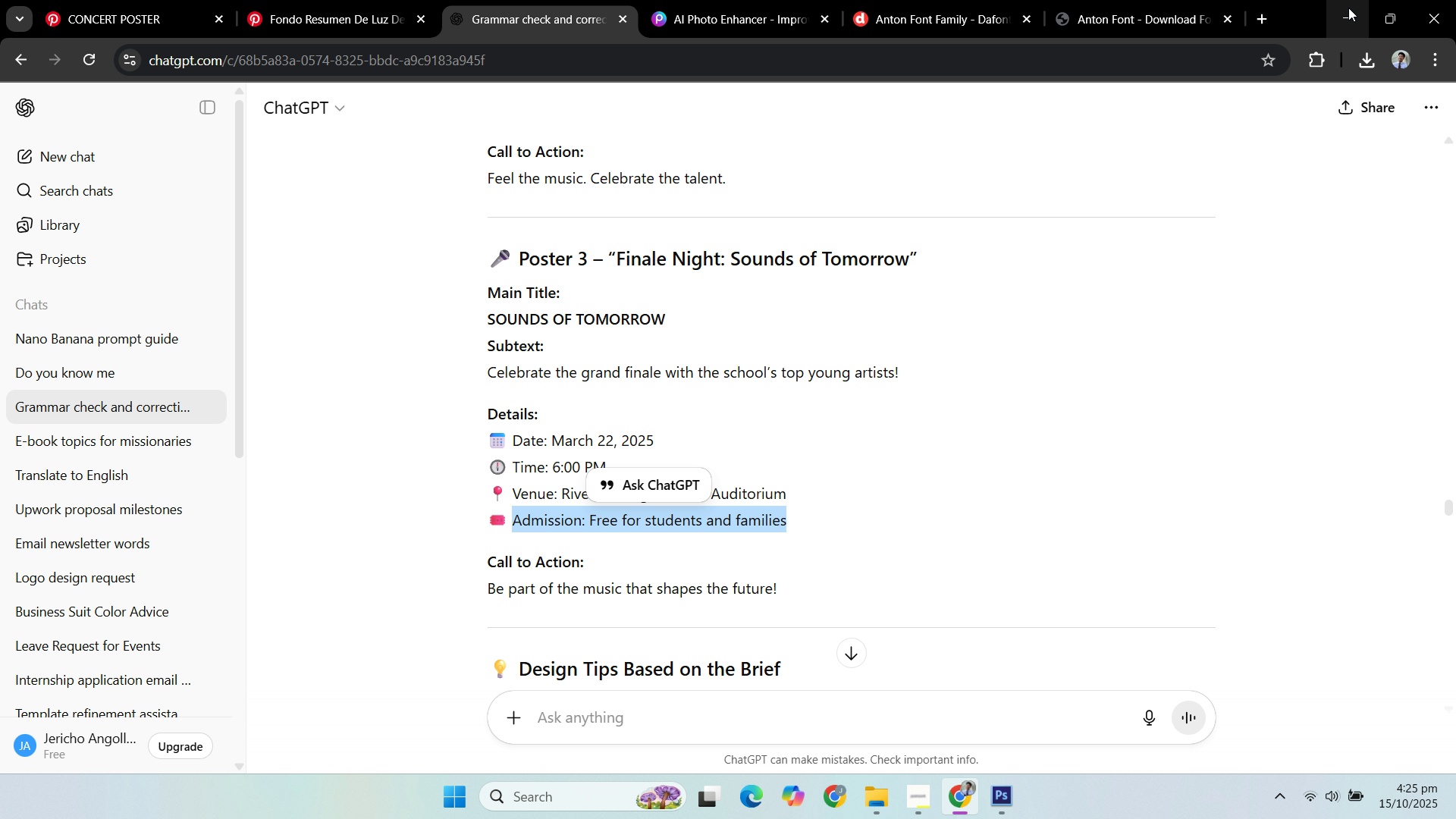 
left_click([1345, 10])
 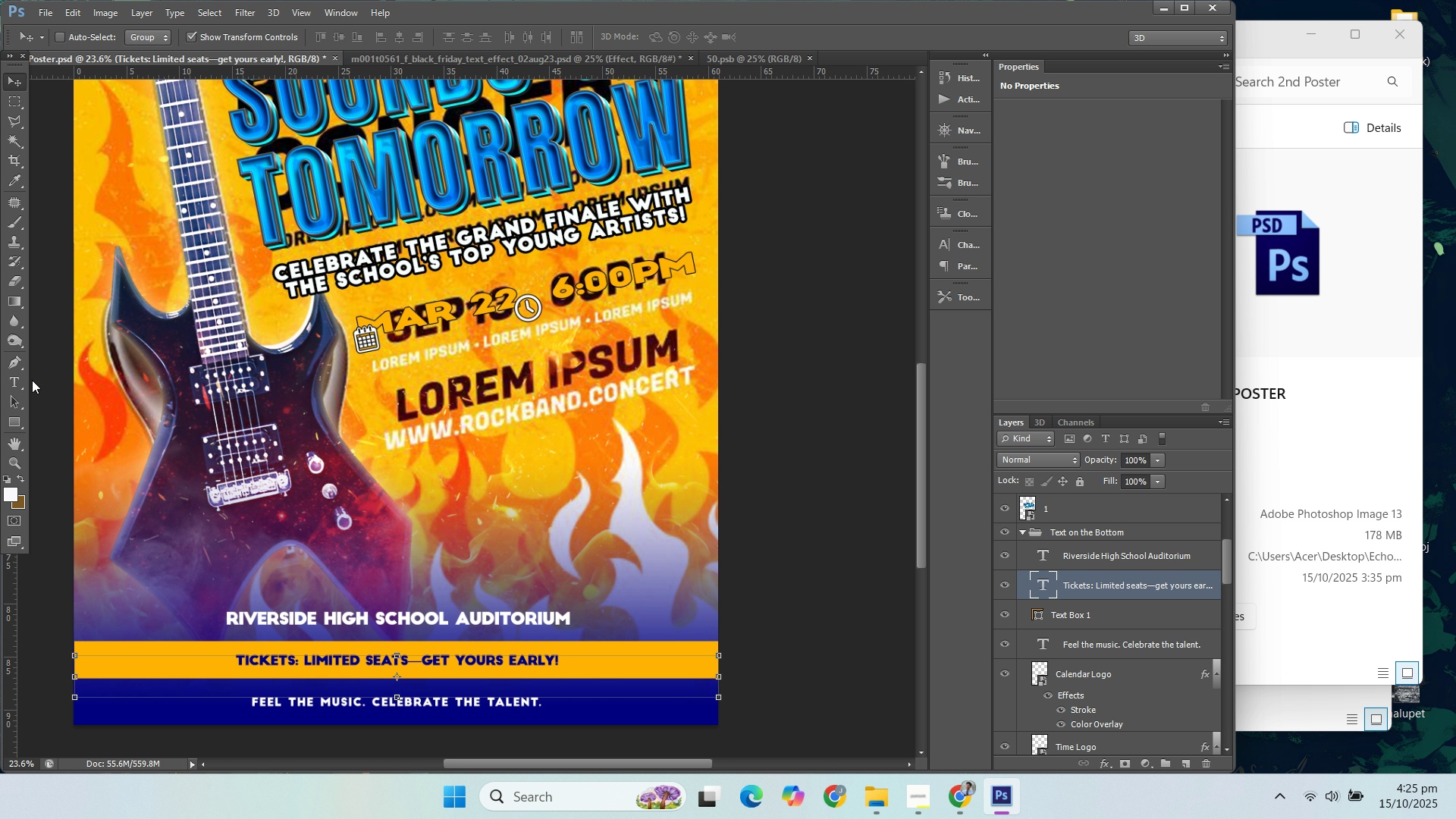 
left_click([20, 379])
 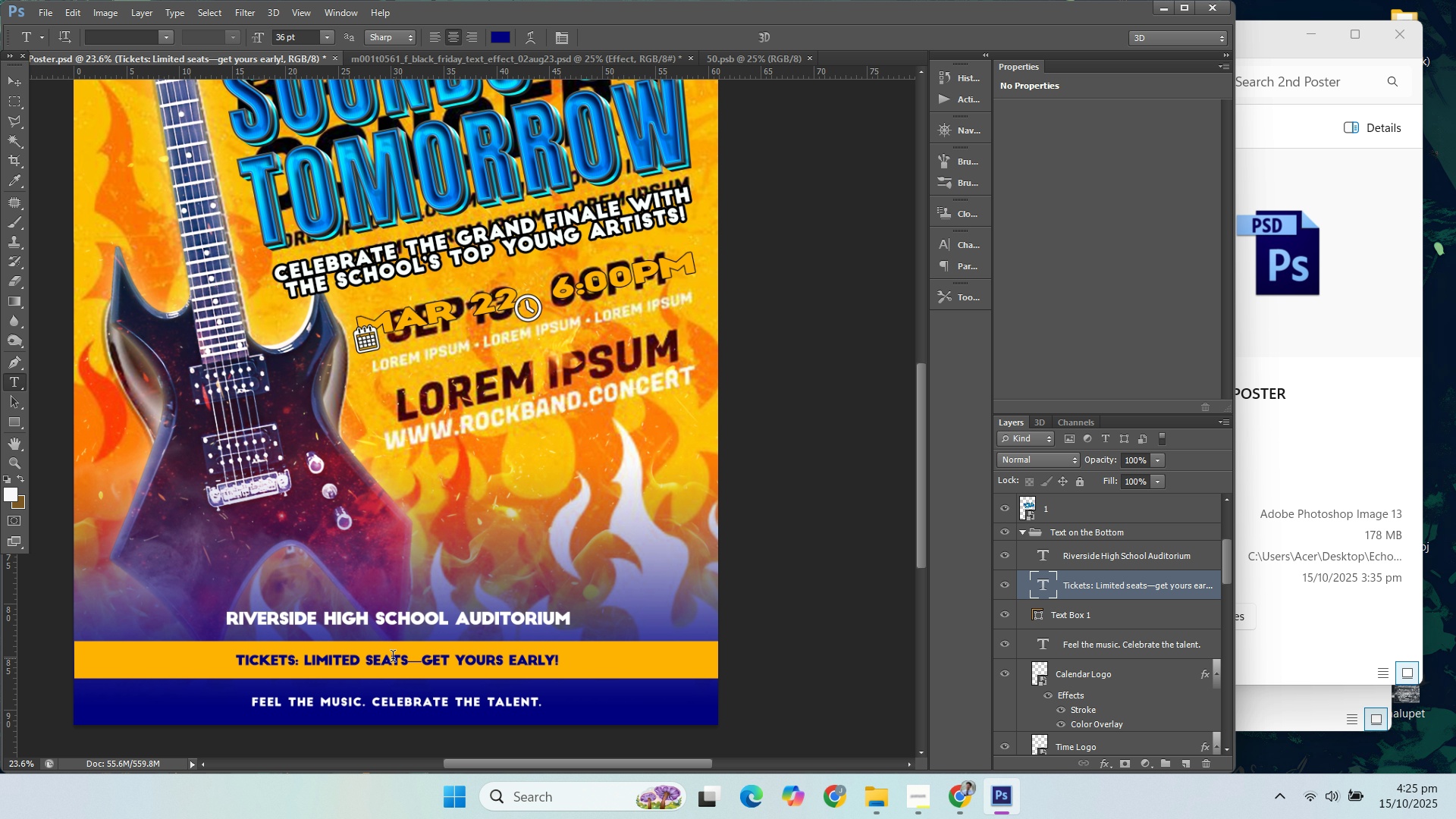 
left_click([392, 660])
 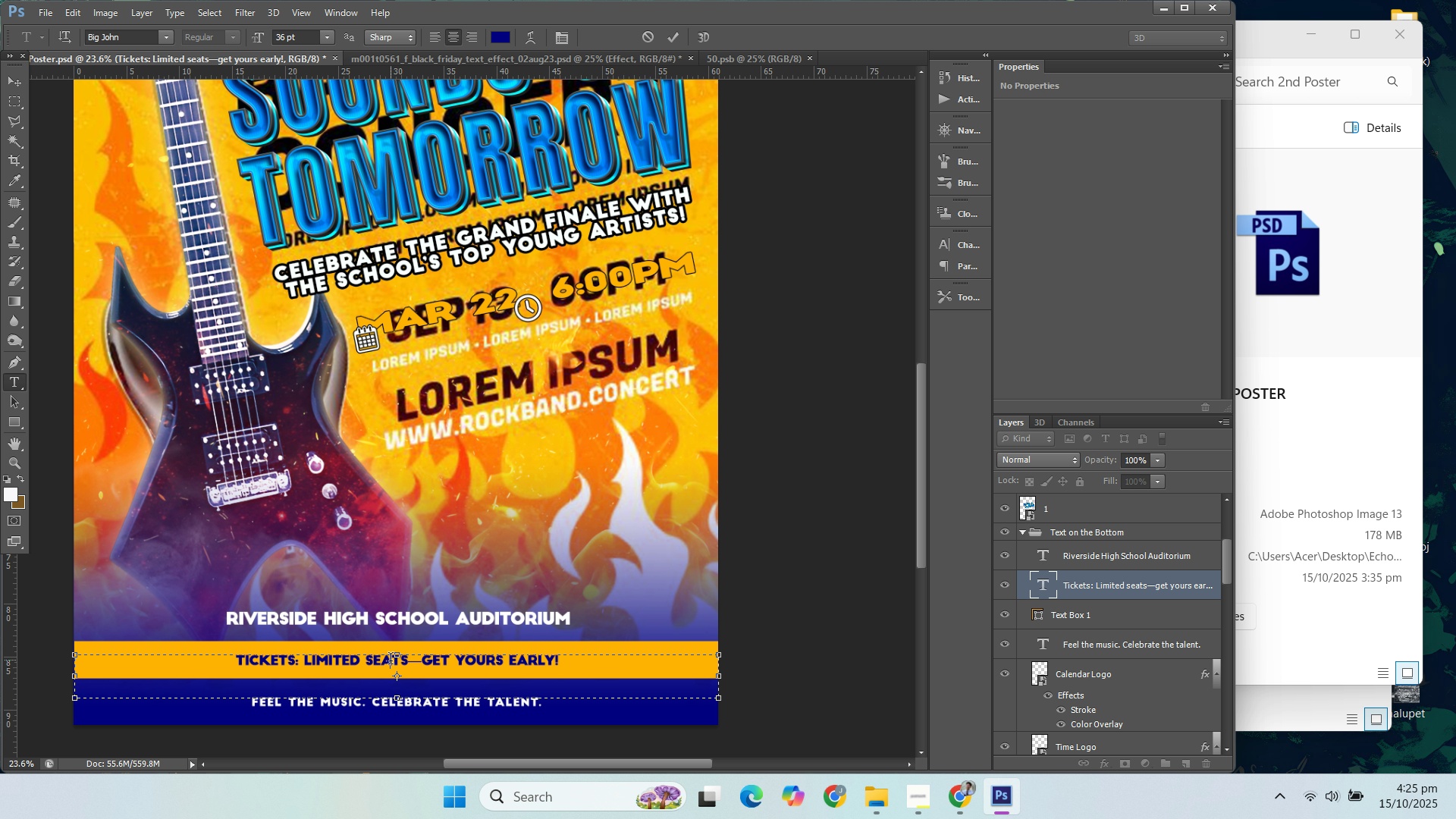 
key(Control+A)
 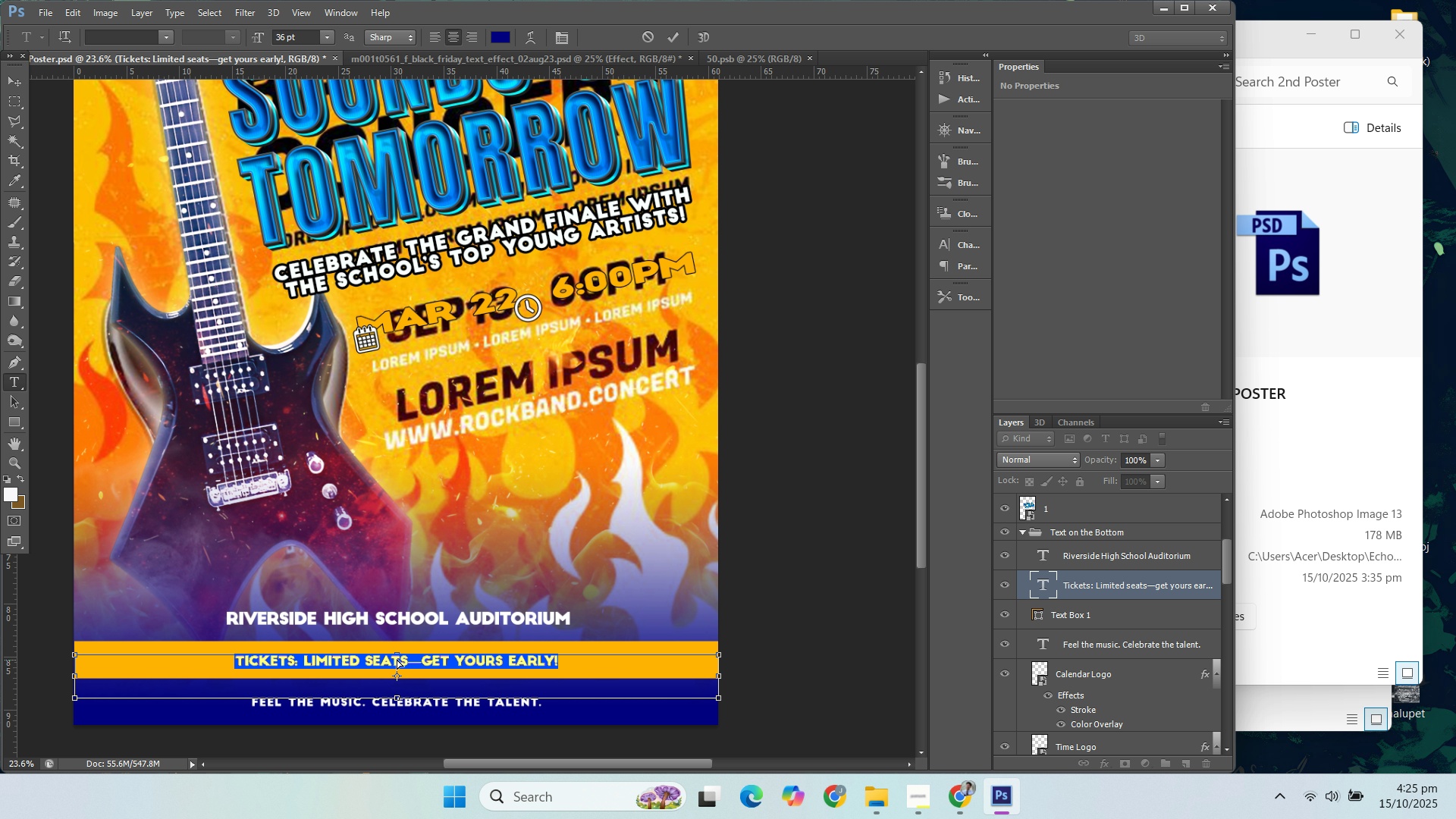 
key(Control+V)
 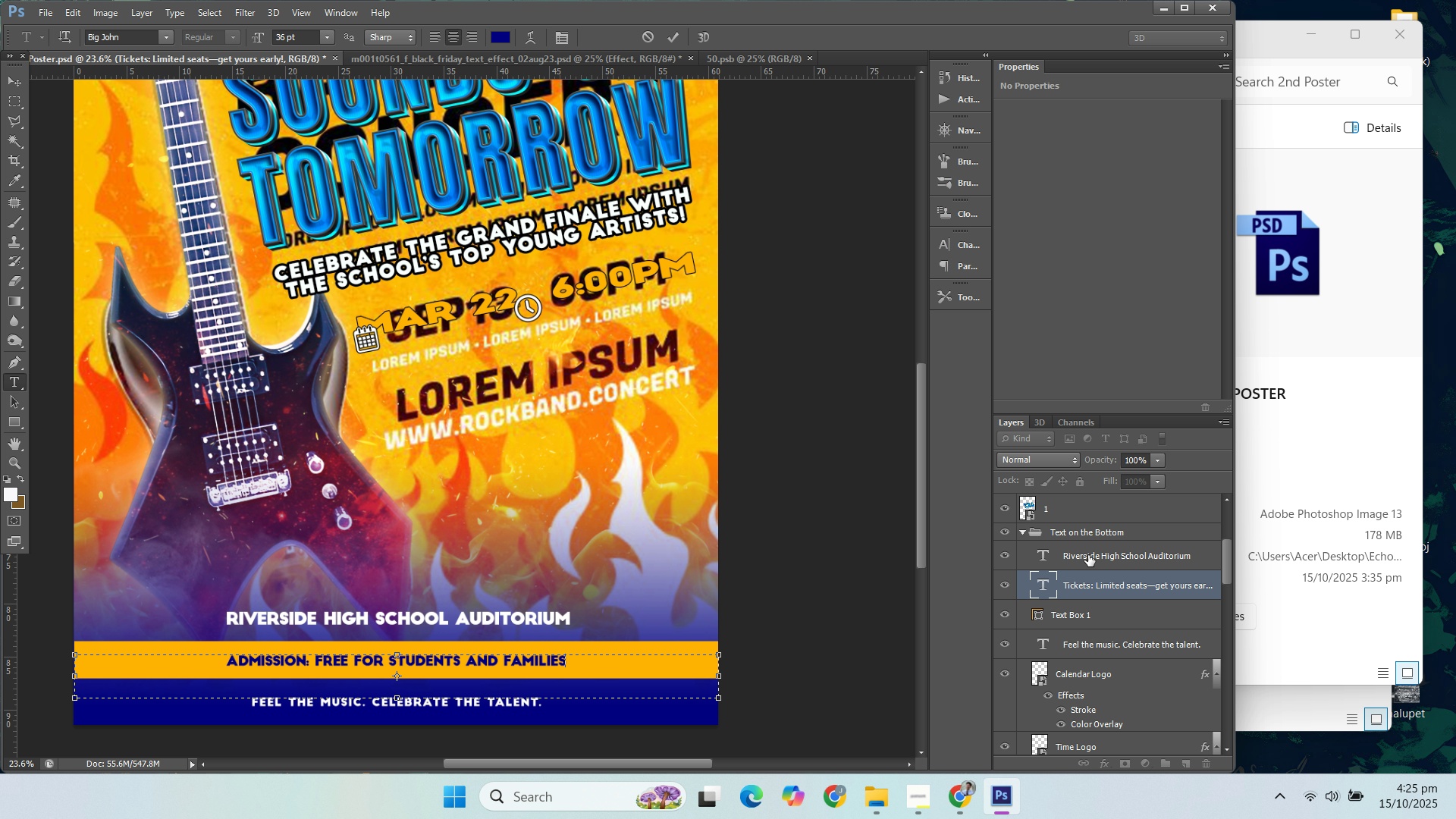 
left_click([1091, 555])
 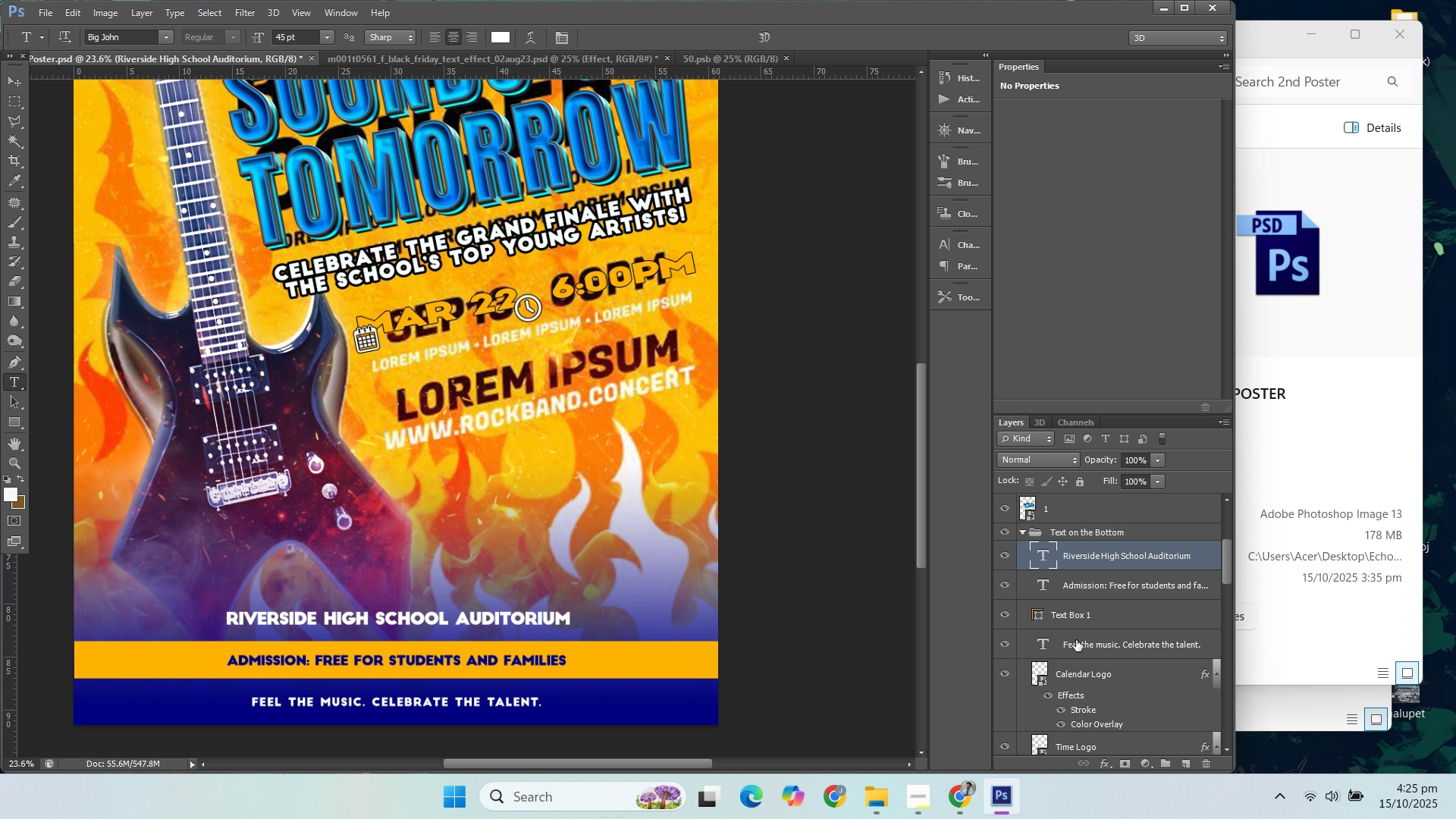 
left_click([1076, 640])
 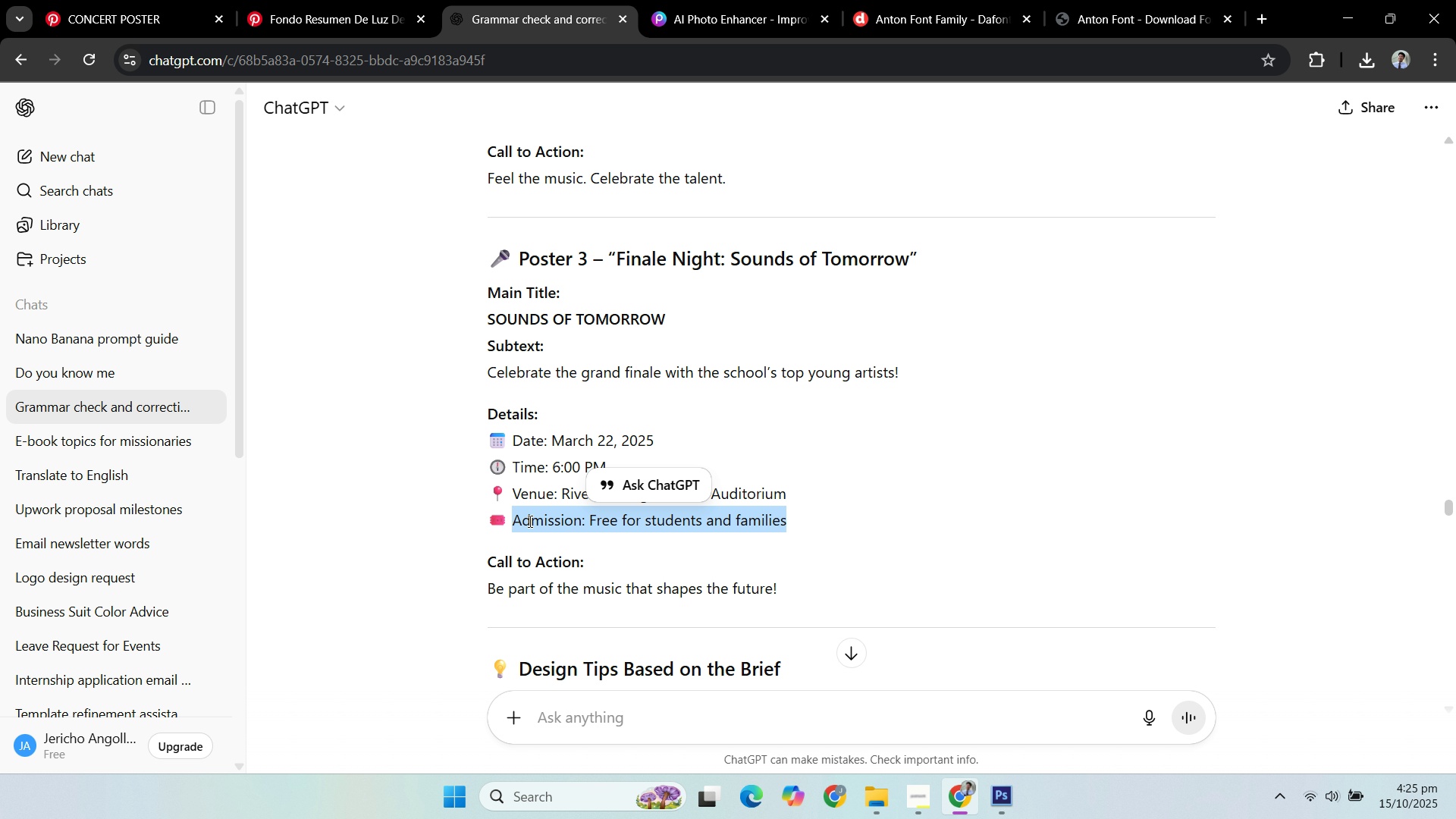 
left_click_drag(start_coordinate=[488, 589], to_coordinate=[855, 595])
 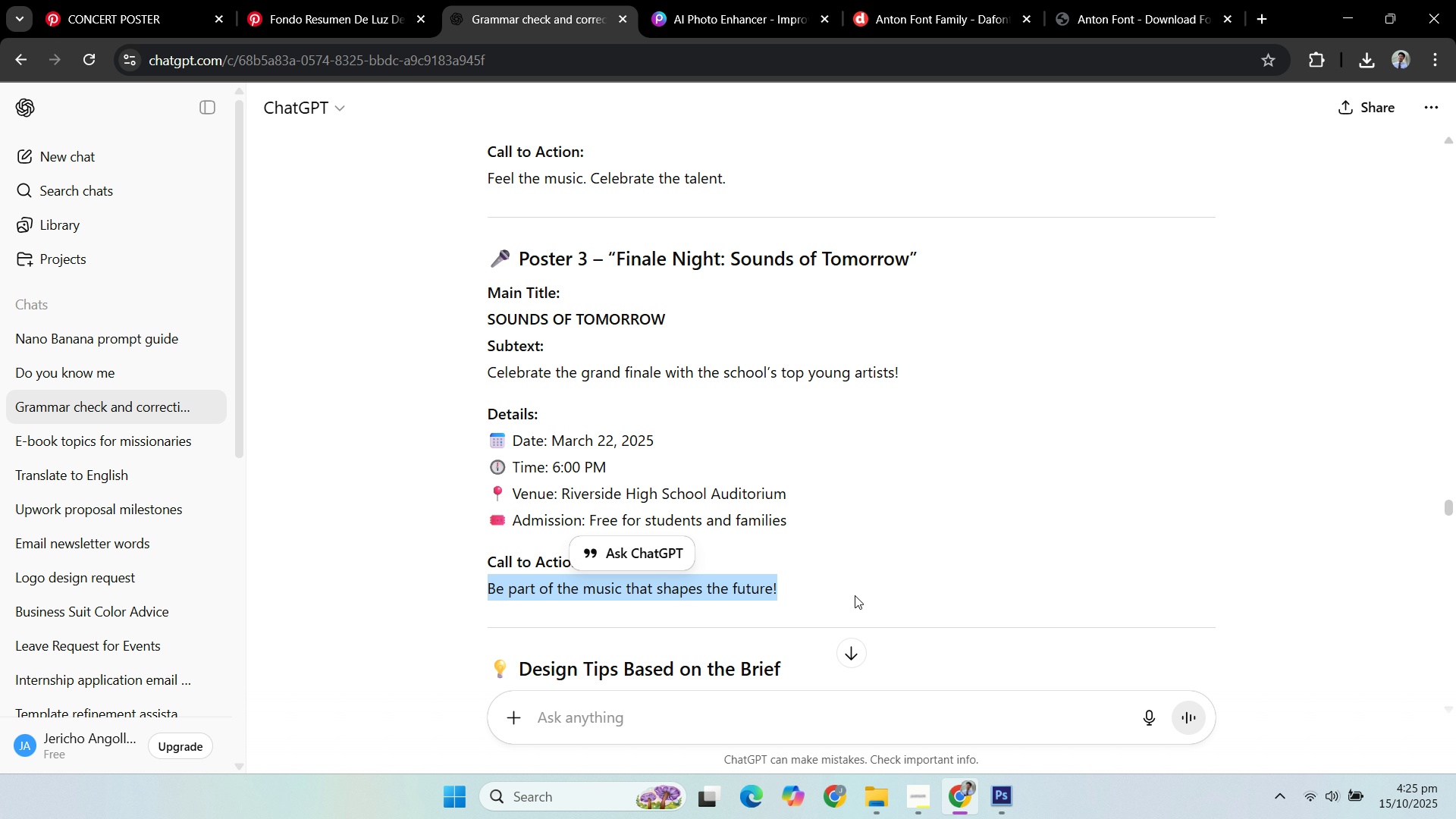 
key(Control+C)
 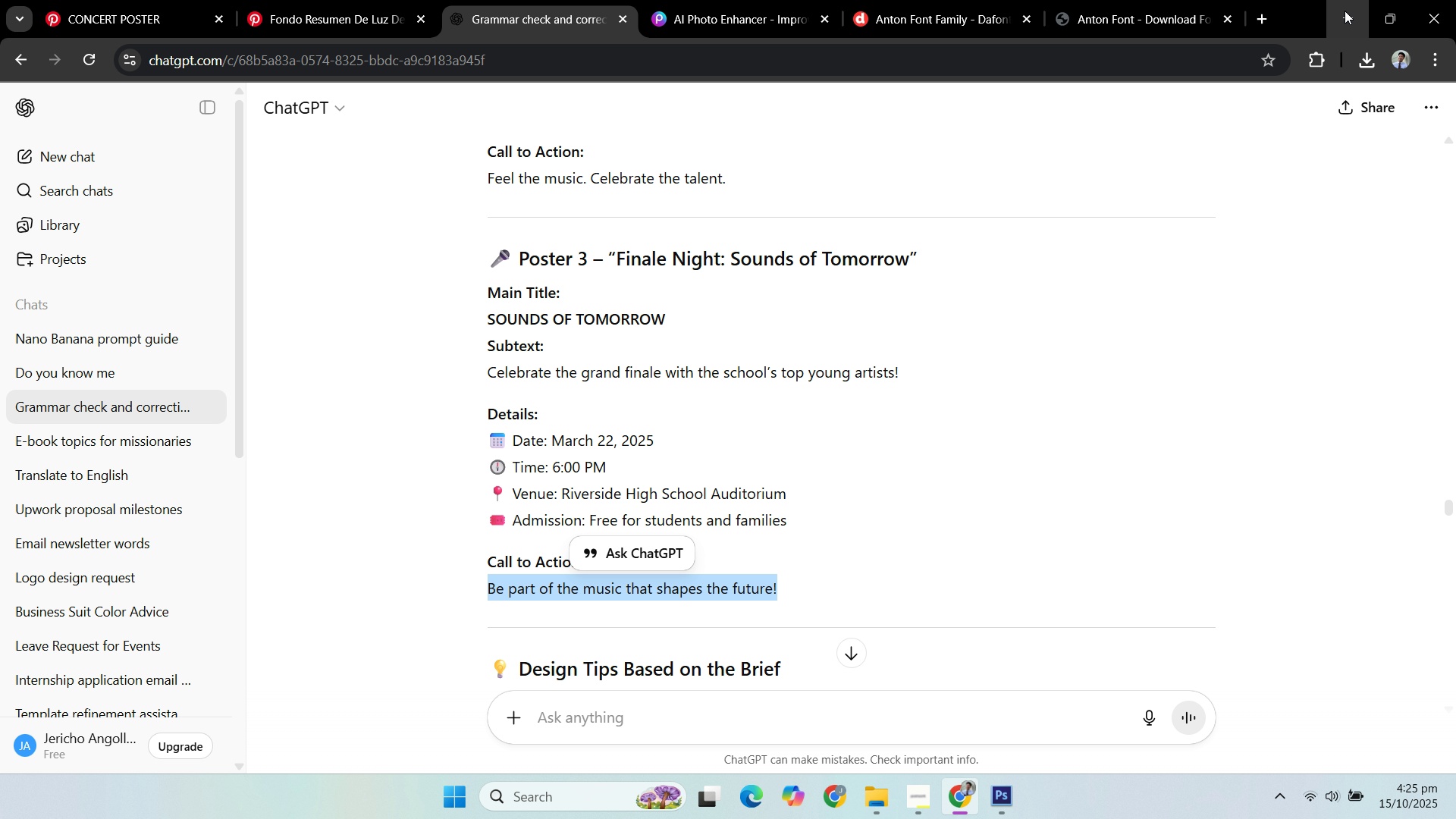 
left_click([1345, 11])
 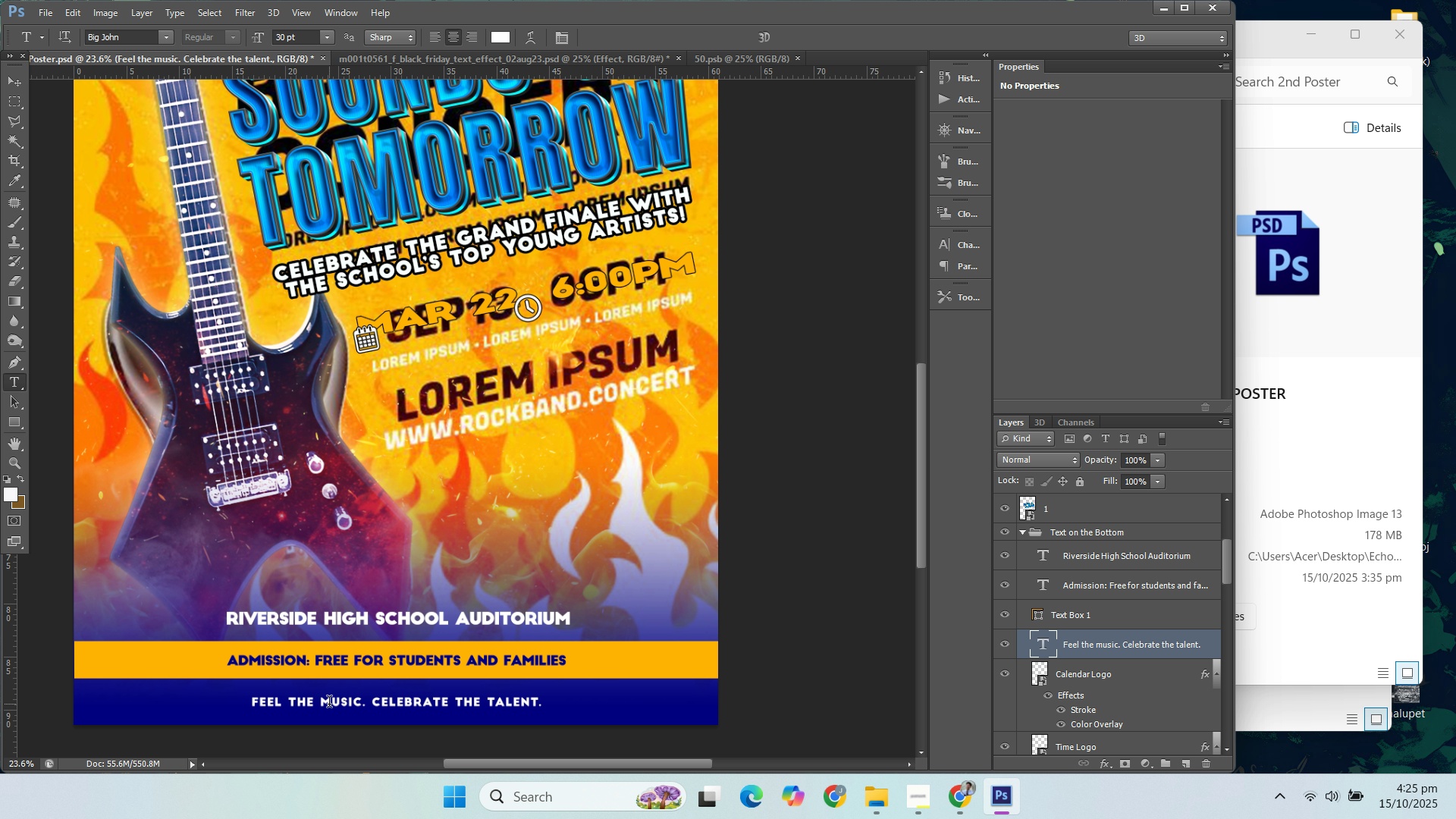 
left_click([329, 704])
 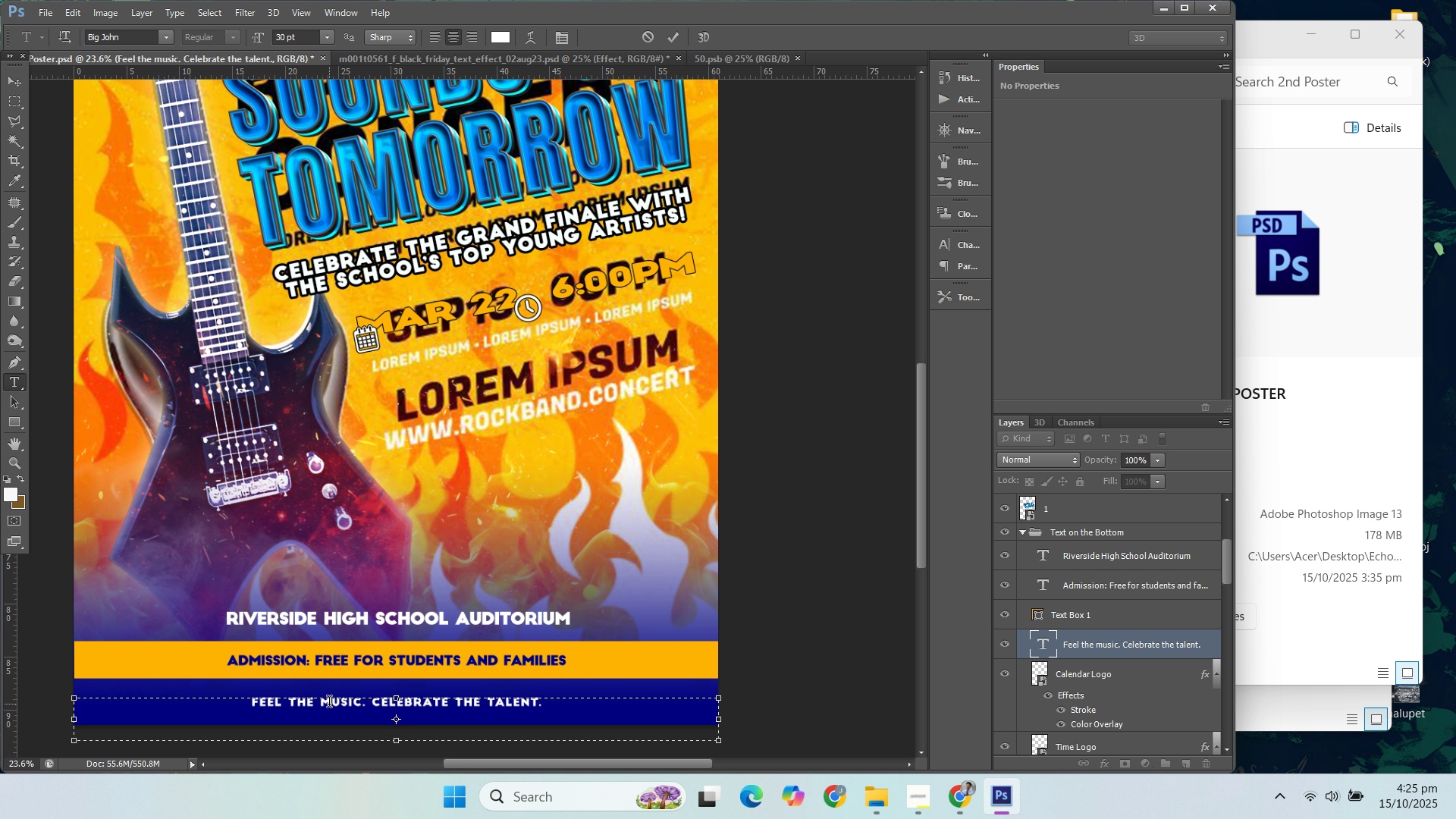 
key(Control+A)
 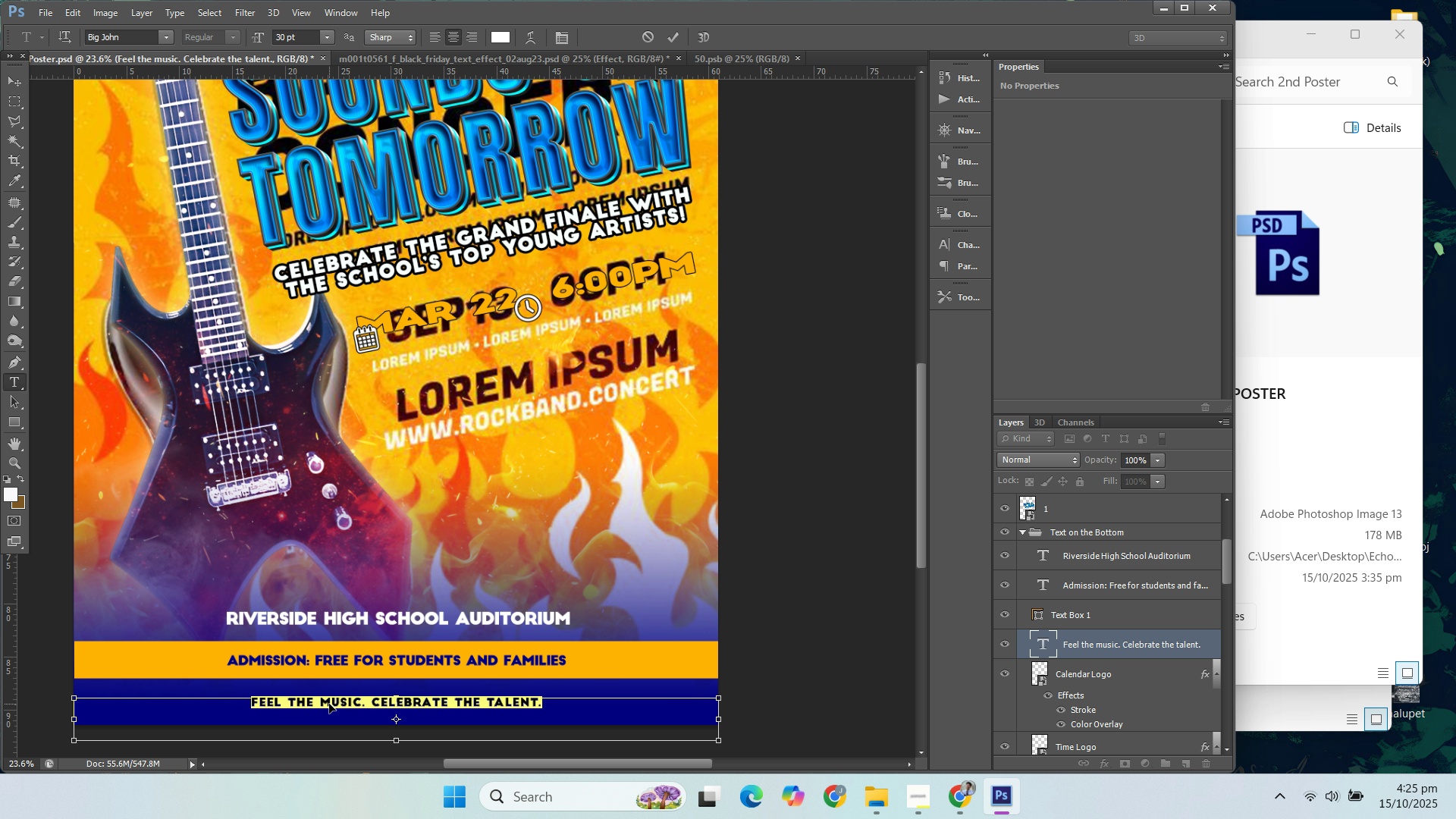 
key(Control+V)
 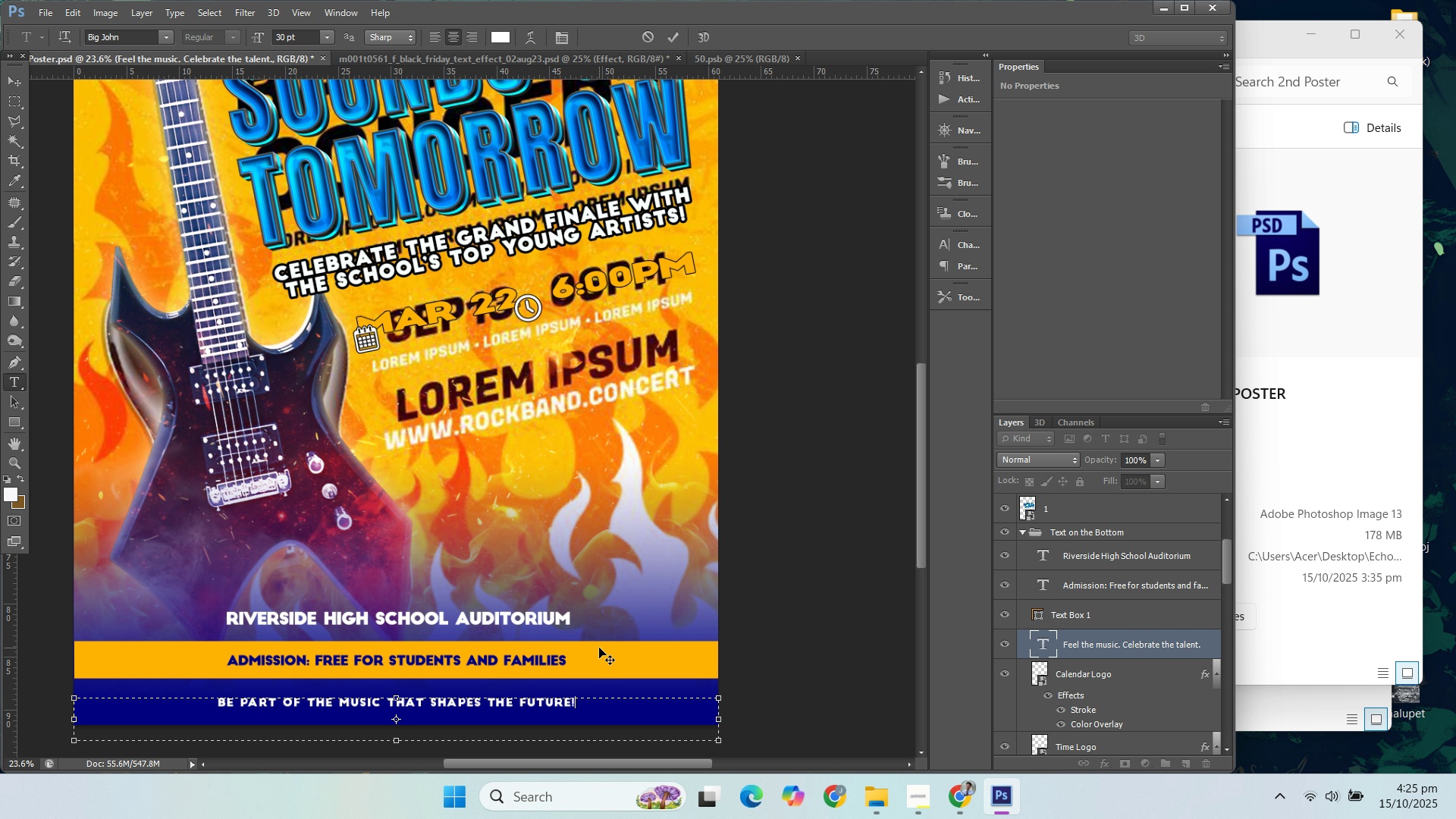 
wait(5.93)
 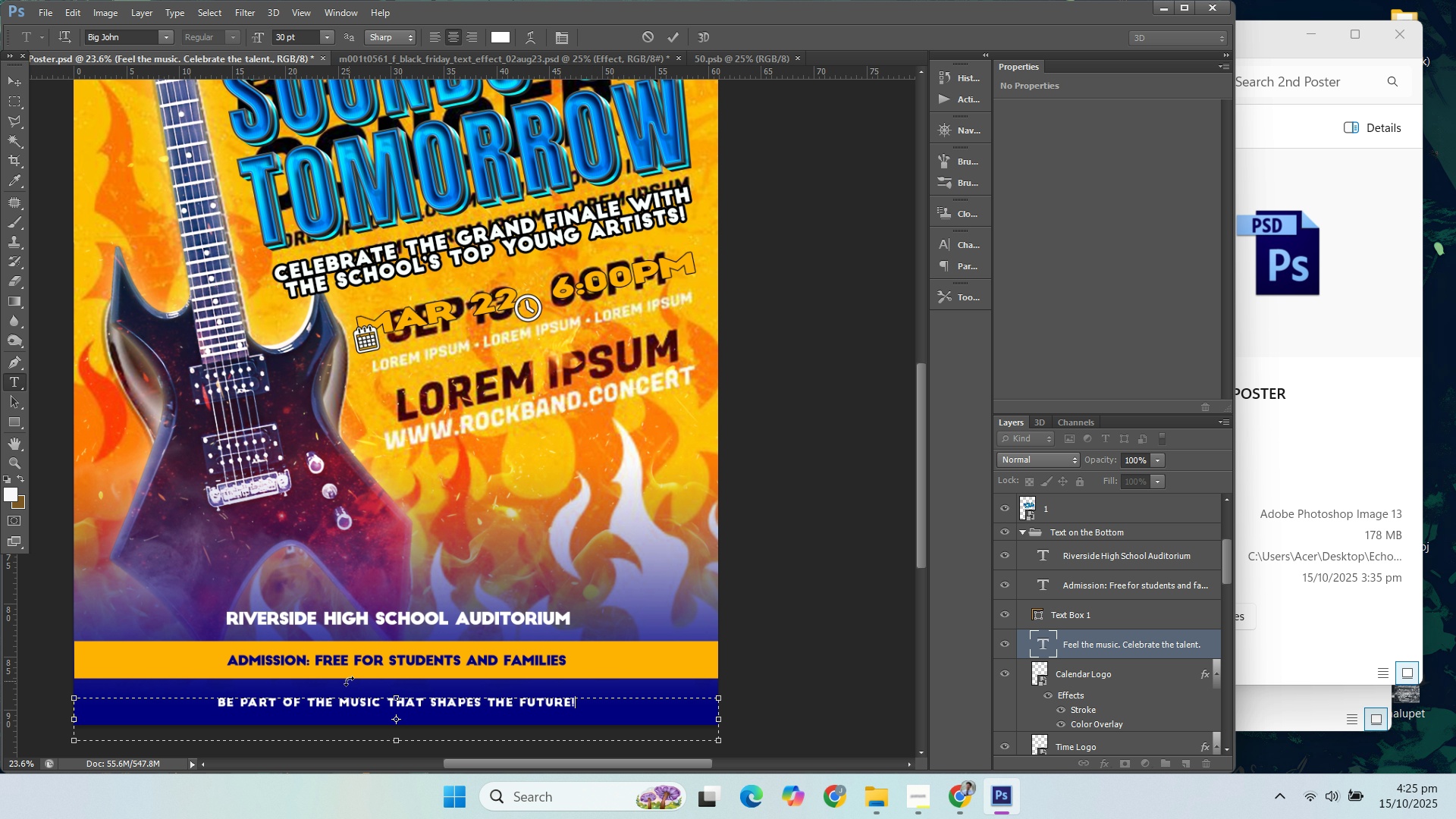 
left_click([1080, 570])
 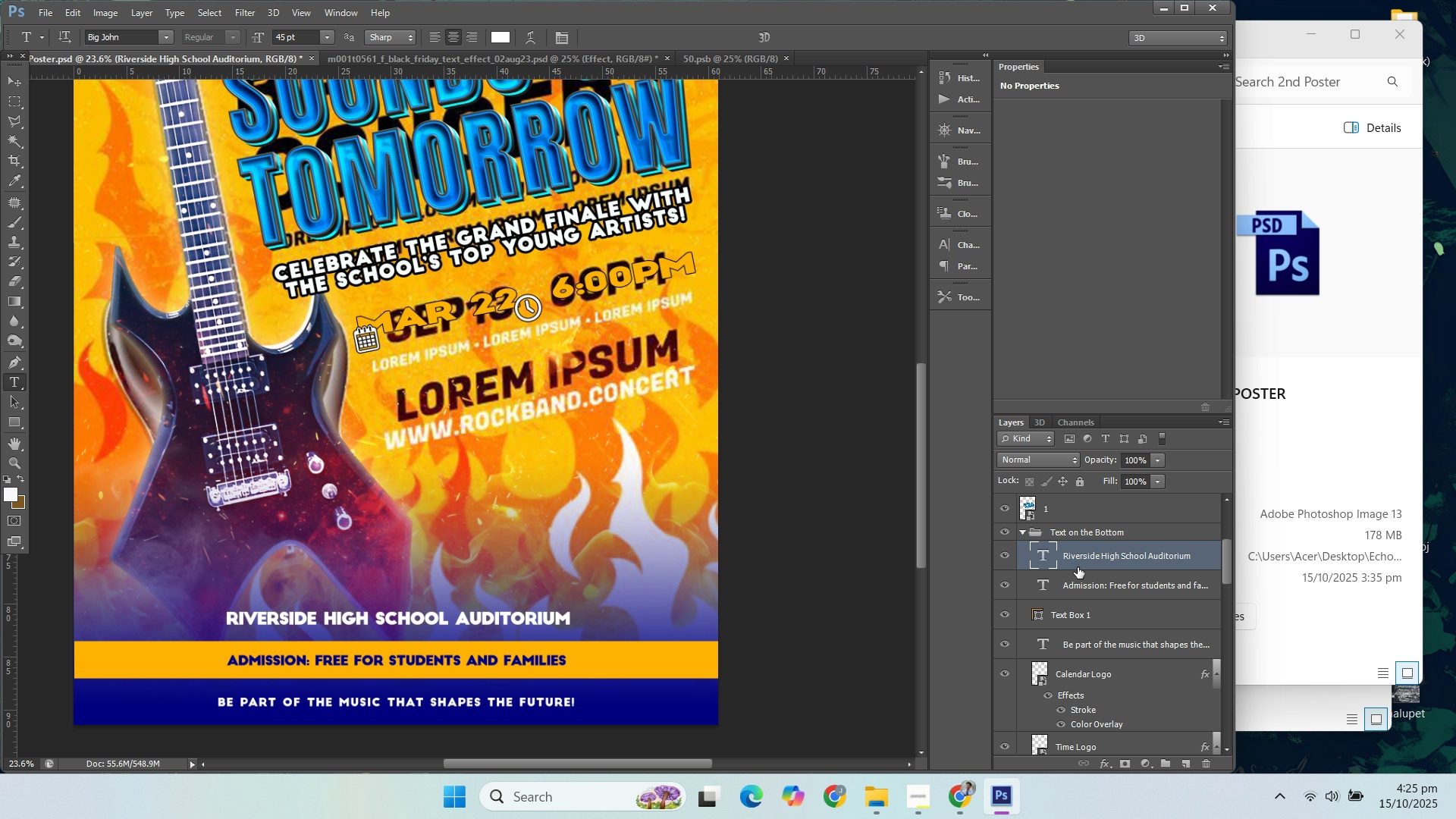 
left_click([19, 466])
 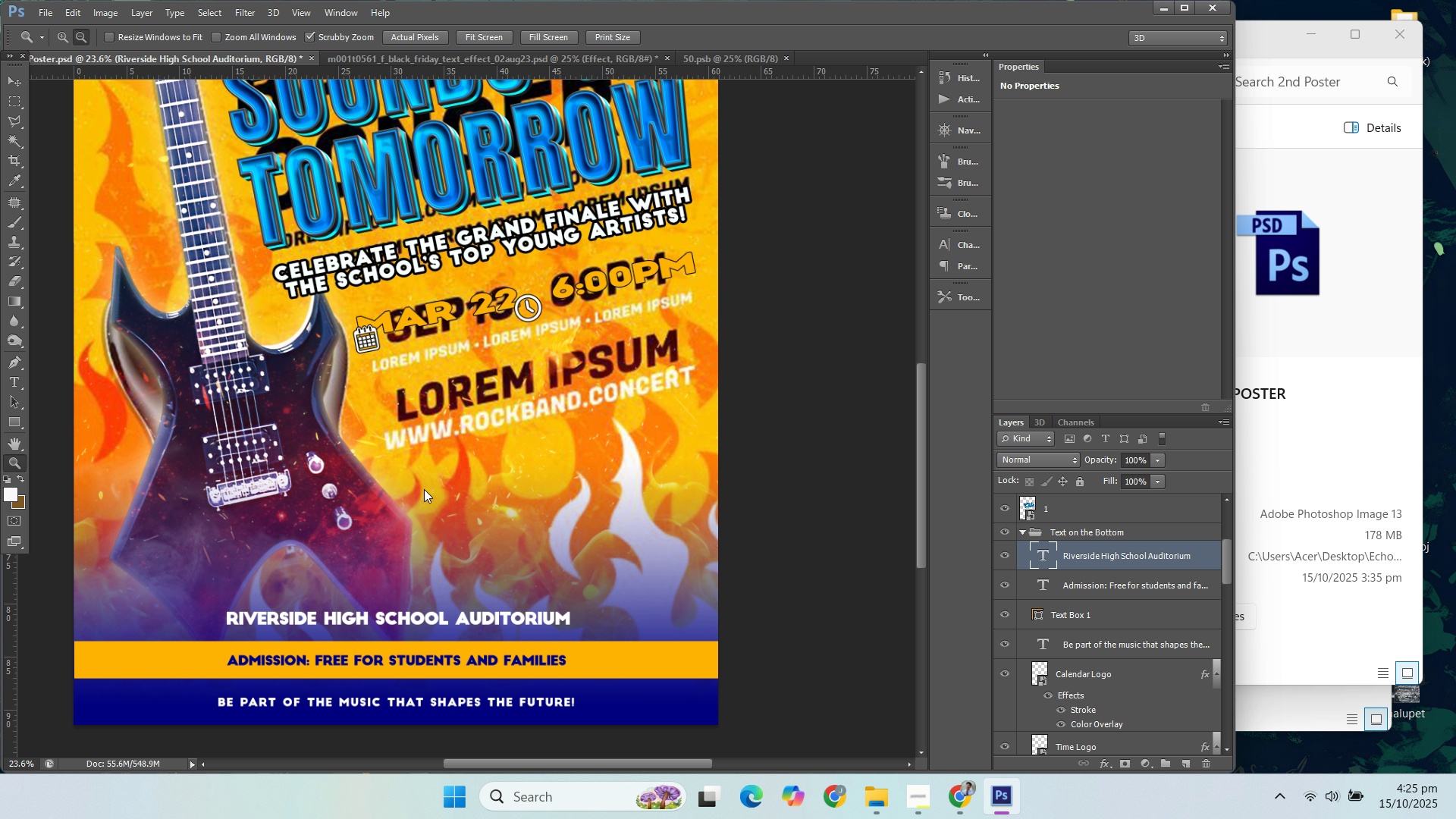 
left_click([439, 504])
 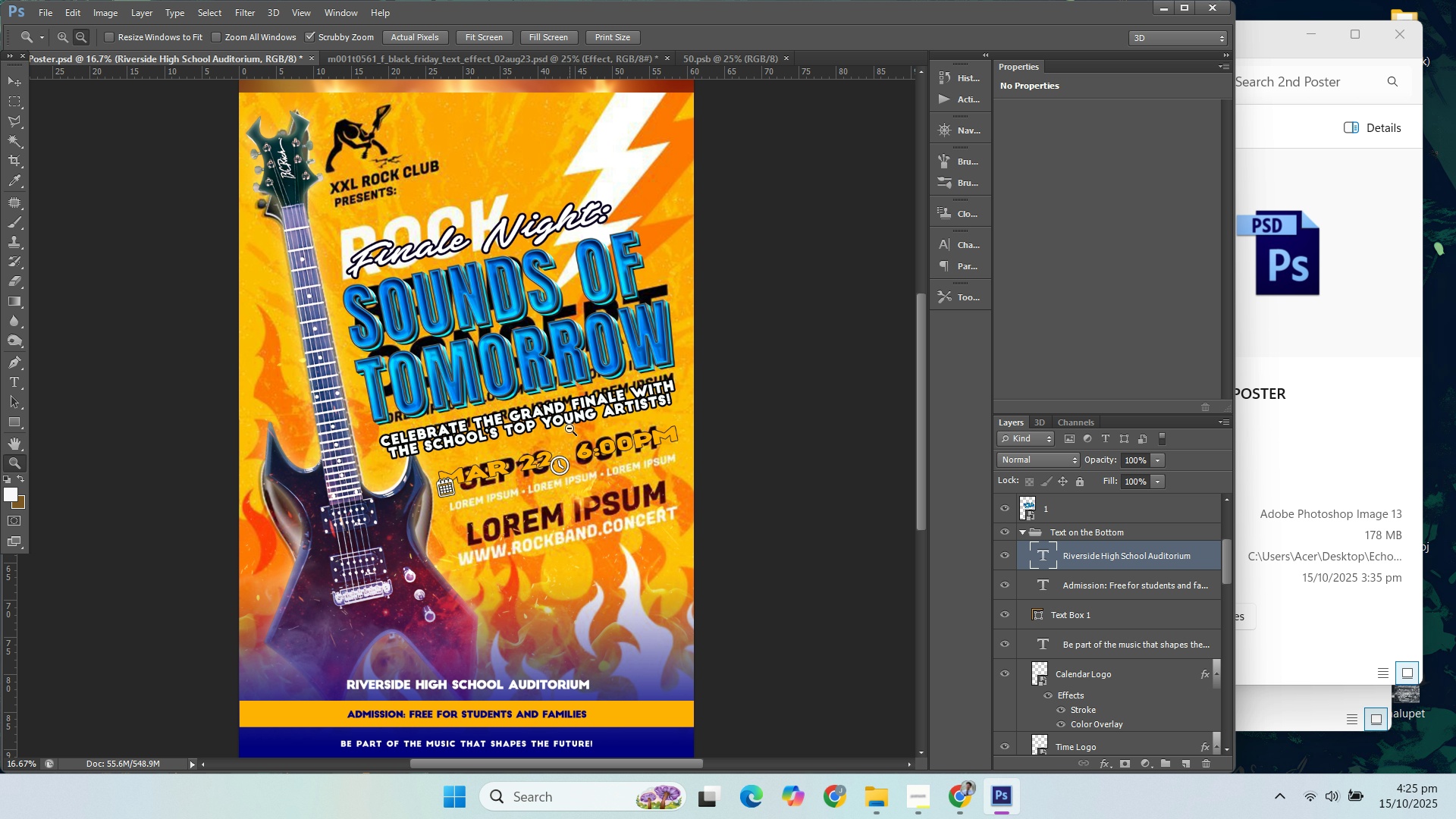 
wait(13.78)
 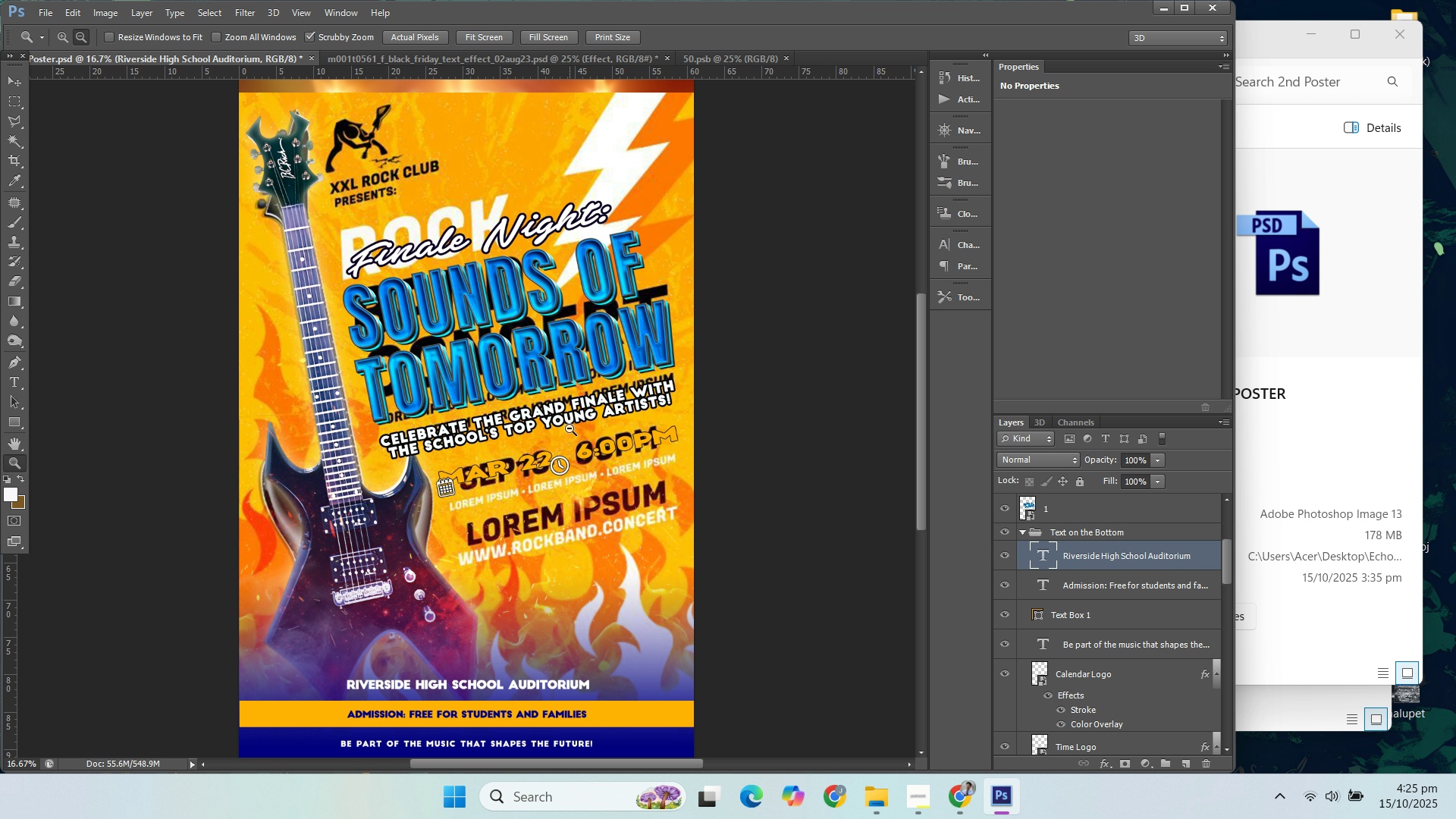 
left_click([952, 798])
 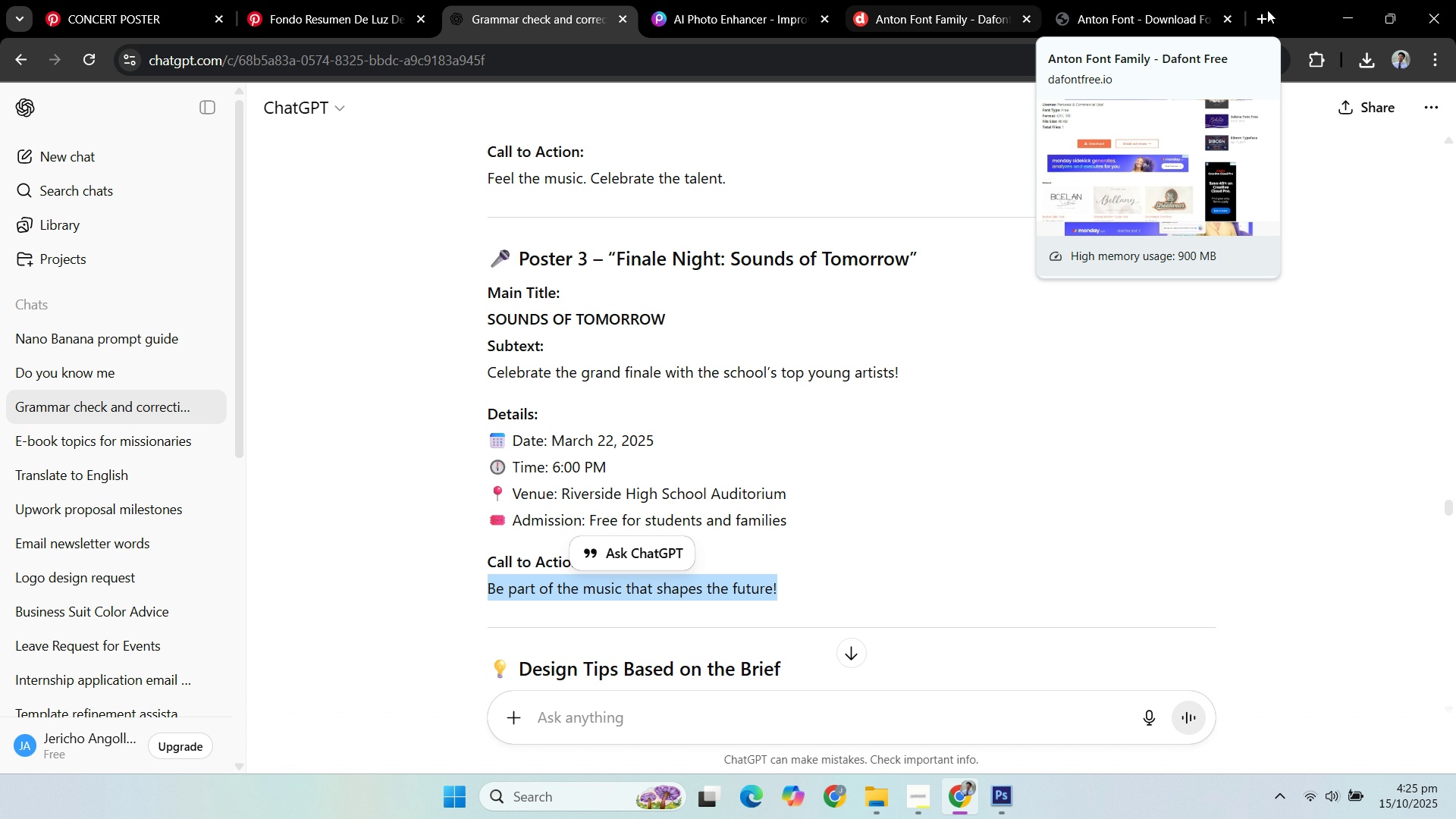 
left_click([1256, 19])
 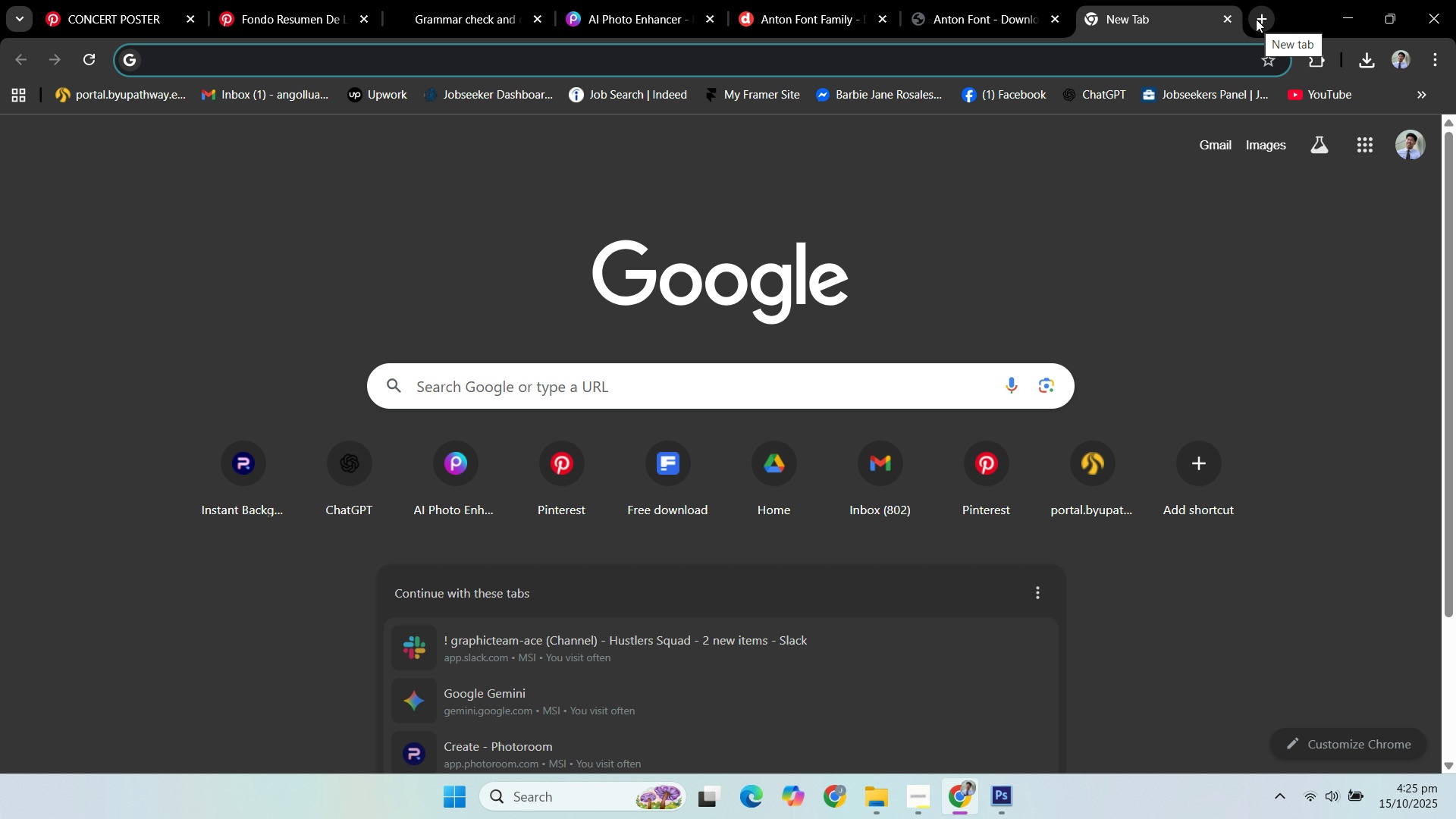 
type(FIN)
key(Backspace)
key(Backspace)
key(Backspace)
type(Fond finder)
 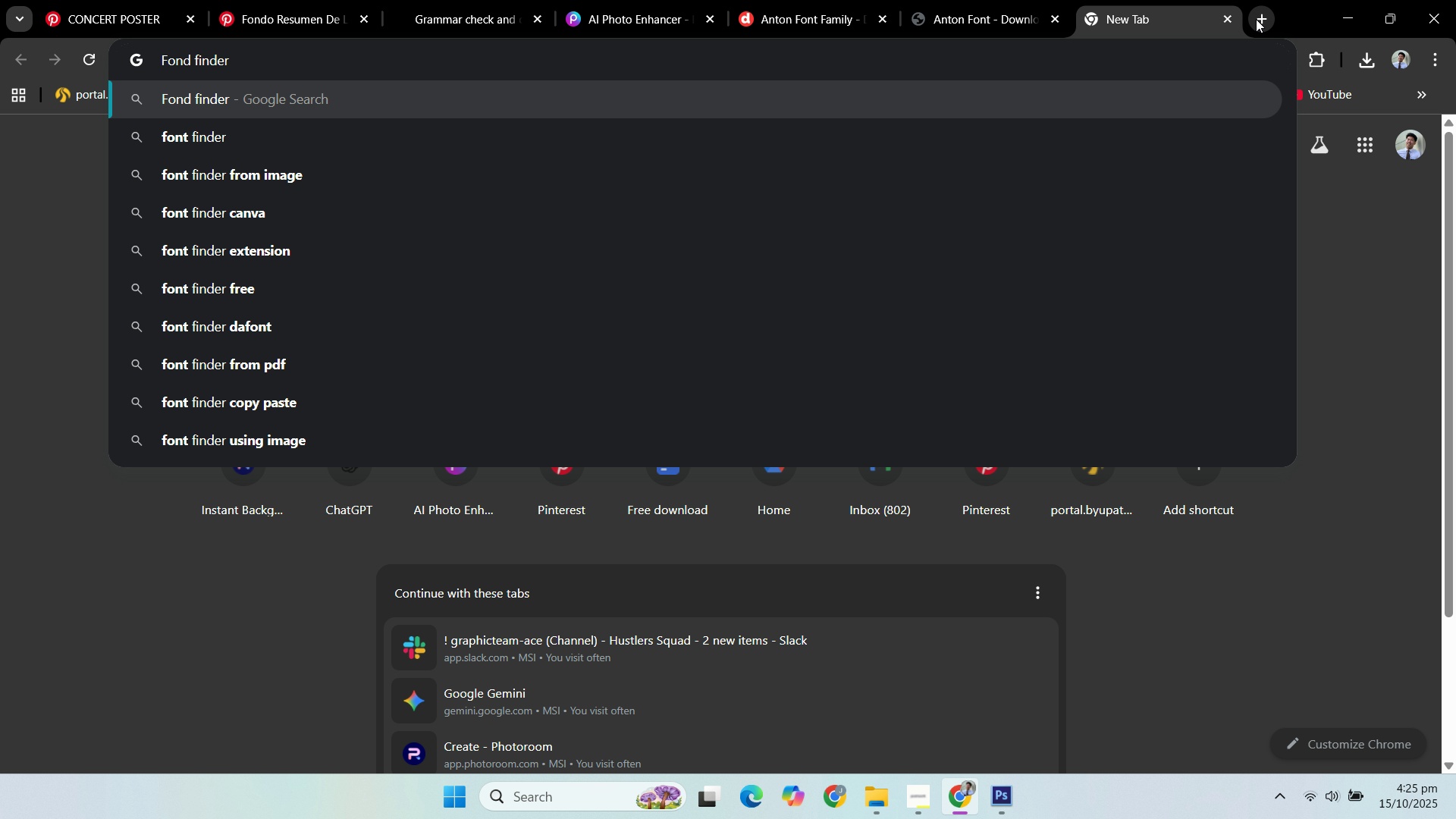 
key(Enter)
 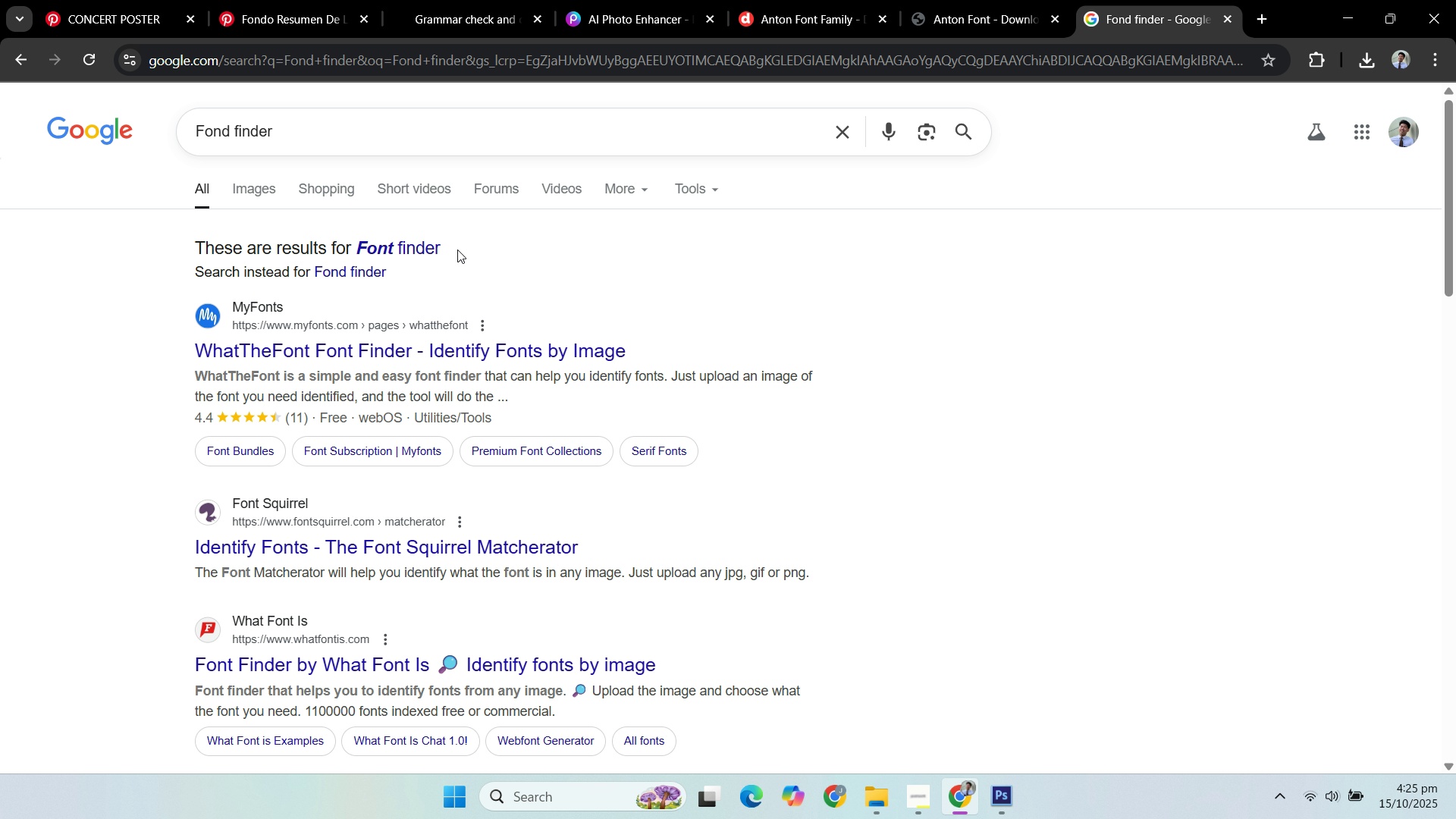 
left_click([422, 243])
 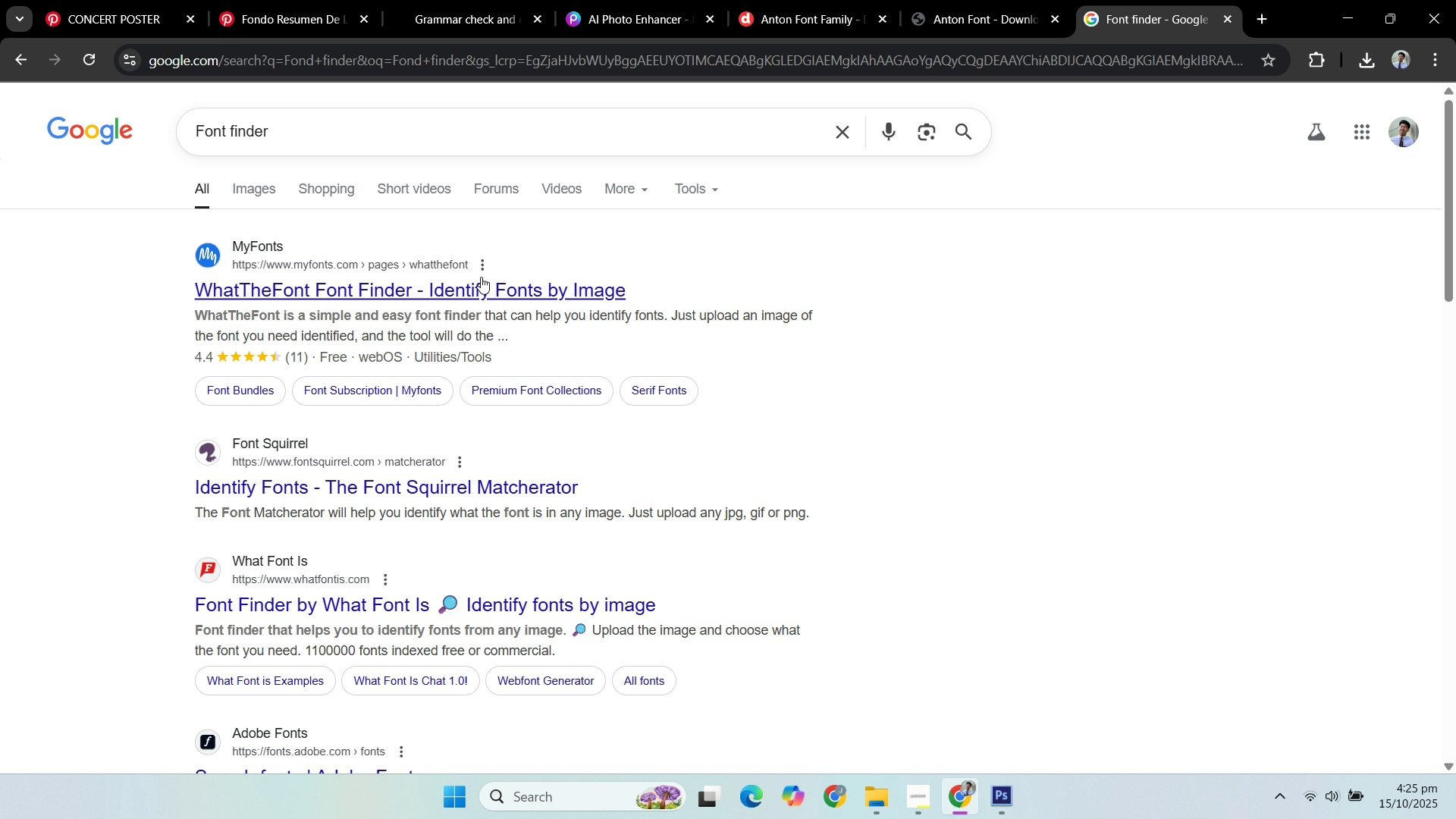 
left_click([478, 277])
 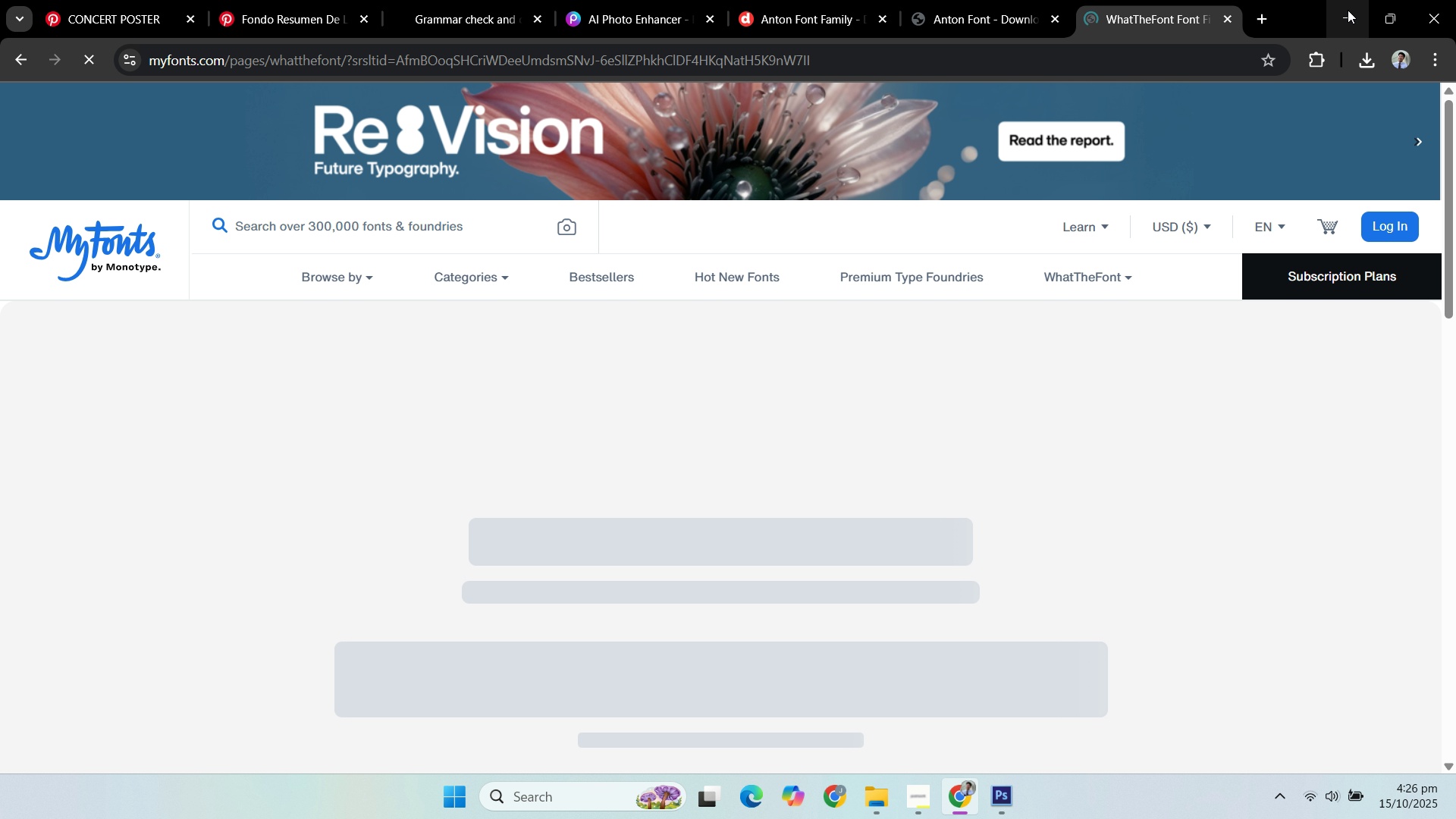 
left_click([1348, 11])
 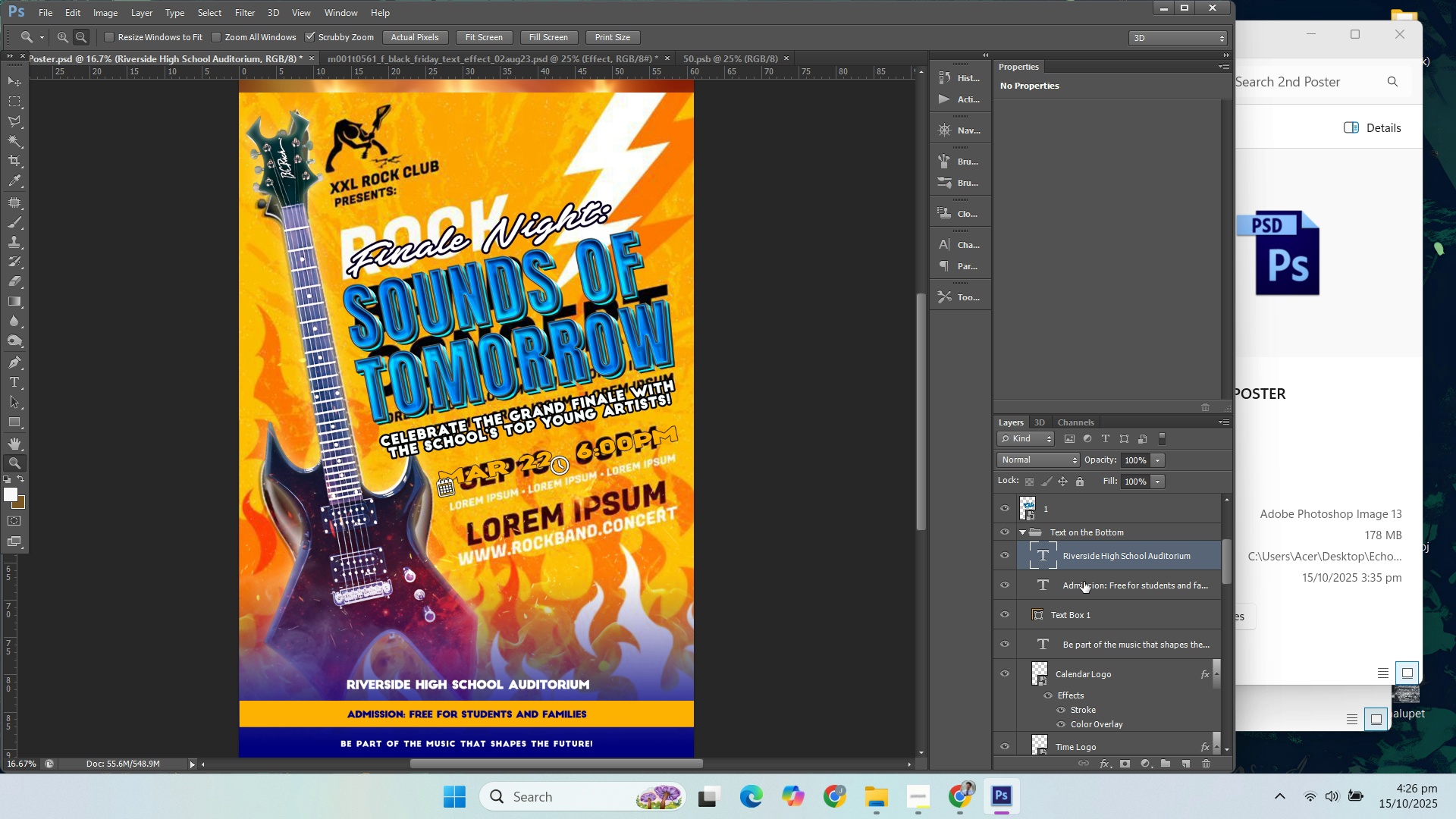 
scroll: coordinate [1110, 611], scroll_direction: down, amount: 3.0
 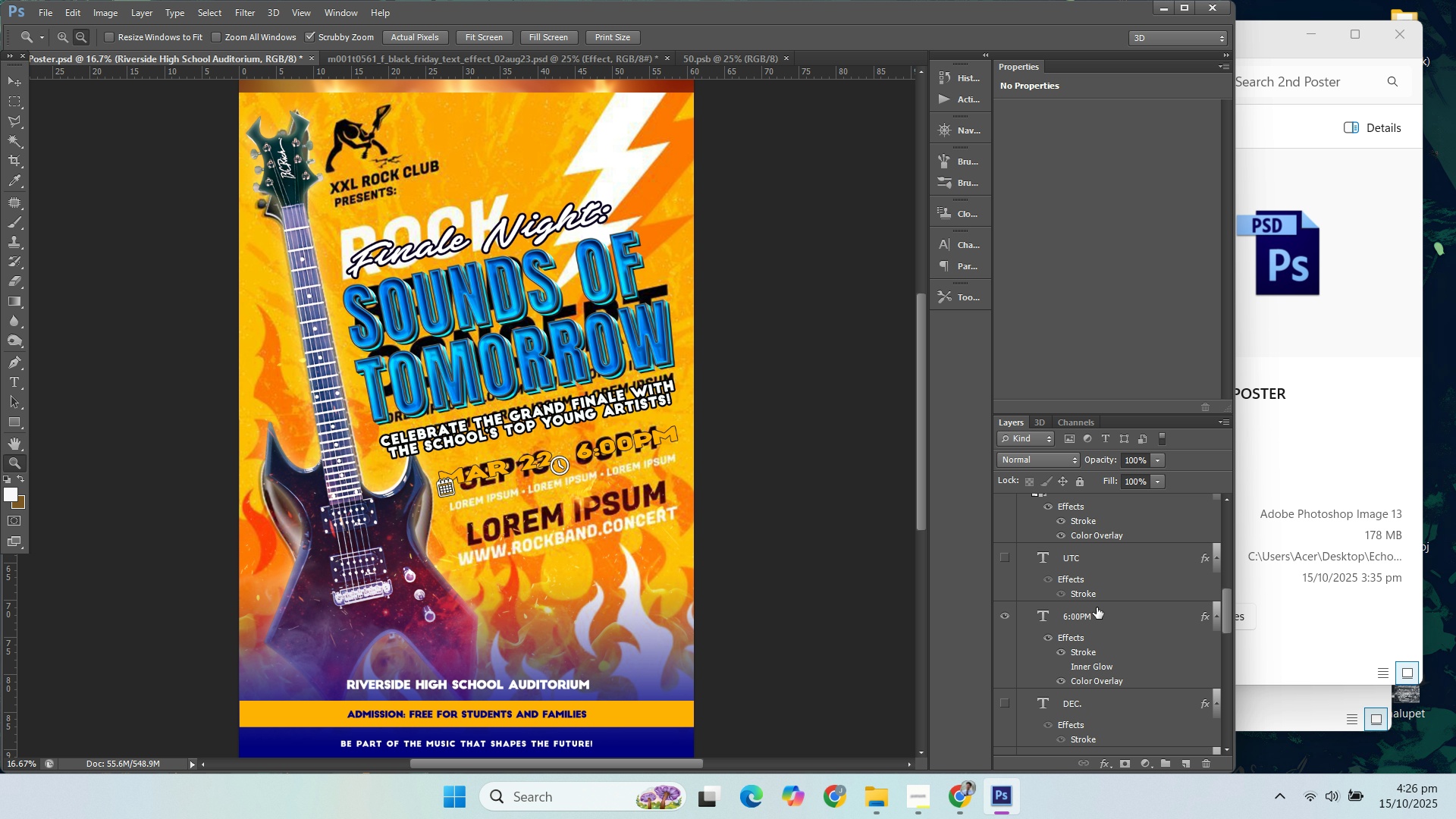 
left_click([1095, 611])
 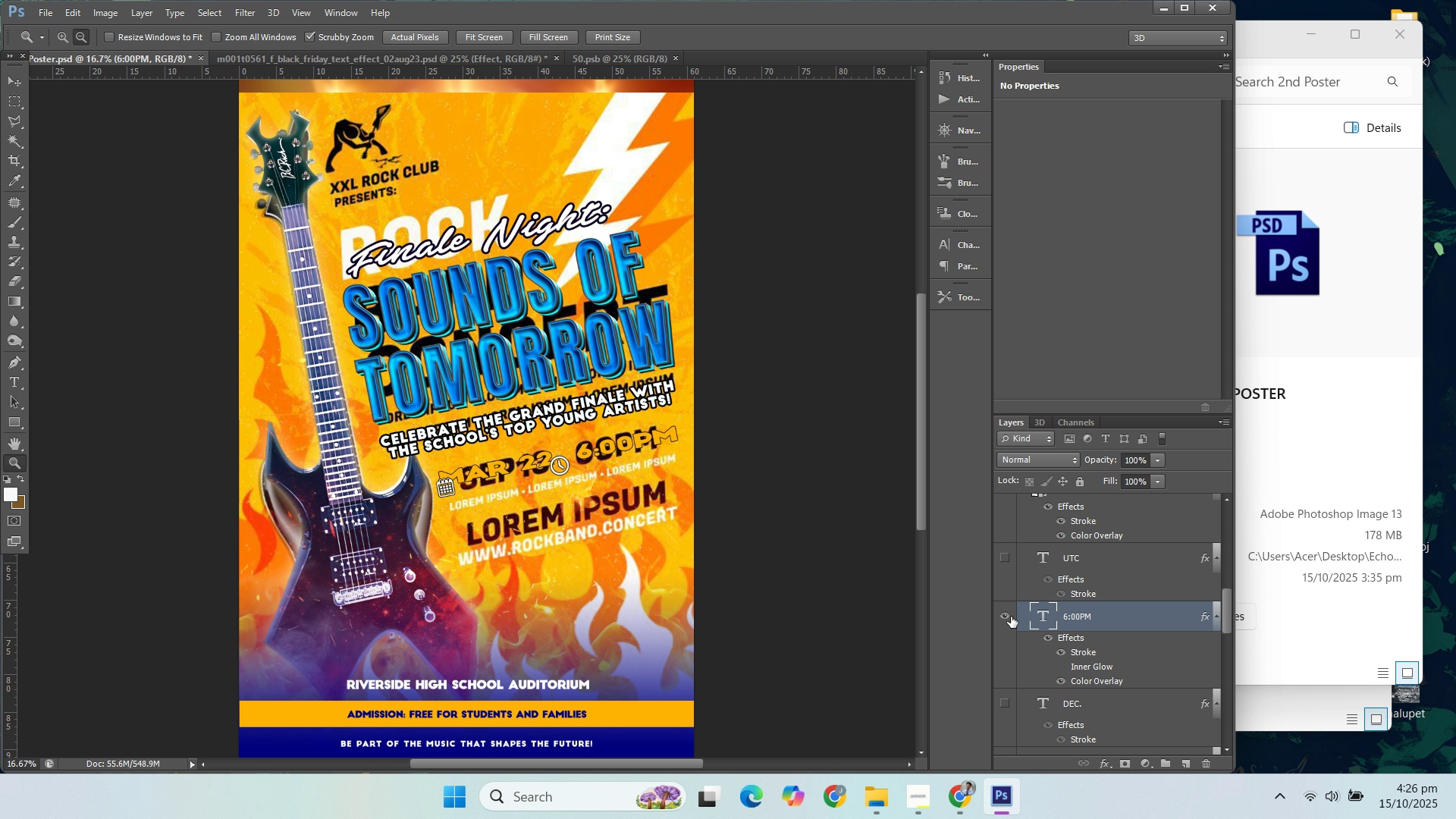 
double_click([1004, 617])
 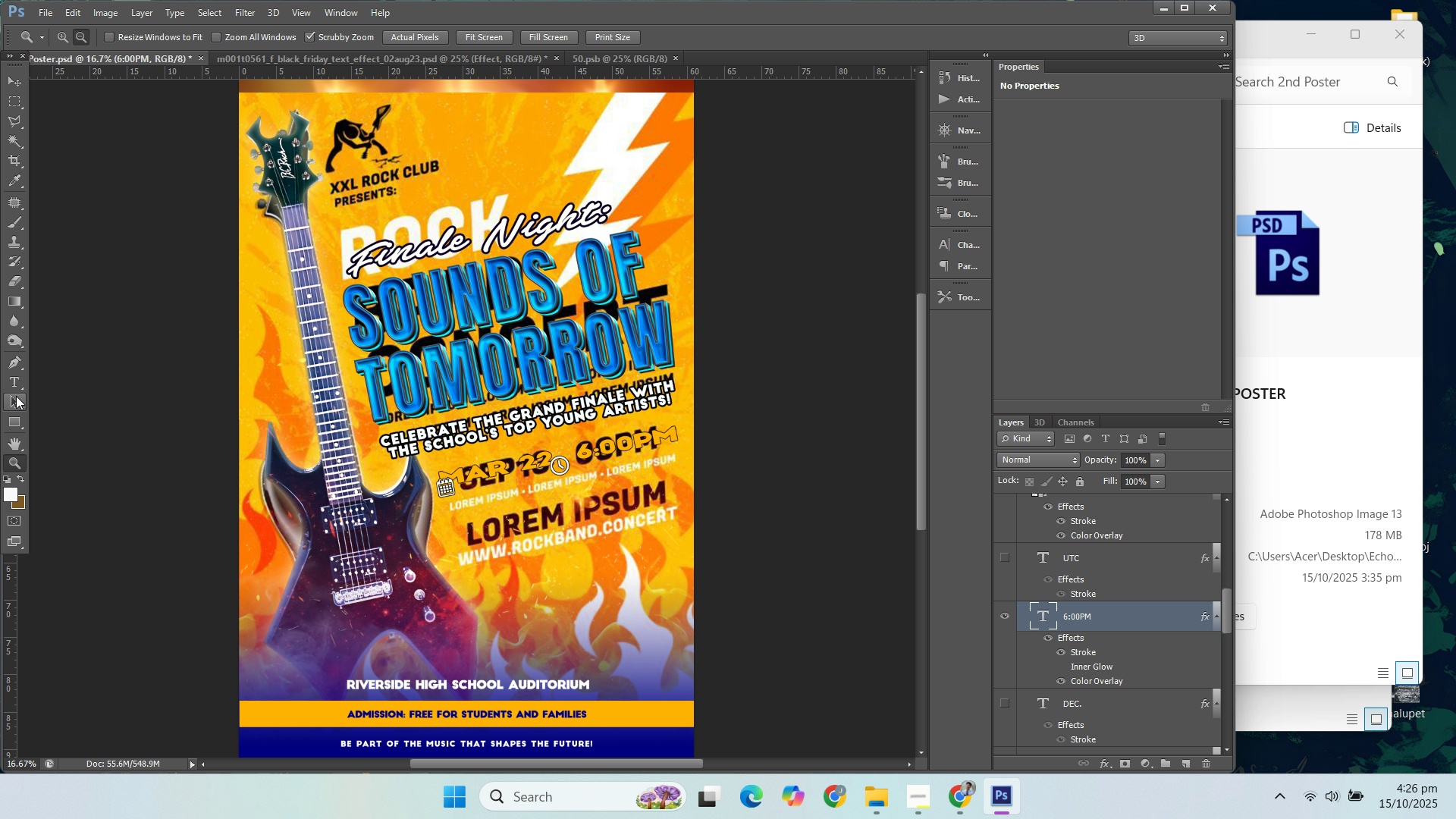 
left_click([11, 381])
 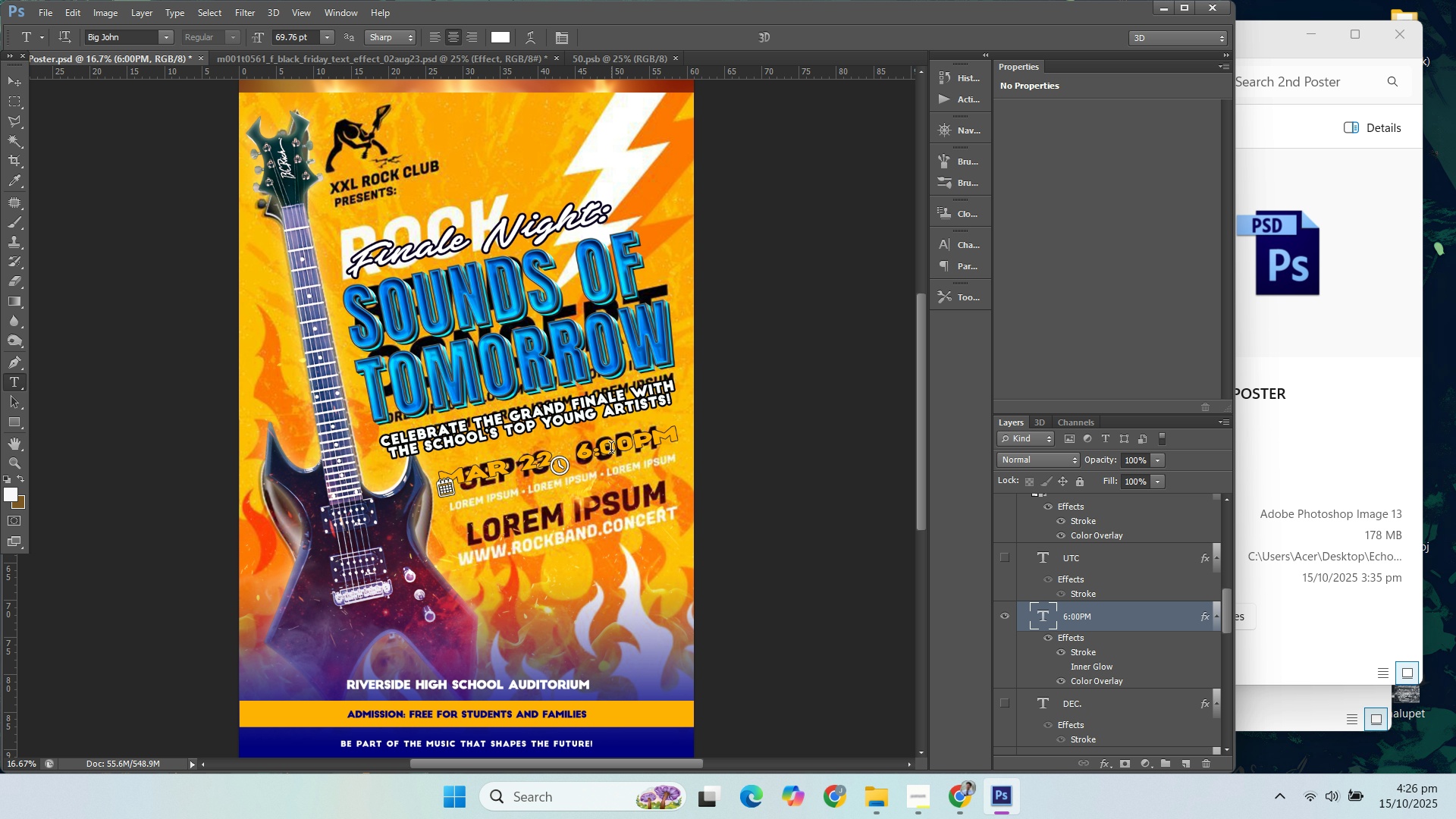 
left_click([611, 450])
 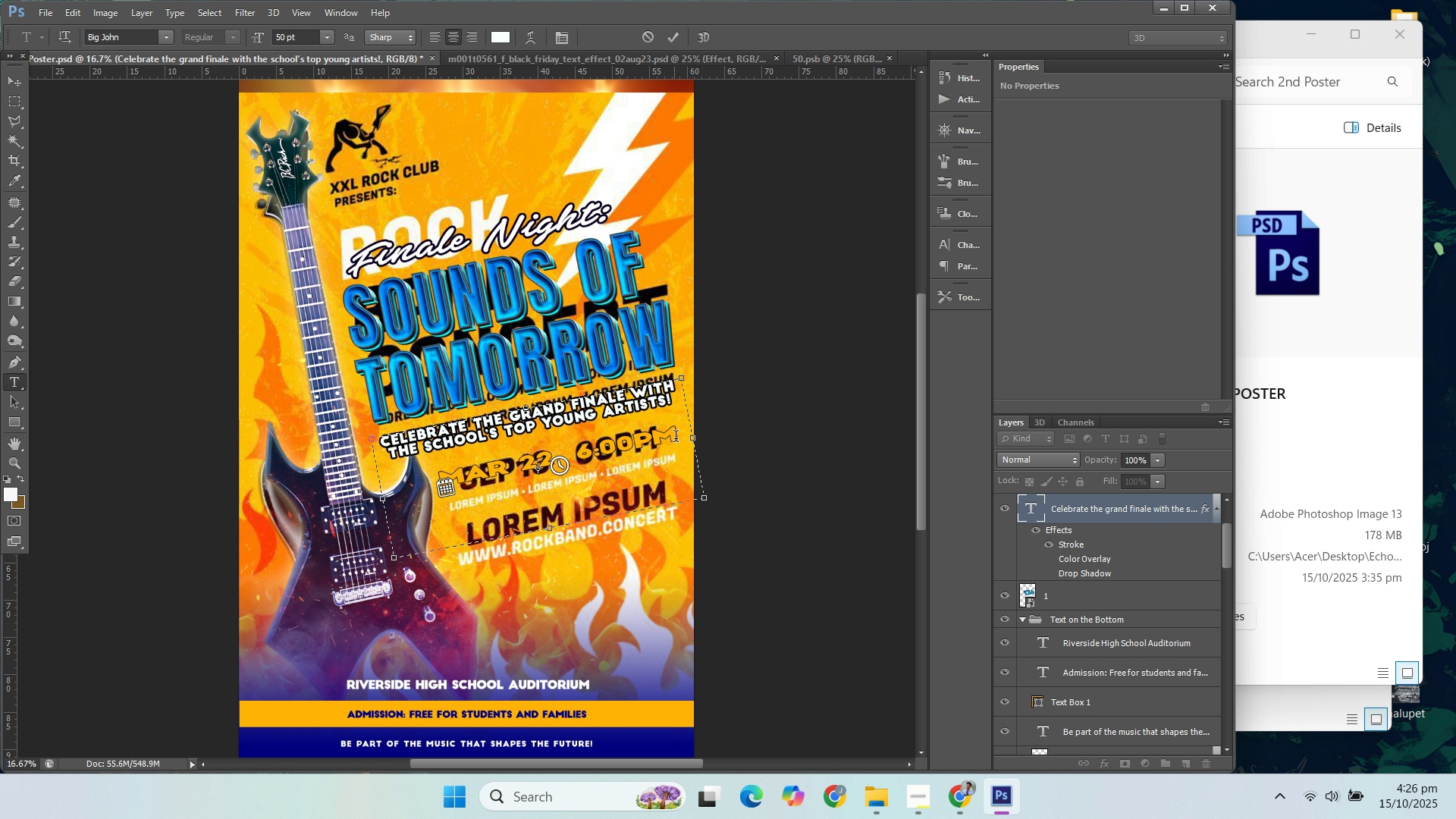 
left_click_drag(start_coordinate=[676, 438], to_coordinate=[557, 442])
 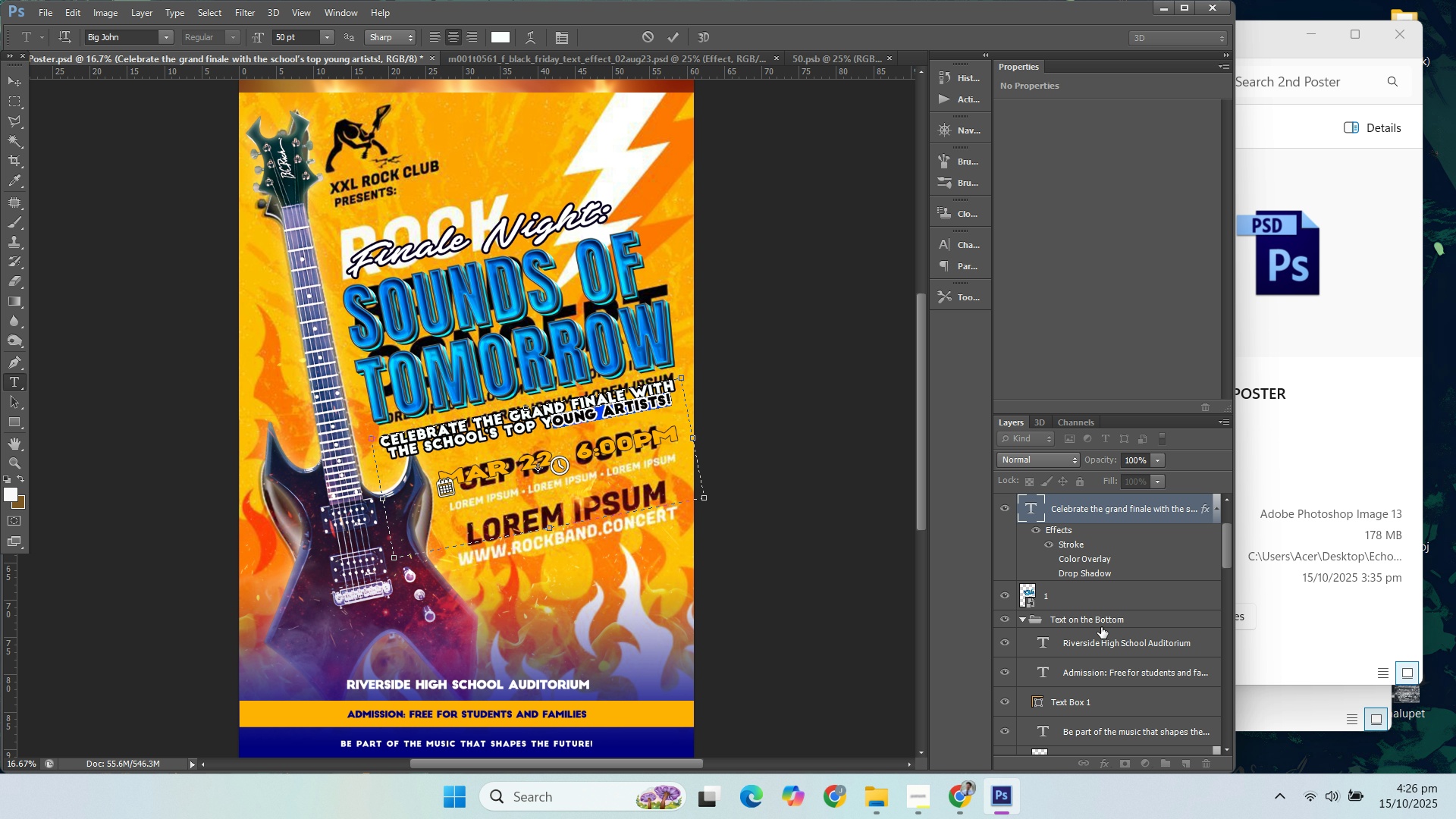 
scroll: coordinate [1101, 632], scroll_direction: down, amount: 4.0
 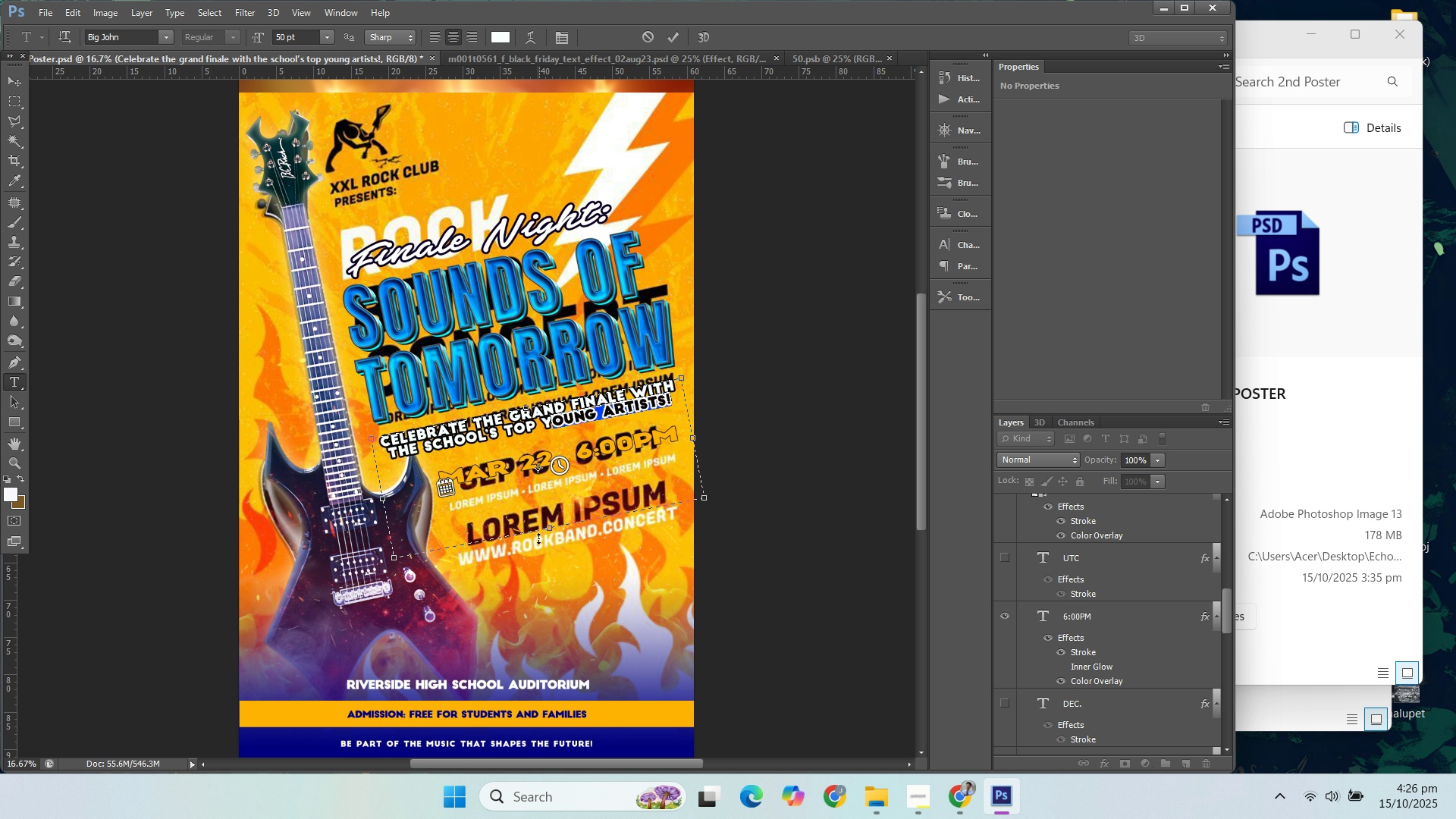 
left_click_drag(start_coordinate=[549, 533], to_coordinate=[533, 452])
 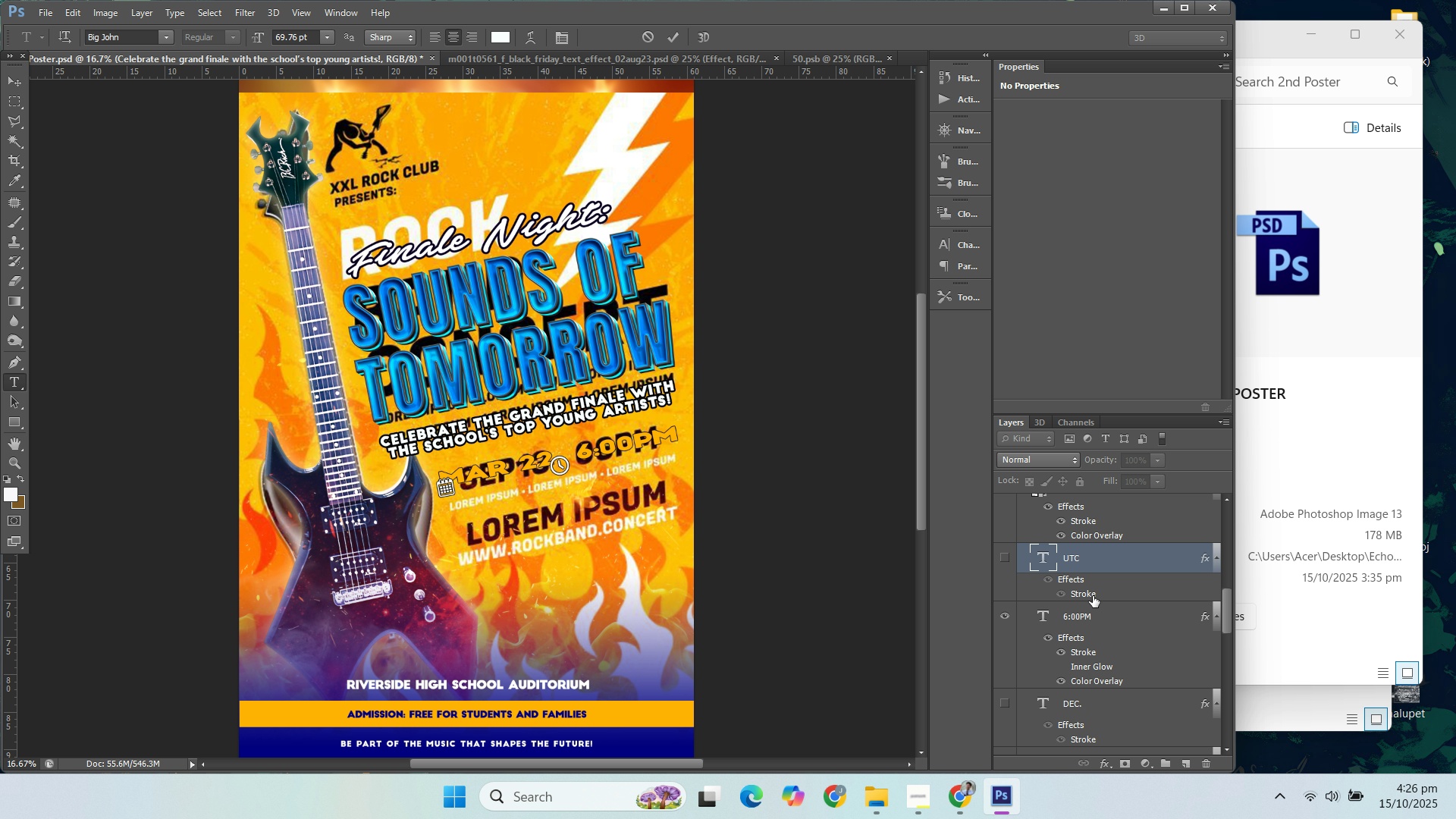 
double_click([1093, 607])
 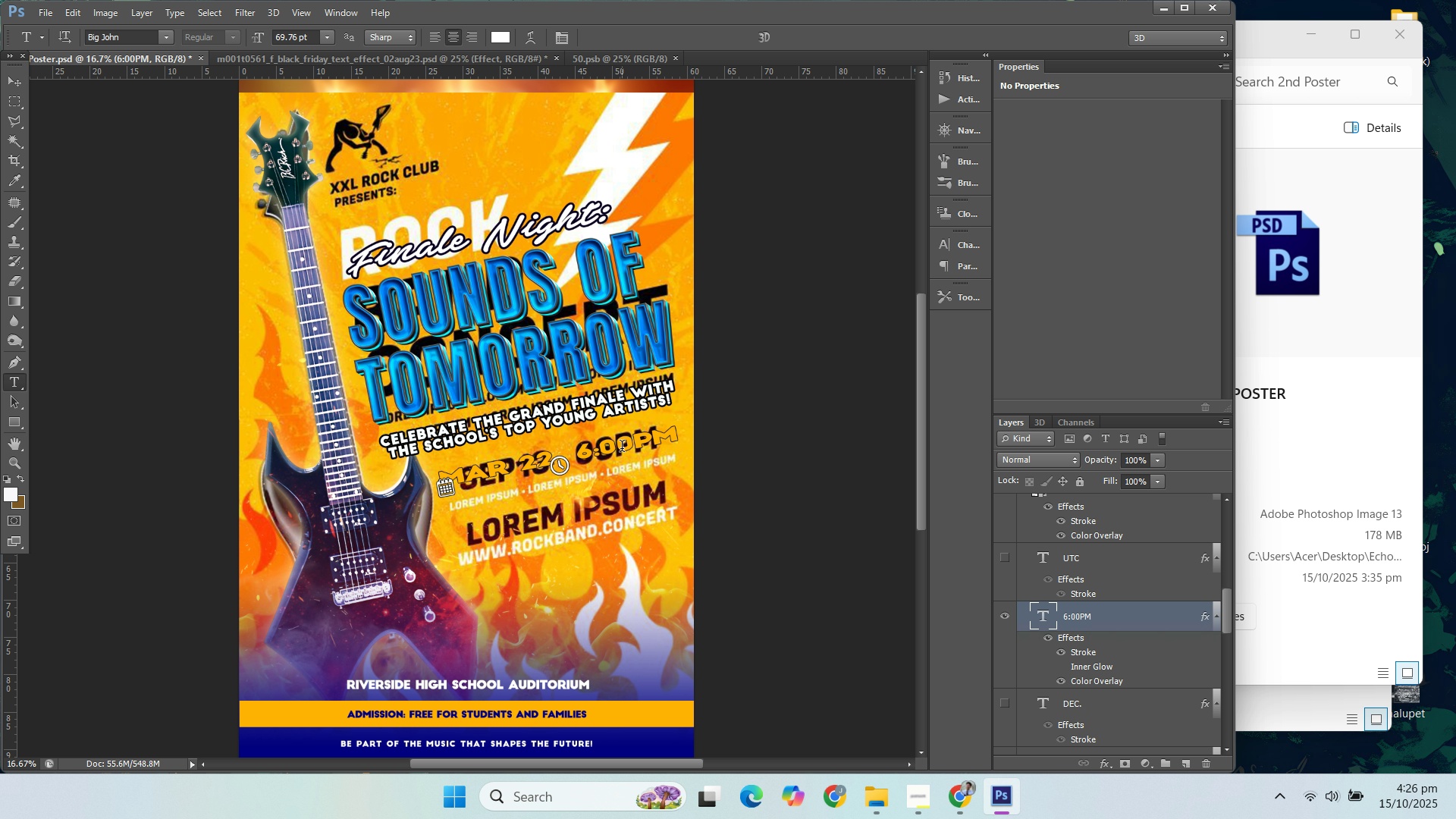 
left_click([622, 448])
 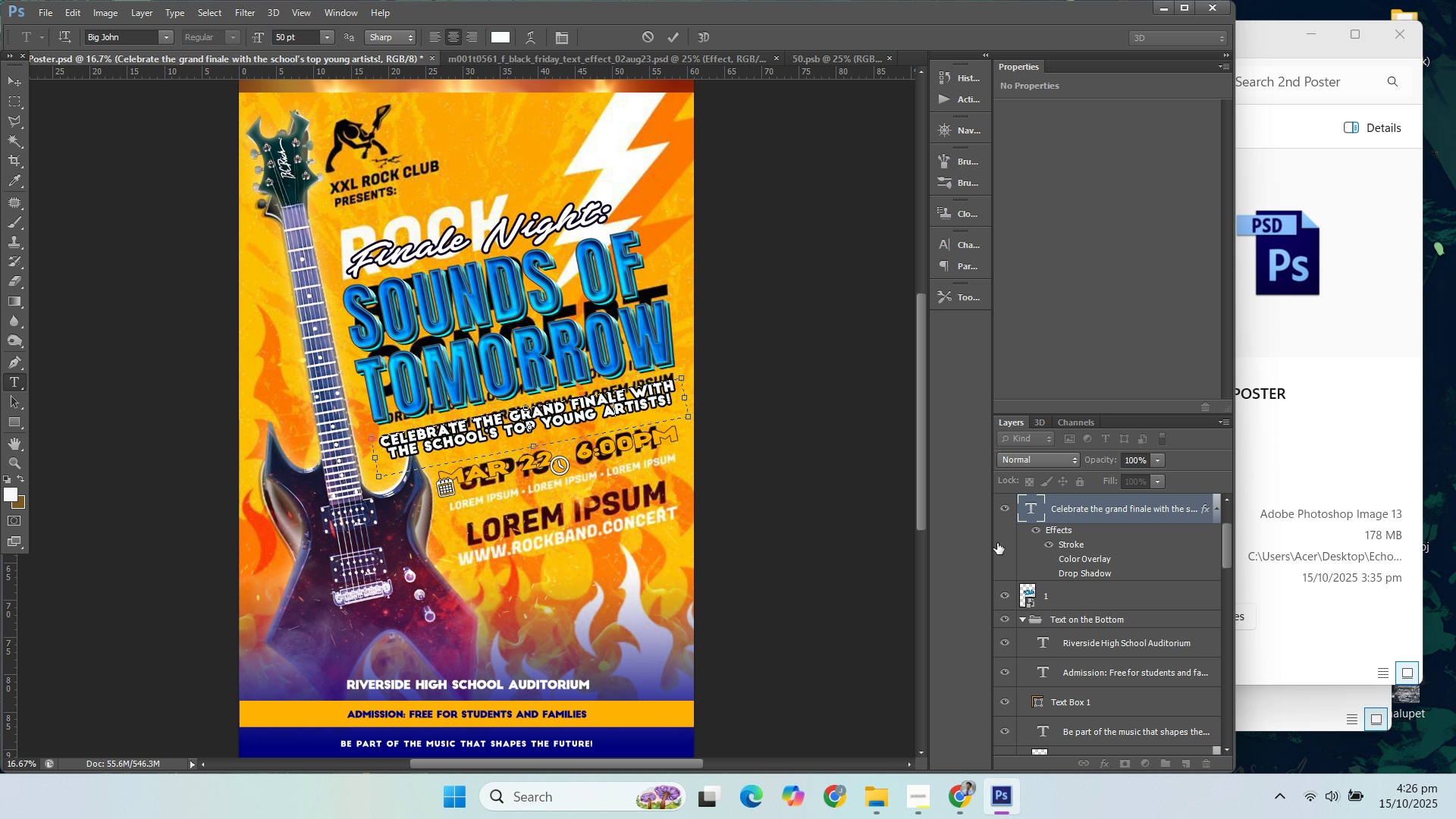 
scroll: coordinate [1087, 643], scroll_direction: down, amount: 2.0
 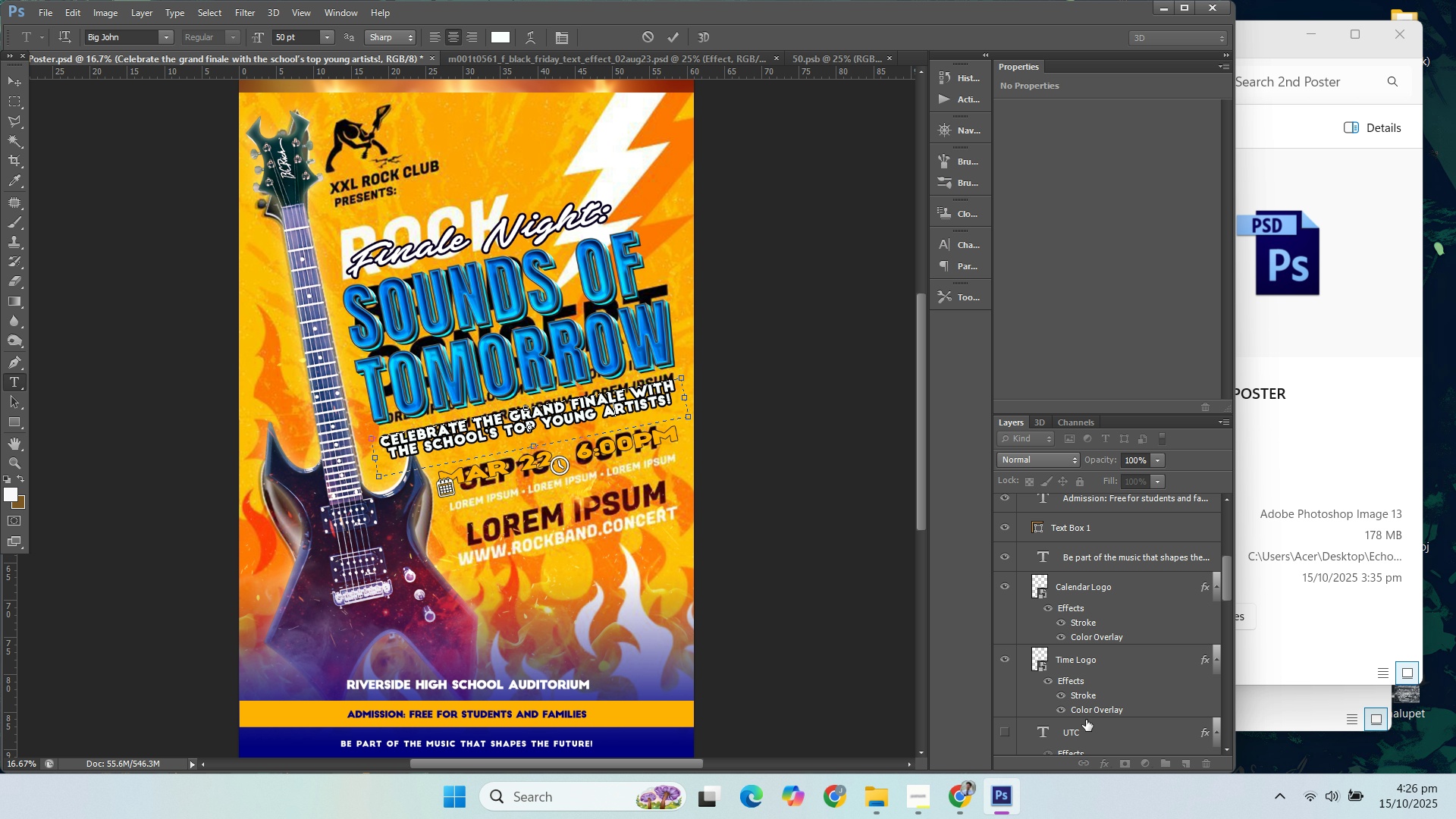 
left_click([1086, 720])
 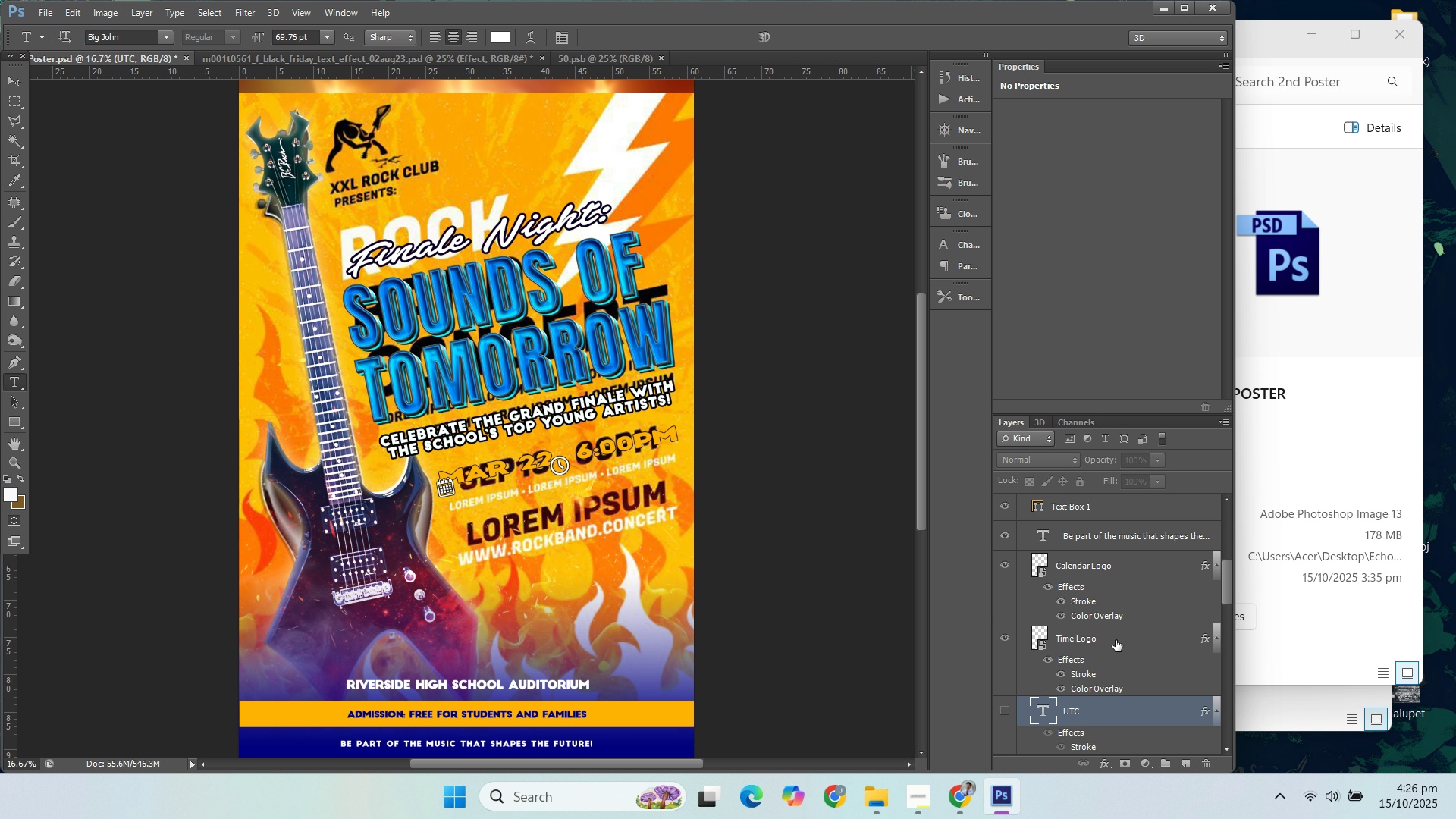 
scroll: coordinate [1116, 634], scroll_direction: down, amount: 3.0
 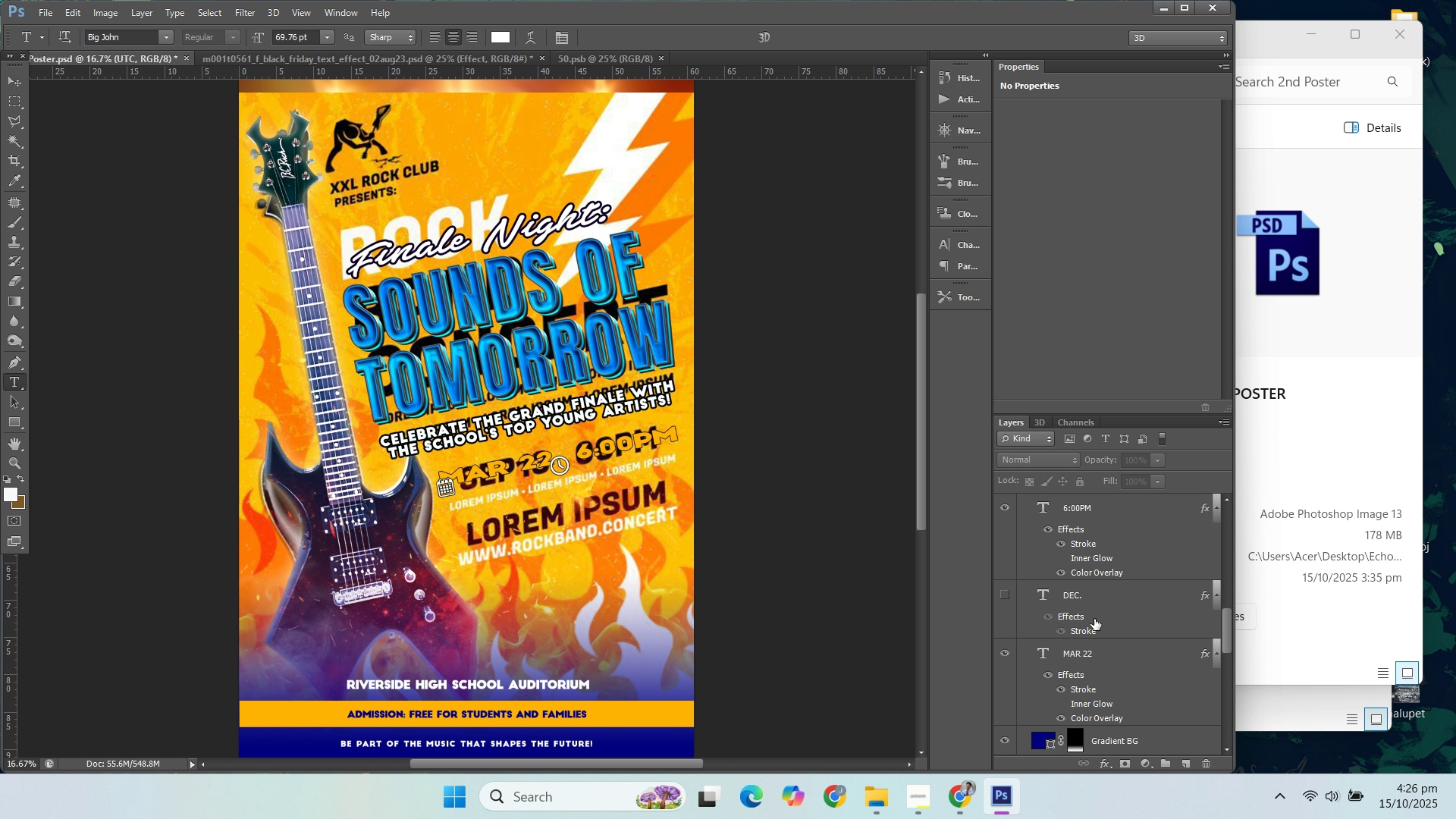 
scroll: coordinate [1100, 645], scroll_direction: up, amount: 2.0
 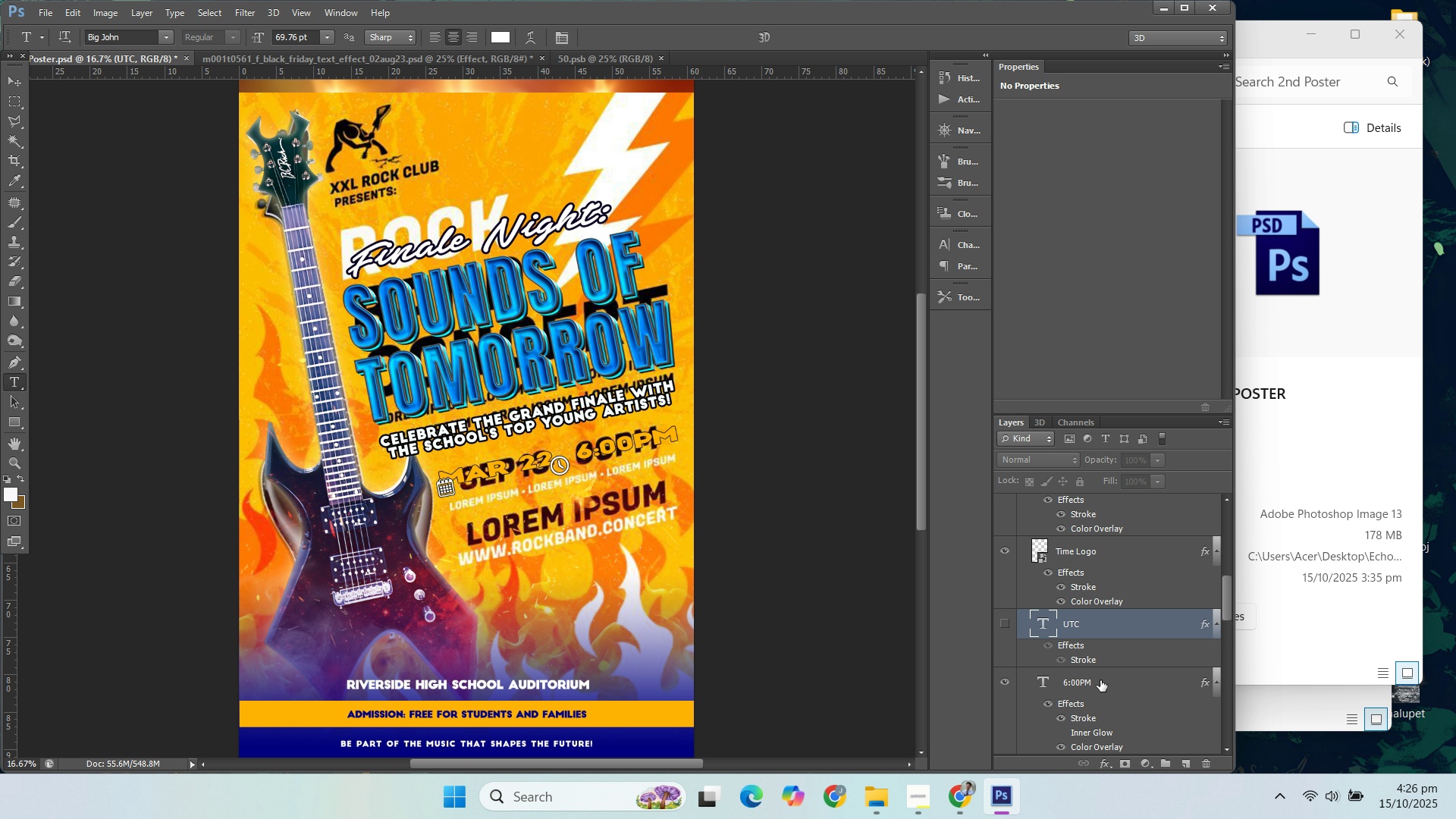 
left_click([1100, 681])
 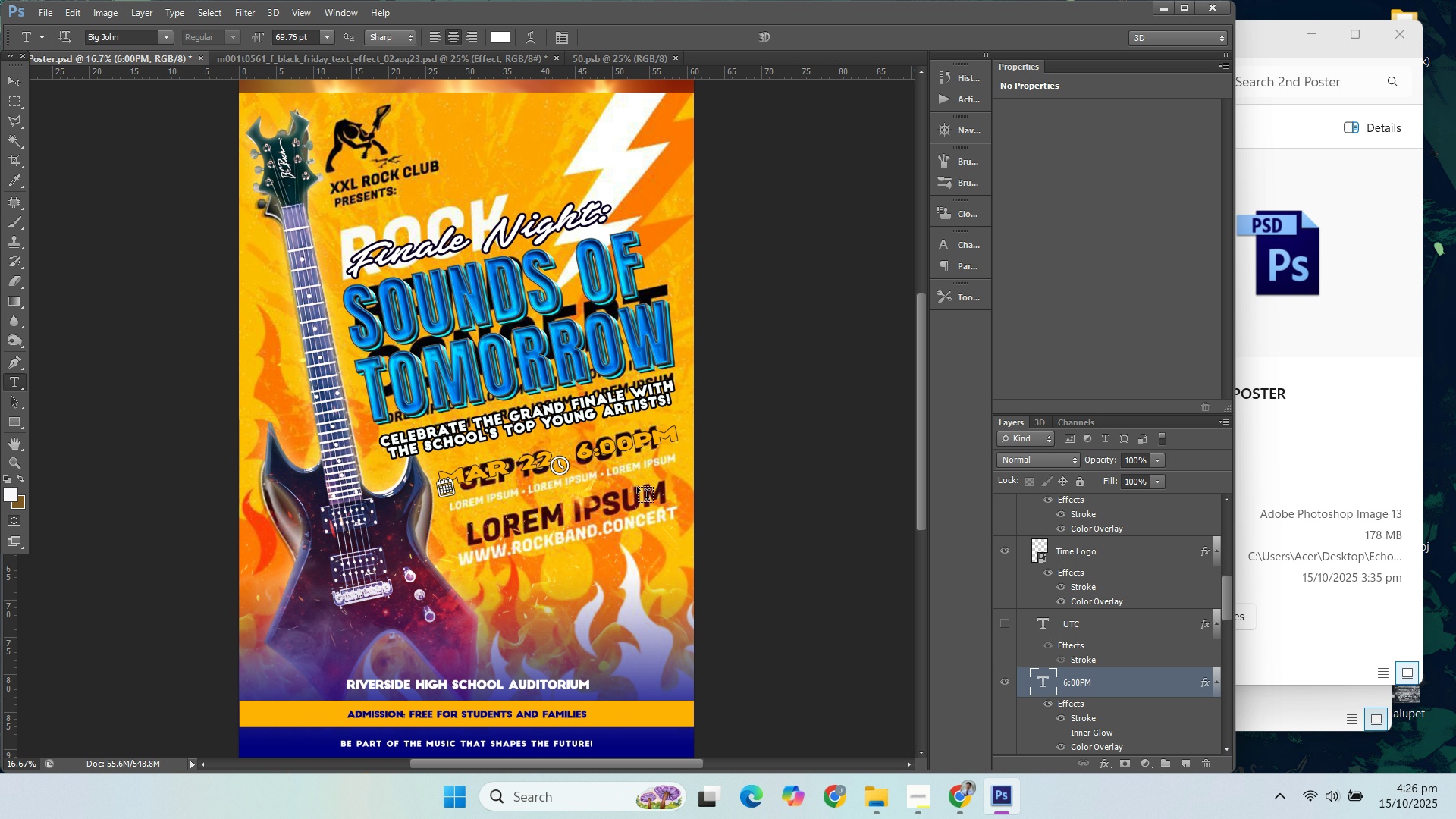 
hold_key(key=AltLeft, duration=0.95)
scroll: coordinate [617, 435], scroll_direction: up, amount: 7.0
 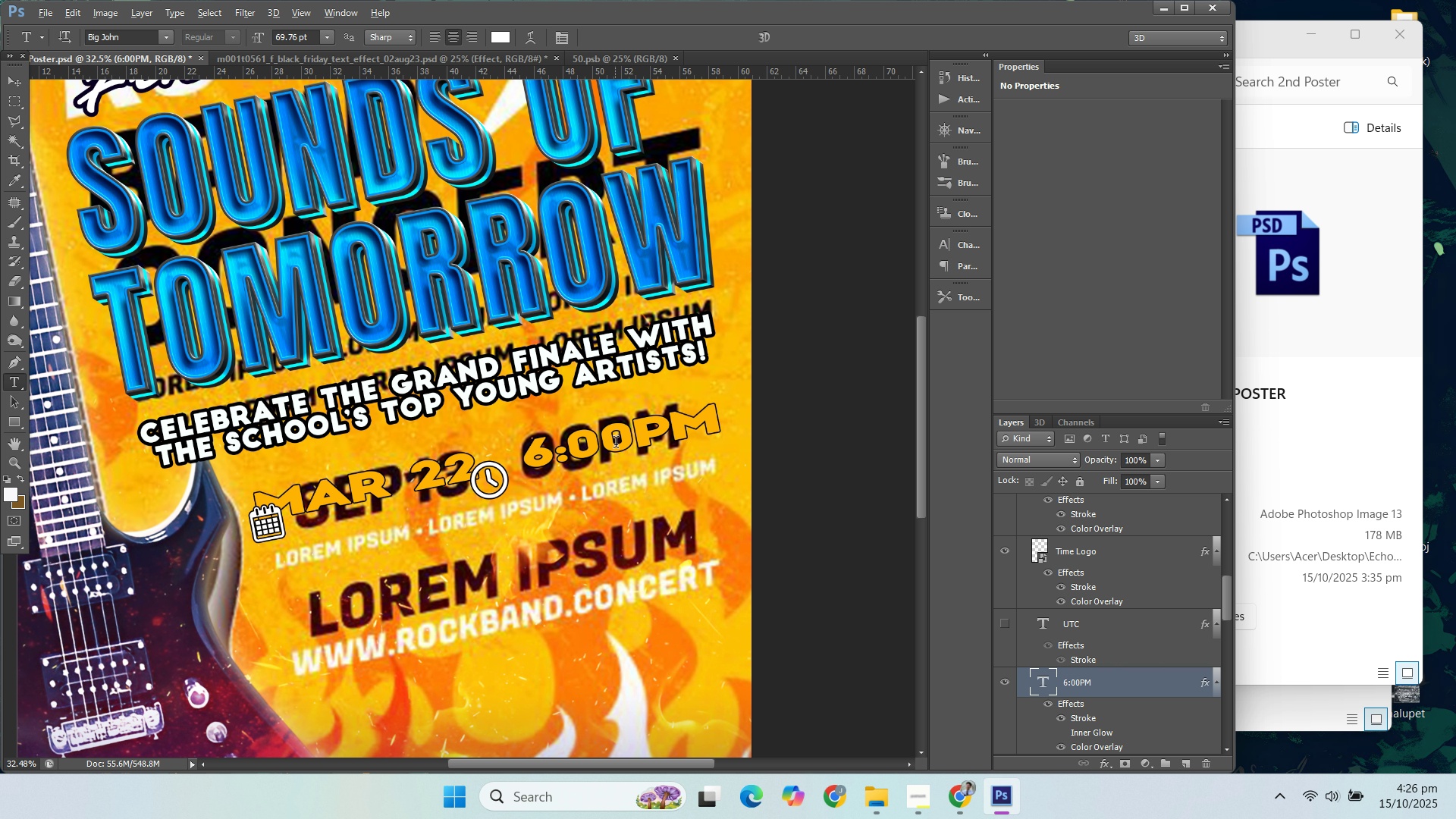 
left_click([617, 444])
 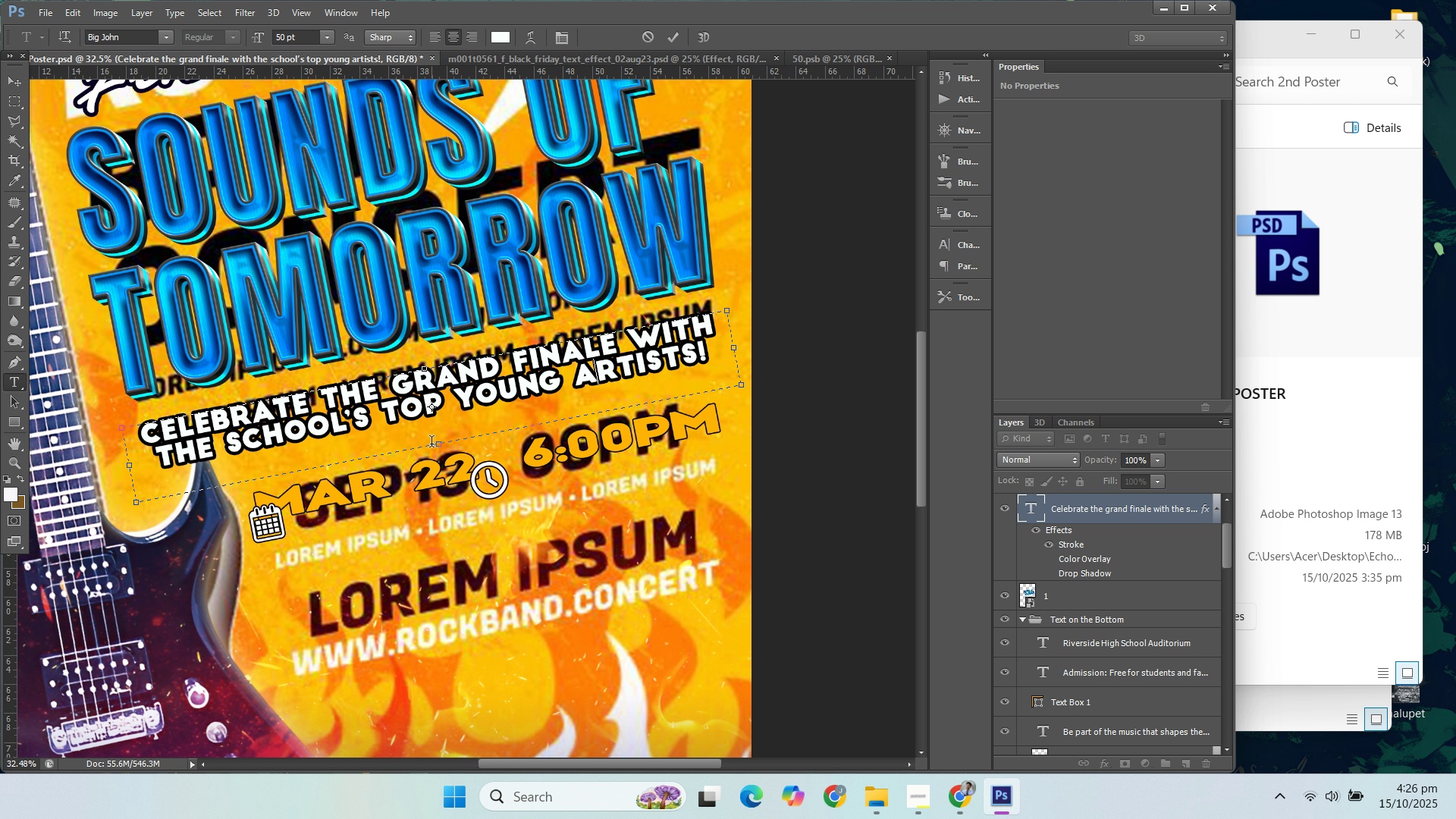 
left_click_drag(start_coordinate=[438, 445], to_coordinate=[440, 427])
 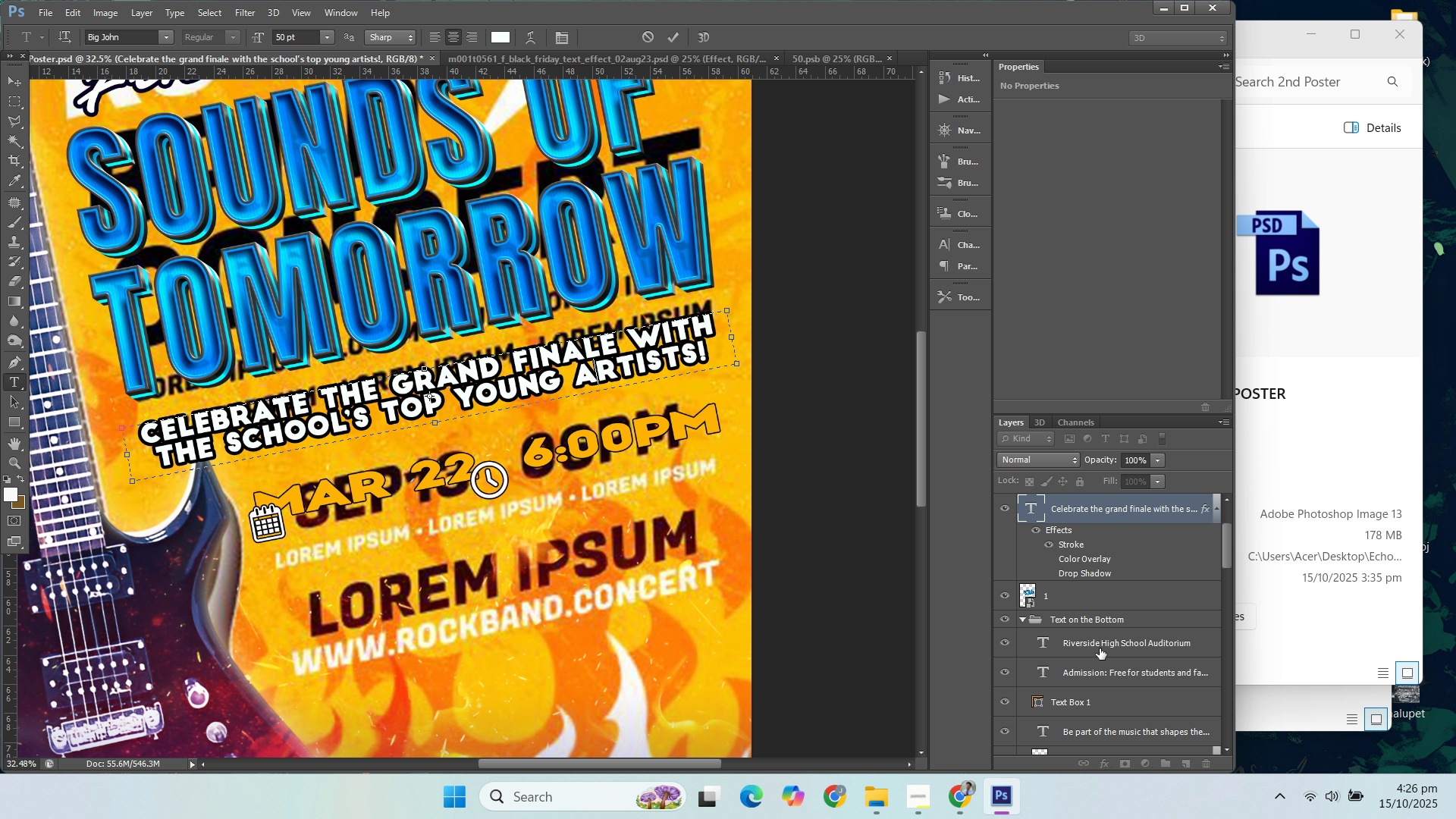 
left_click([1100, 648])
 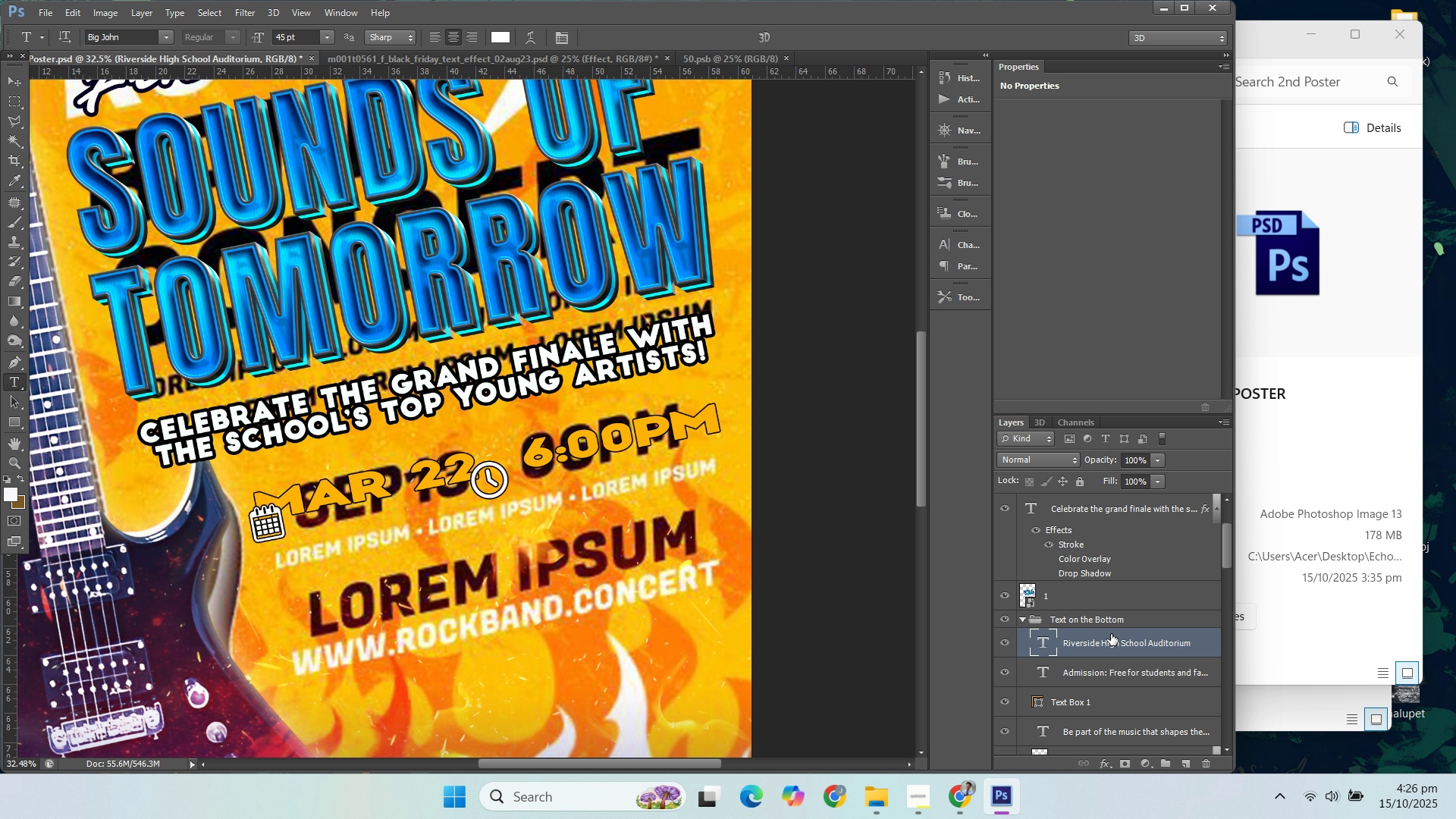 
scroll: coordinate [1083, 660], scroll_direction: down, amount: 6.0
 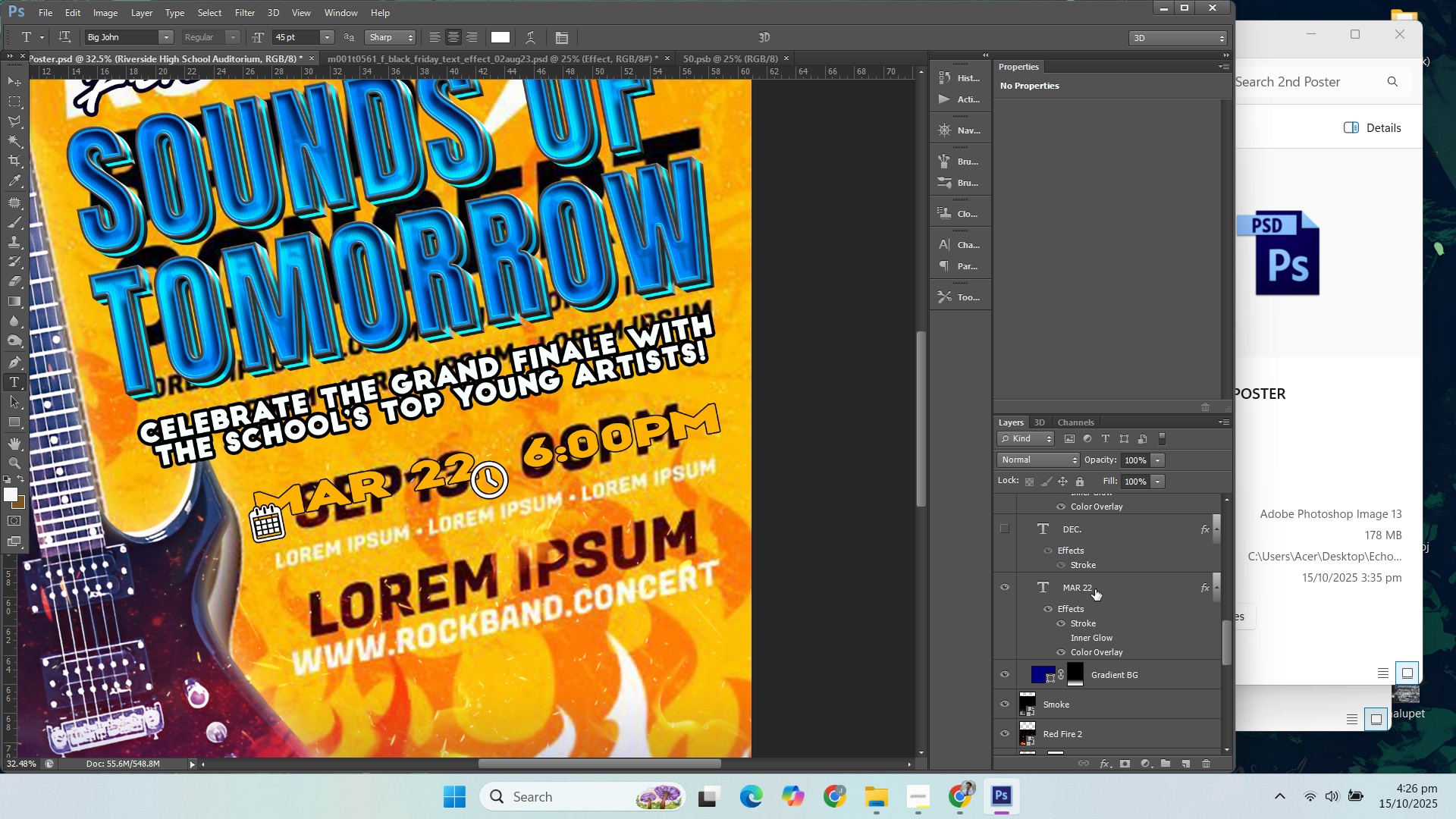 
scroll: coordinate [1096, 590], scroll_direction: up, amount: 1.0
 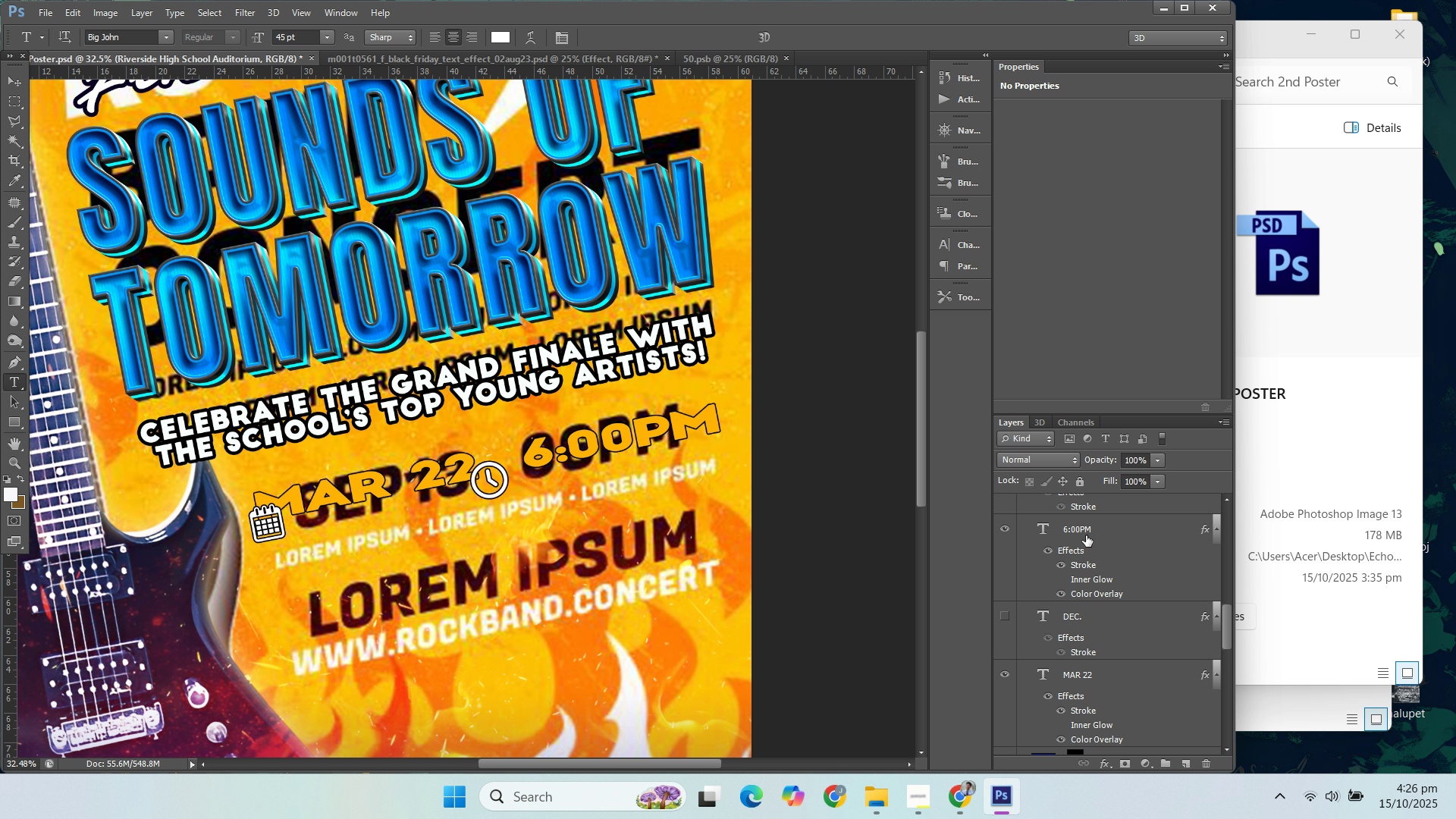 
left_click([1086, 535])
 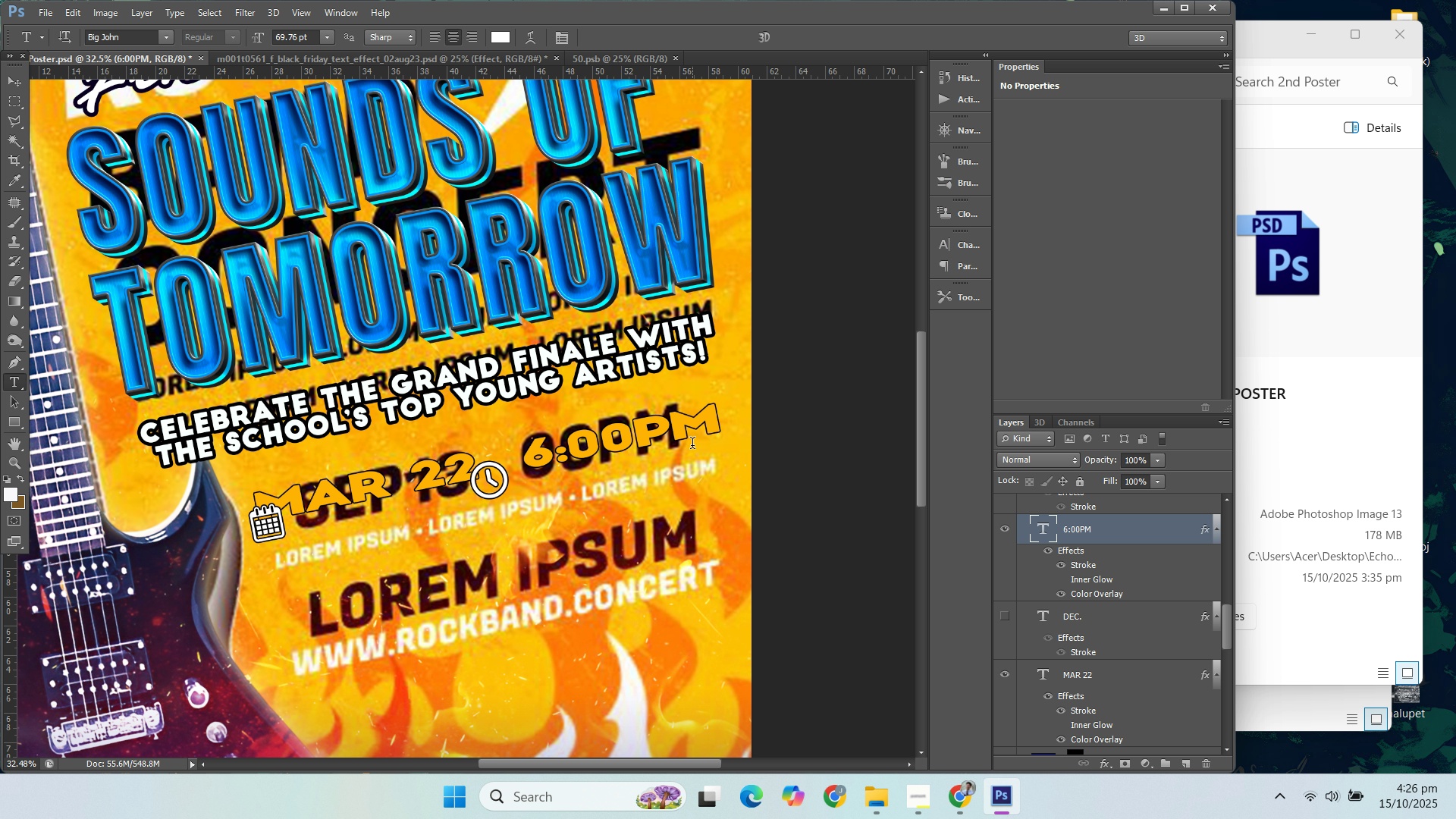 
left_click([692, 451])
 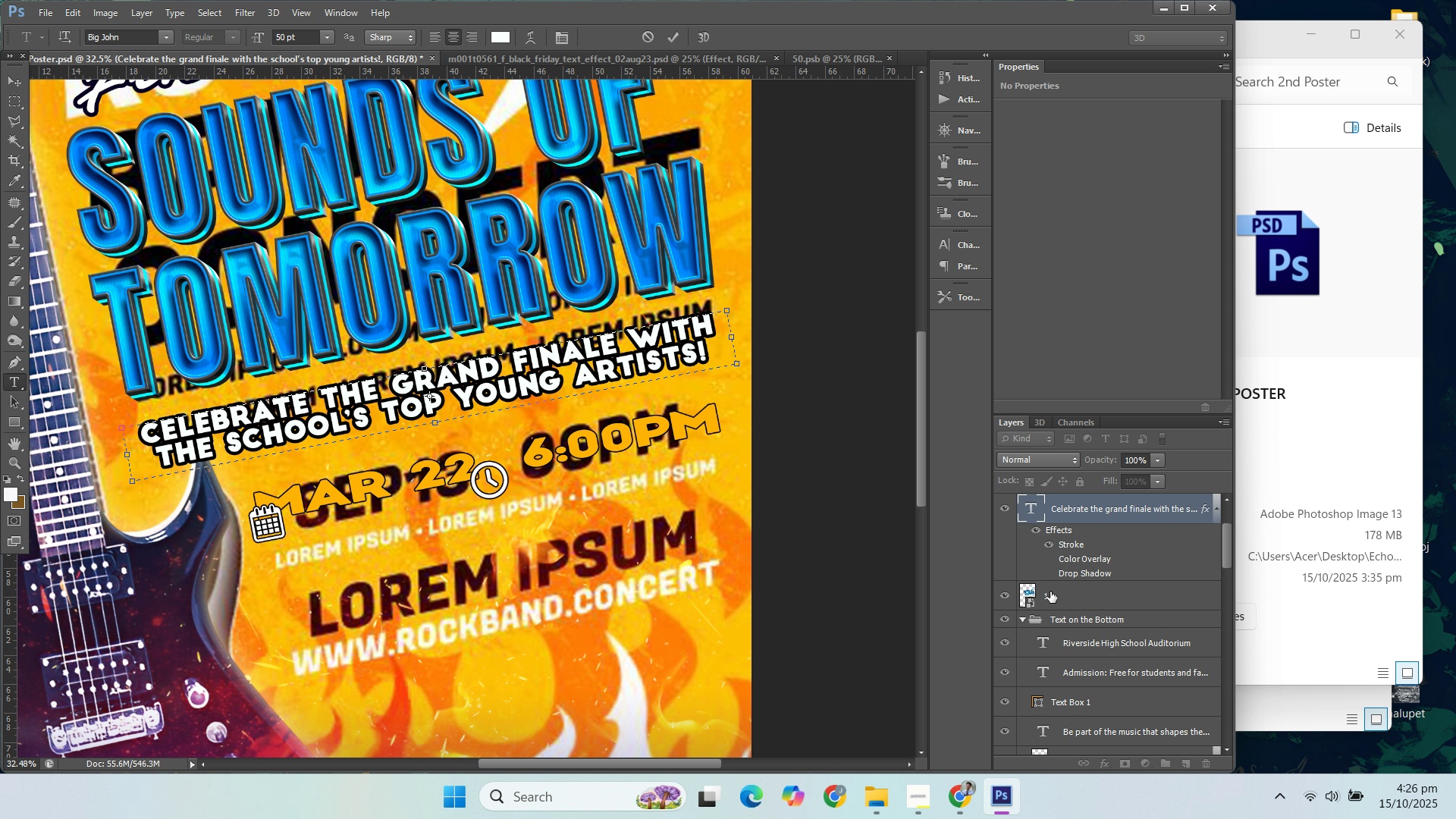 
scroll: coordinate [1086, 648], scroll_direction: down, amount: 3.0
 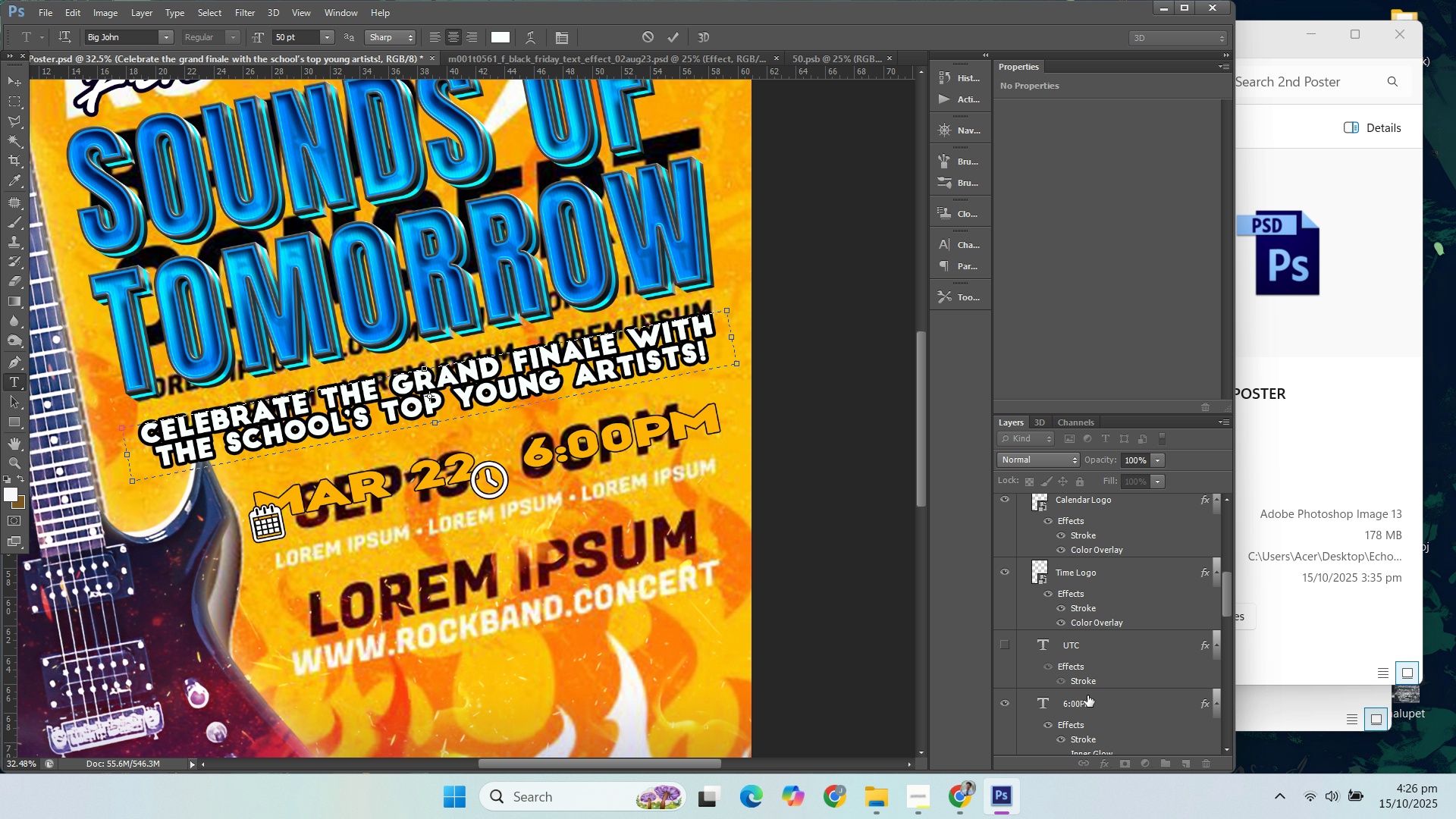 
left_click([1088, 698])
 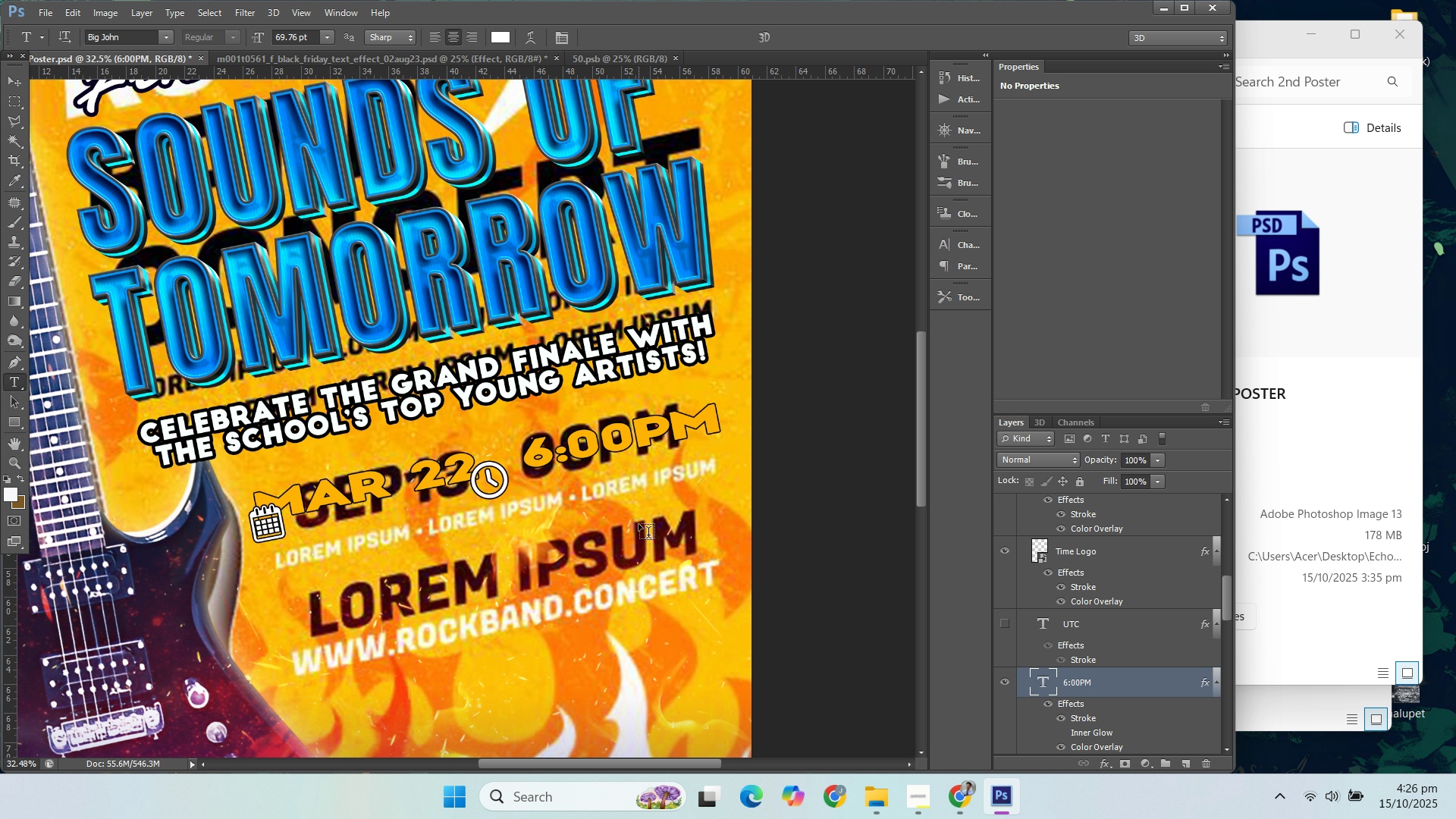 
left_click([639, 524])
 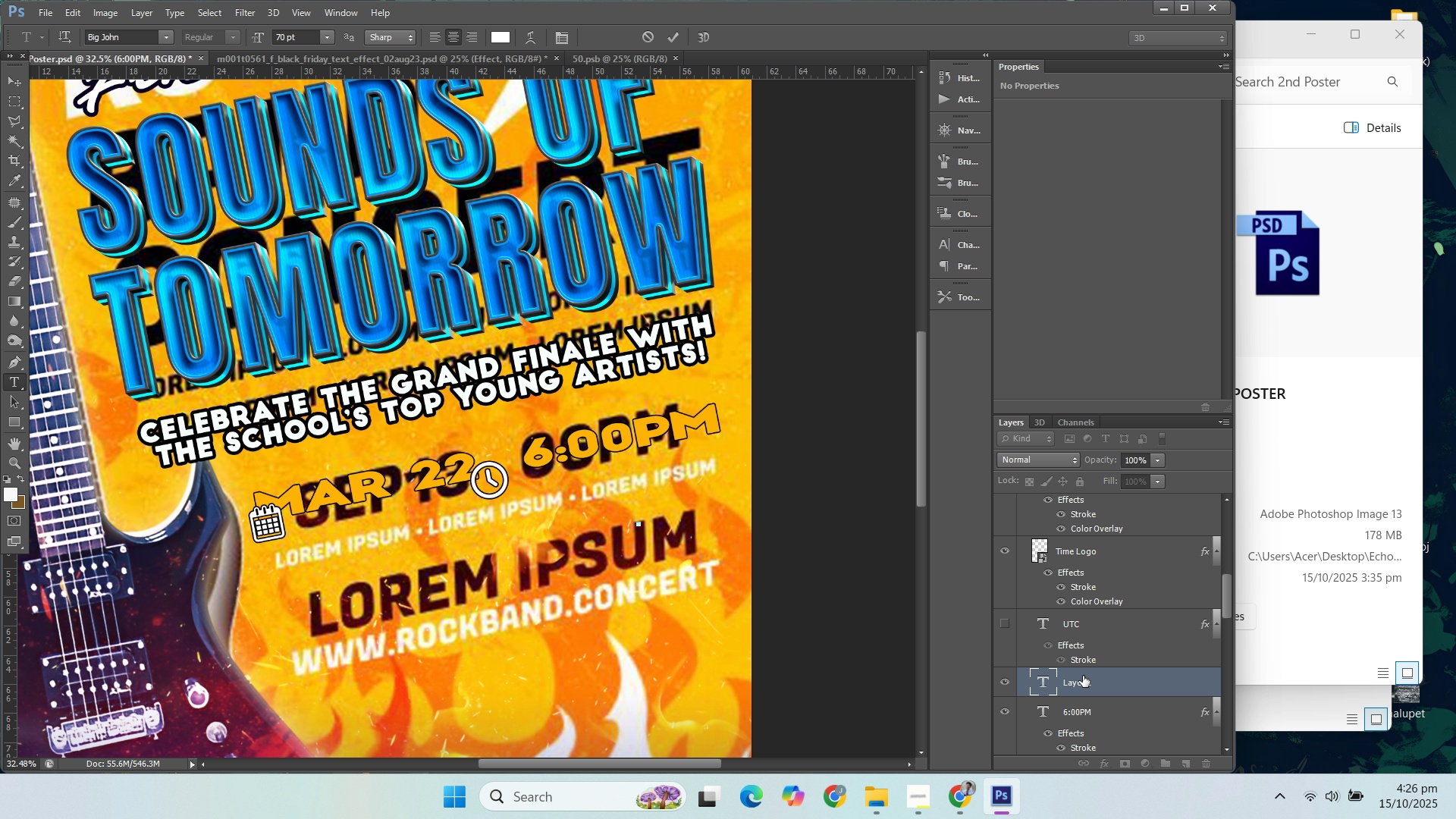 
left_click([1087, 679])
 